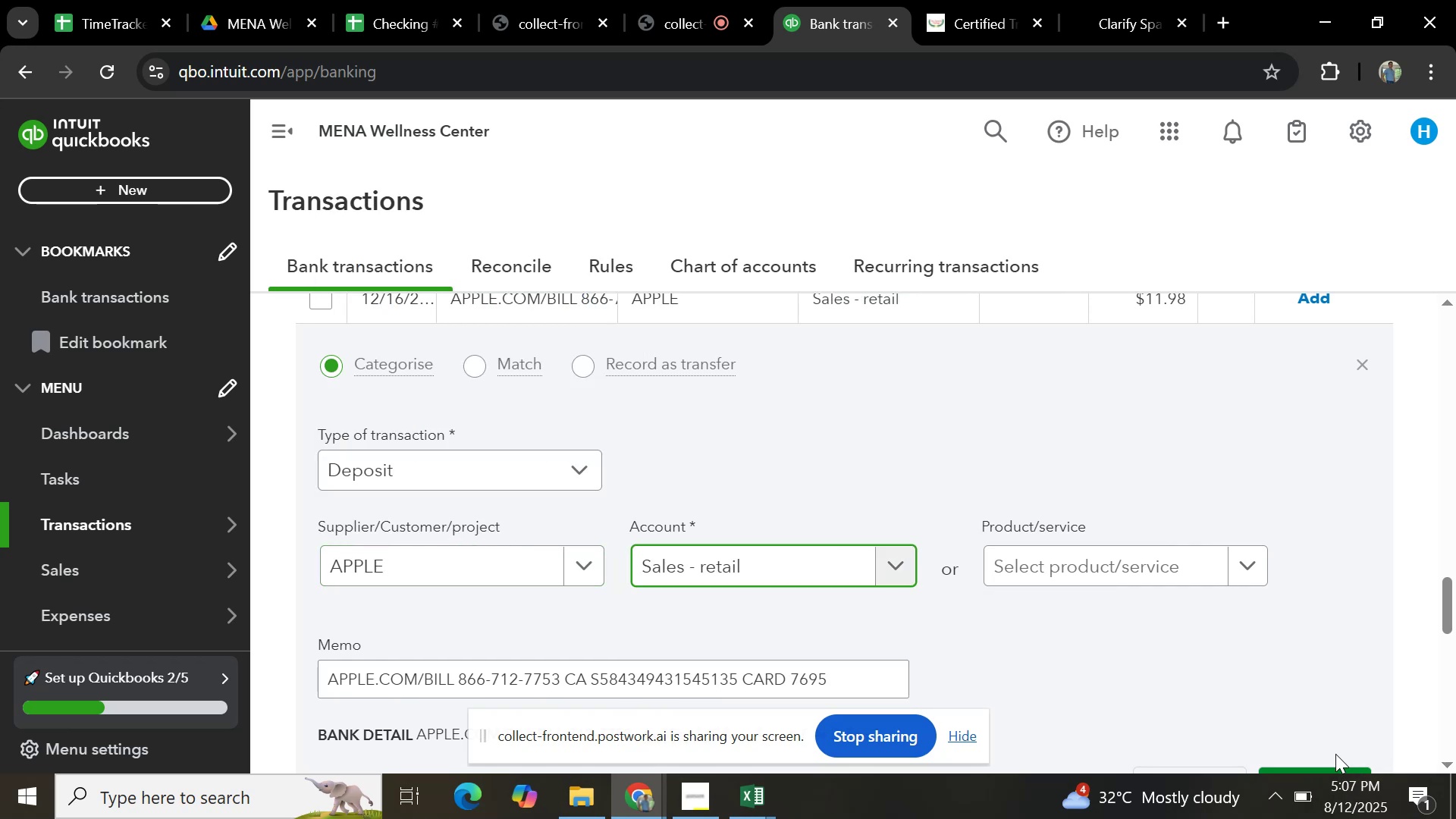 
scroll: coordinate [1316, 698], scroll_direction: down, amount: 1.0
 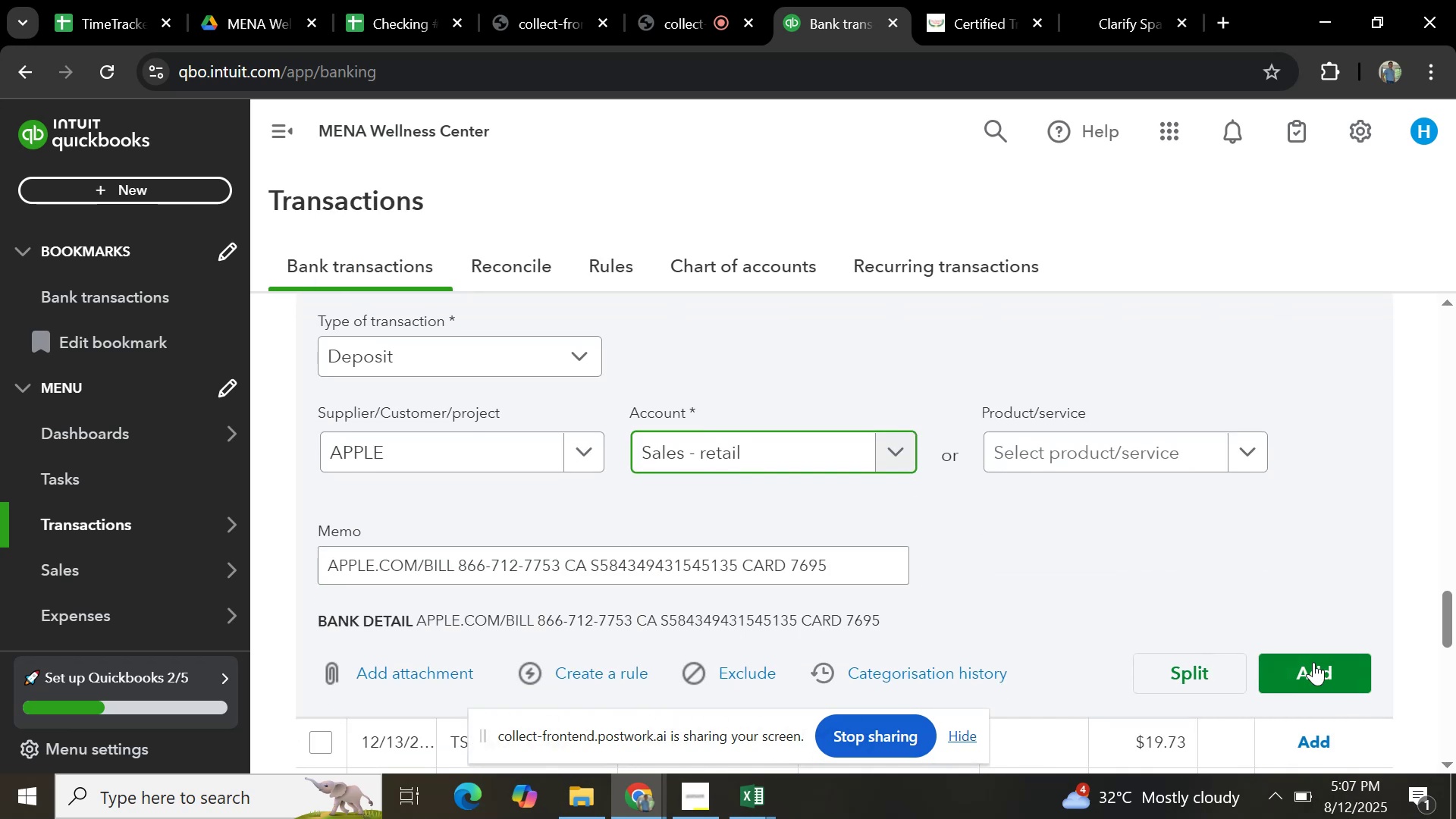 
left_click([1313, 665])
 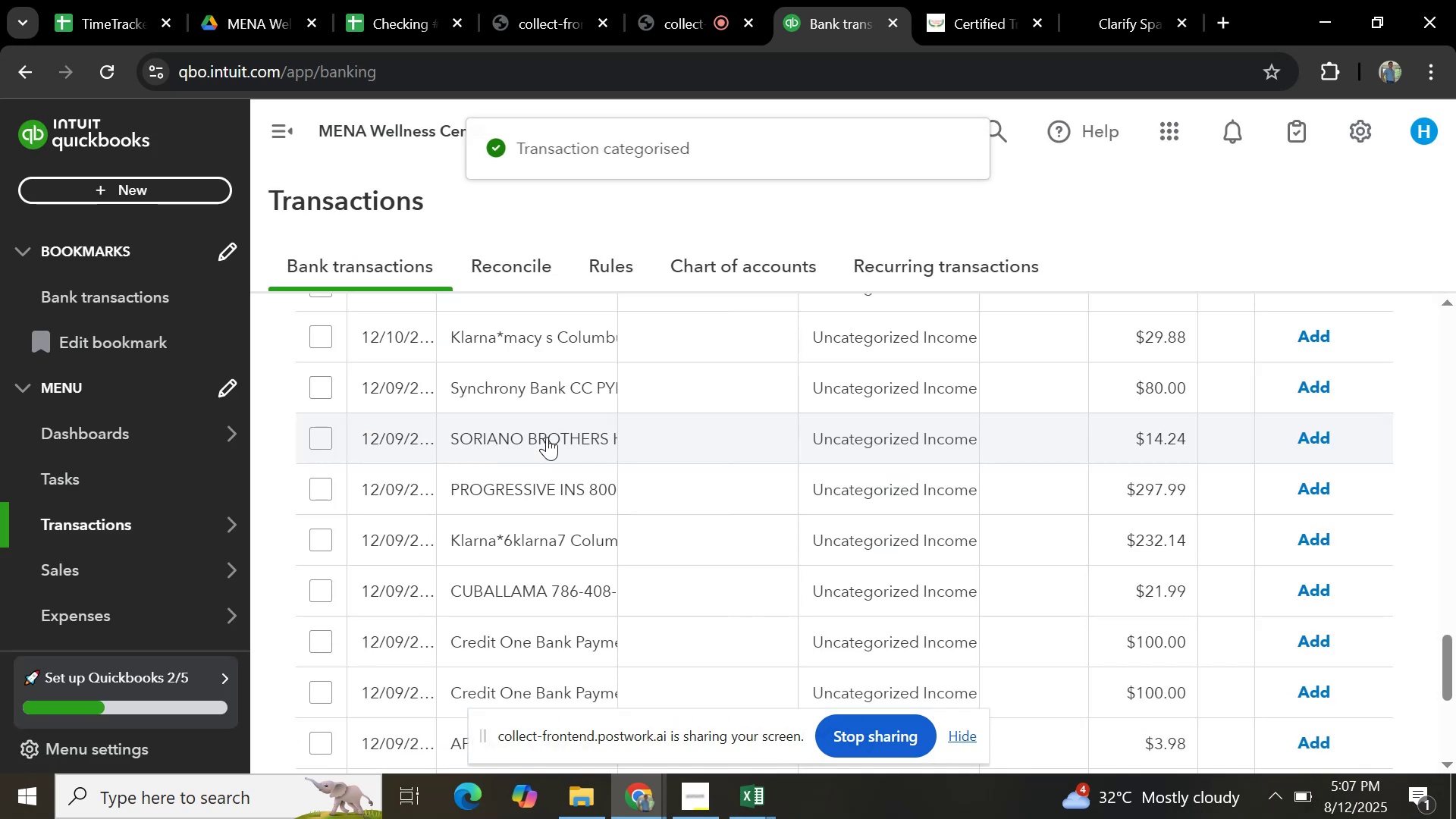 
scroll: coordinate [521, 532], scroll_direction: down, amount: 2.0
 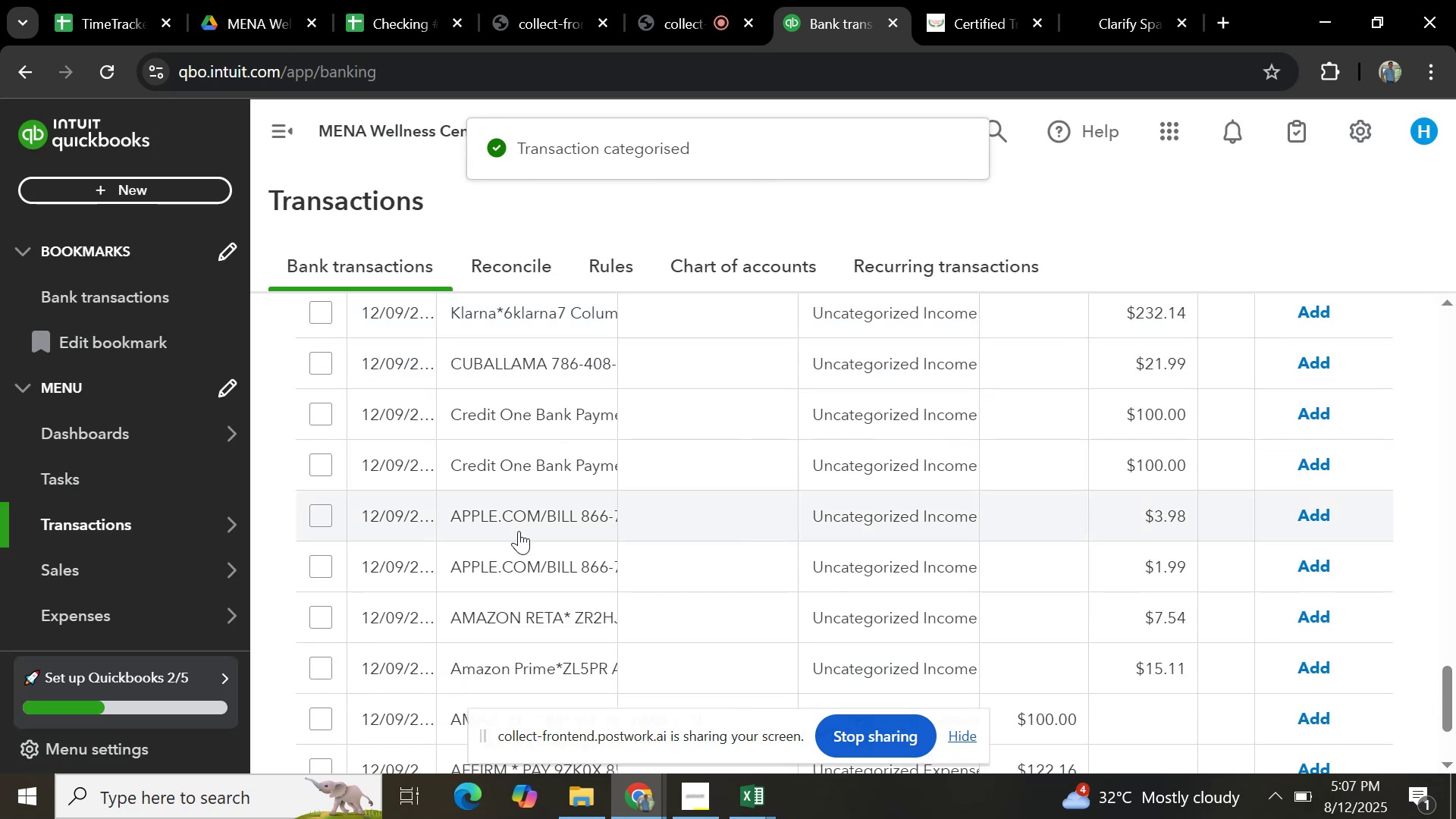 
left_click([518, 526])
 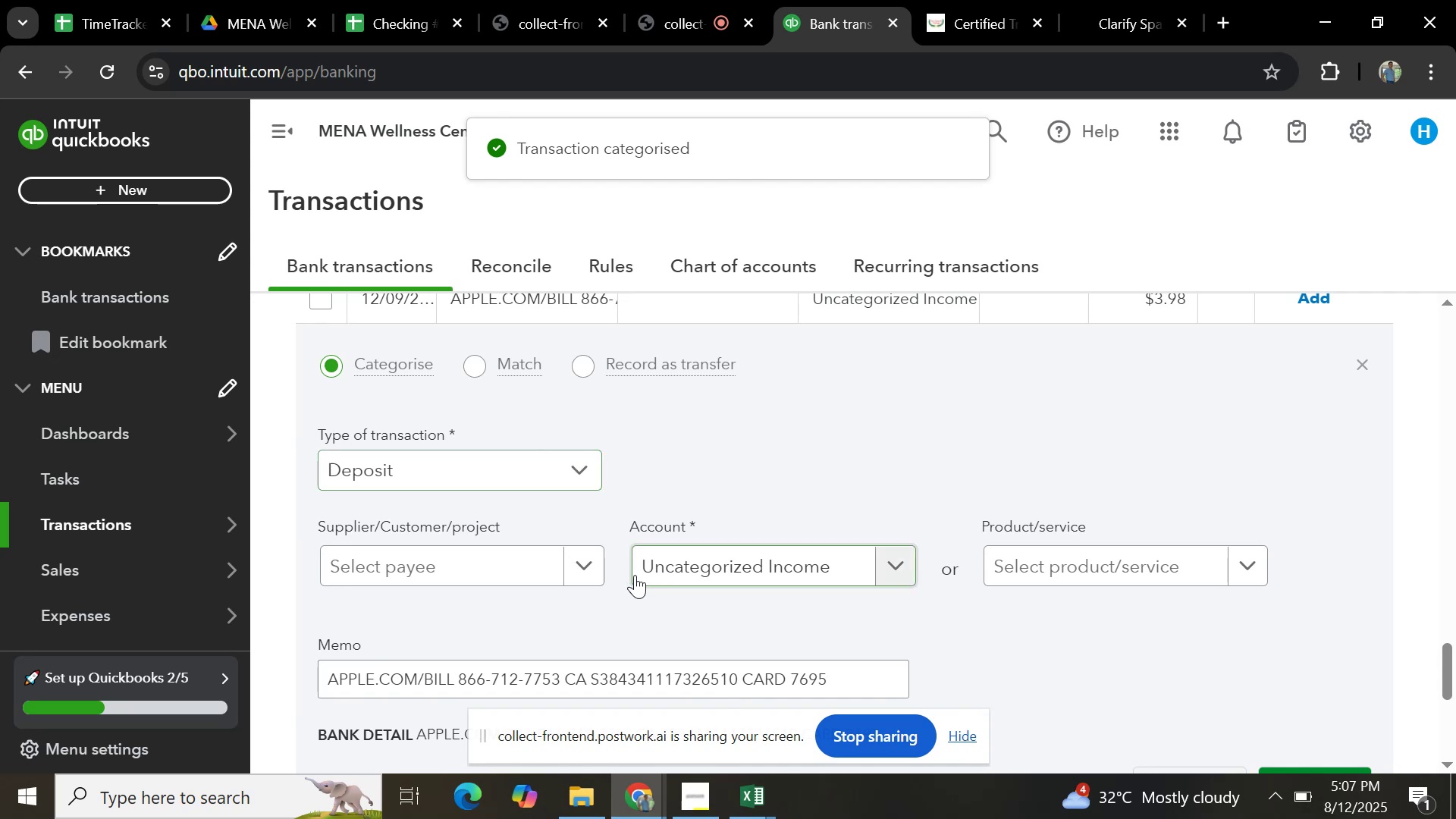 
left_click([581, 557])
 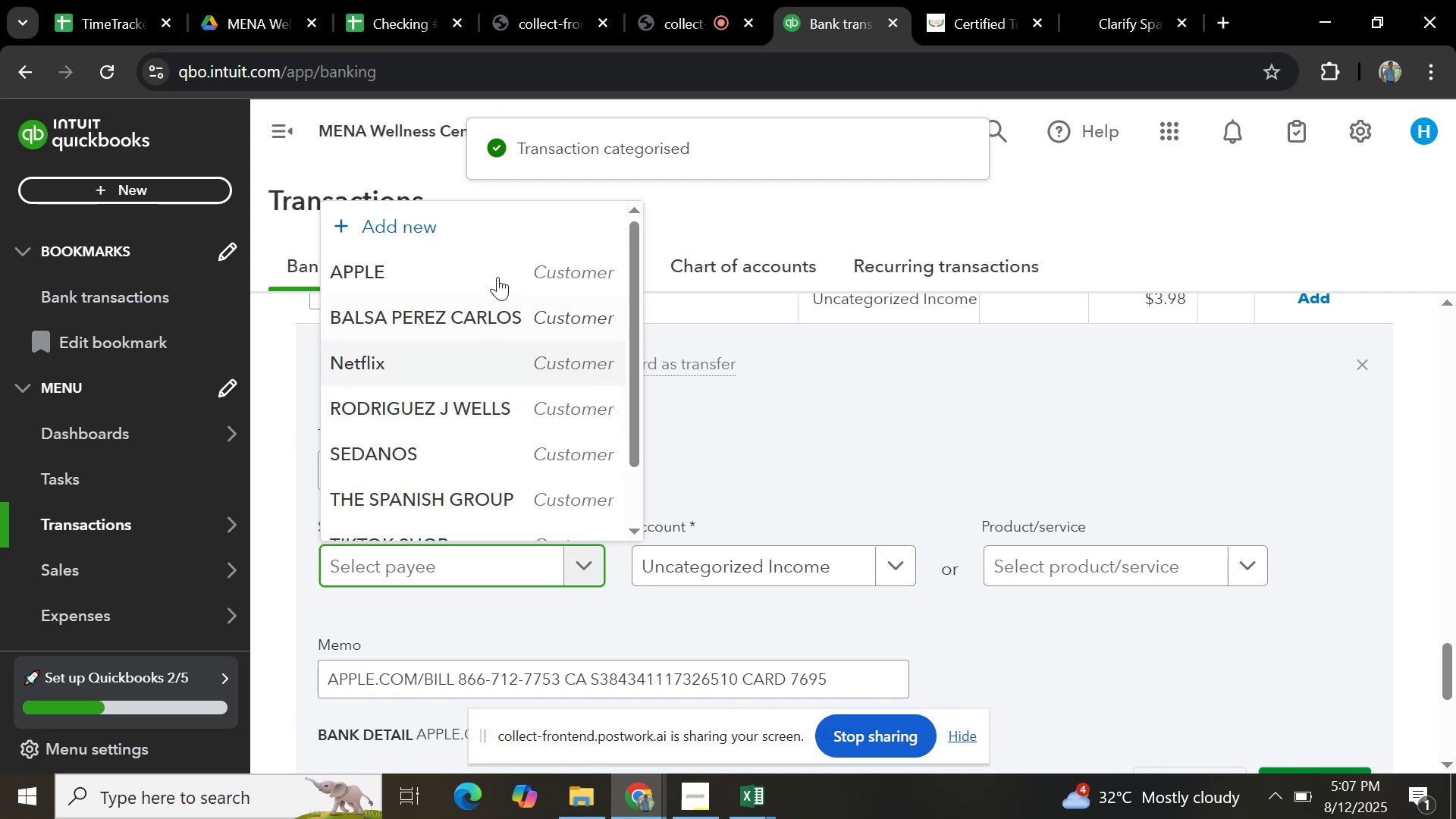 
left_click([497, 271])
 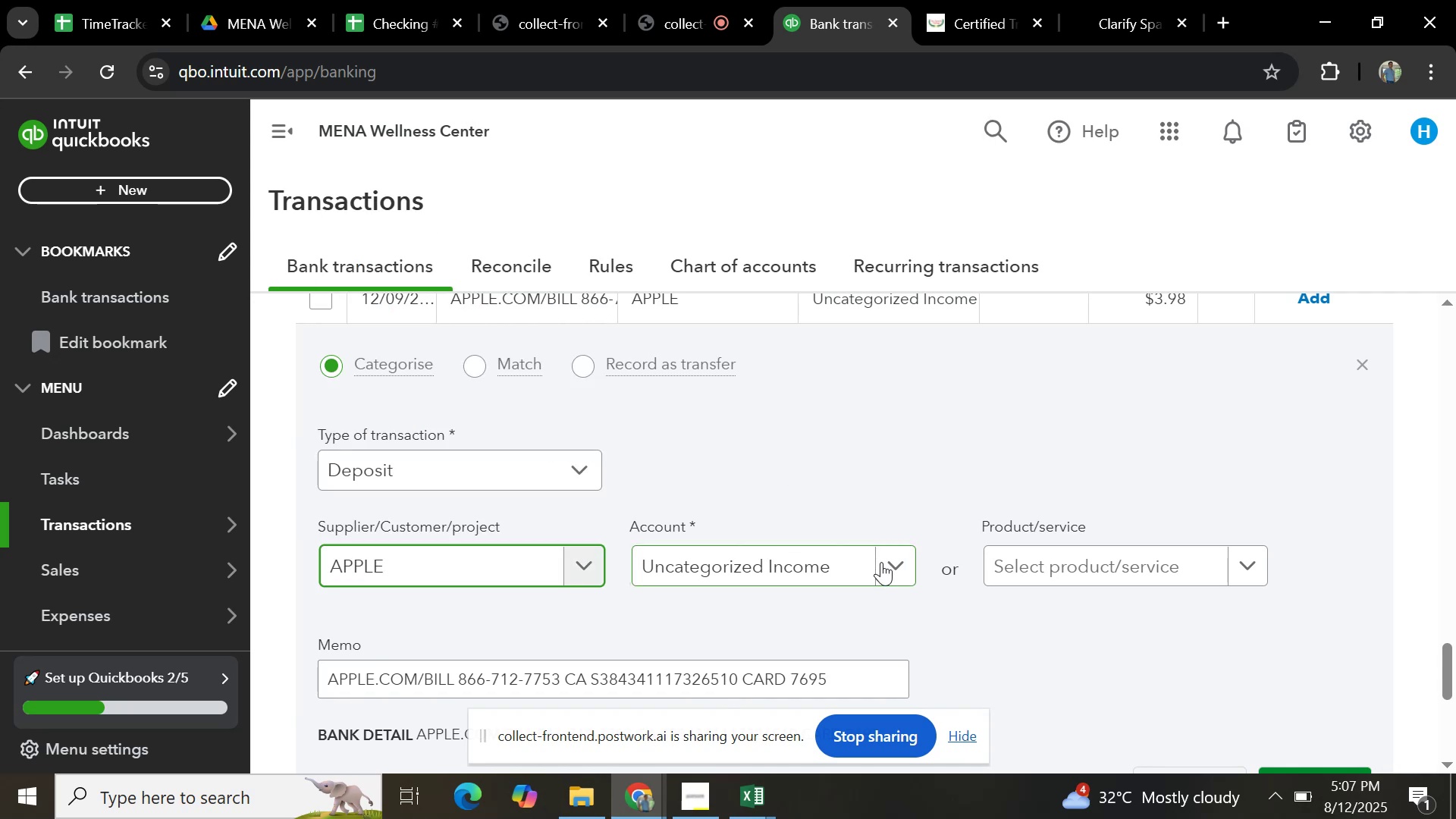 
left_click([898, 566])
 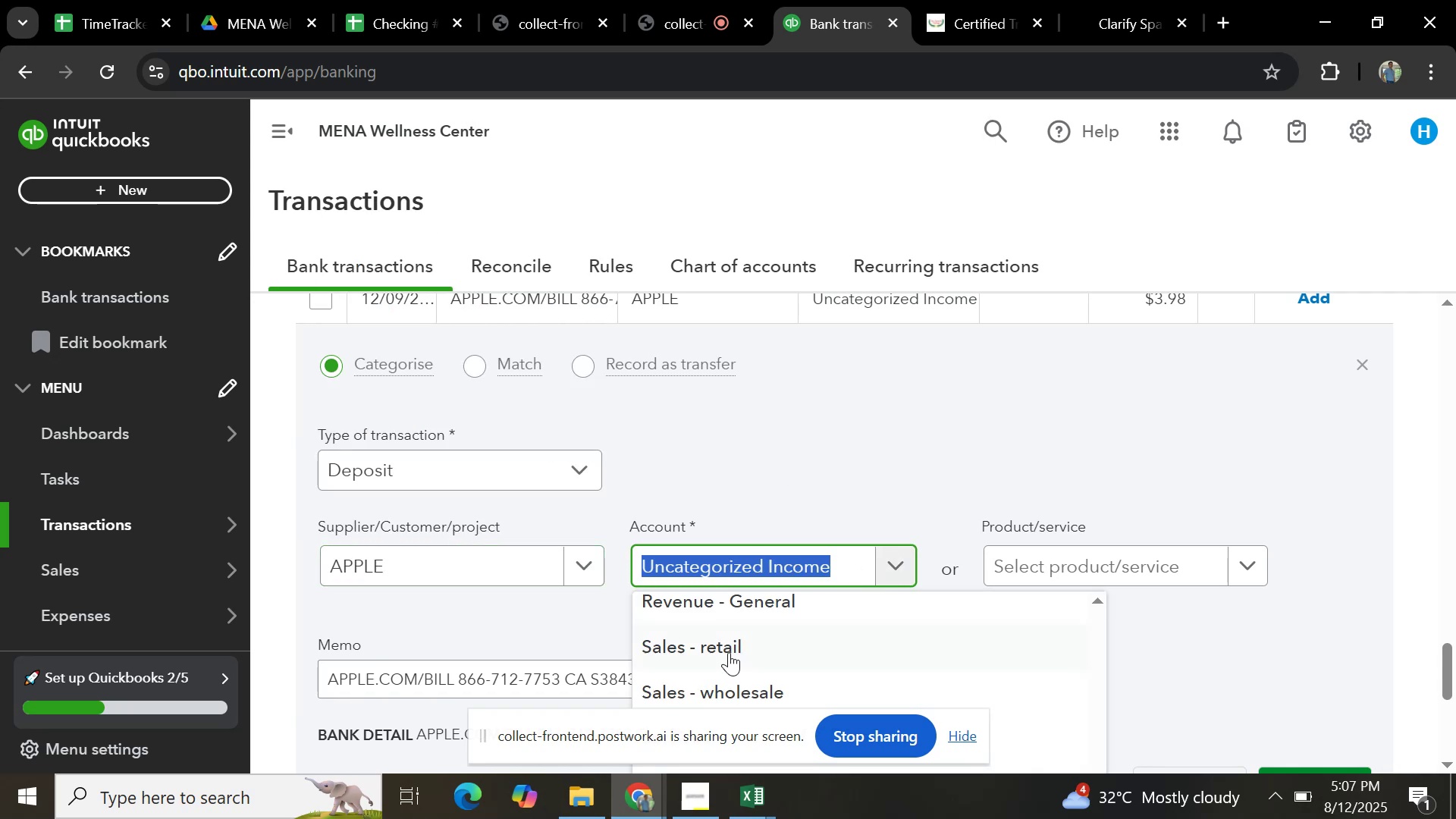 
left_click([729, 652])
 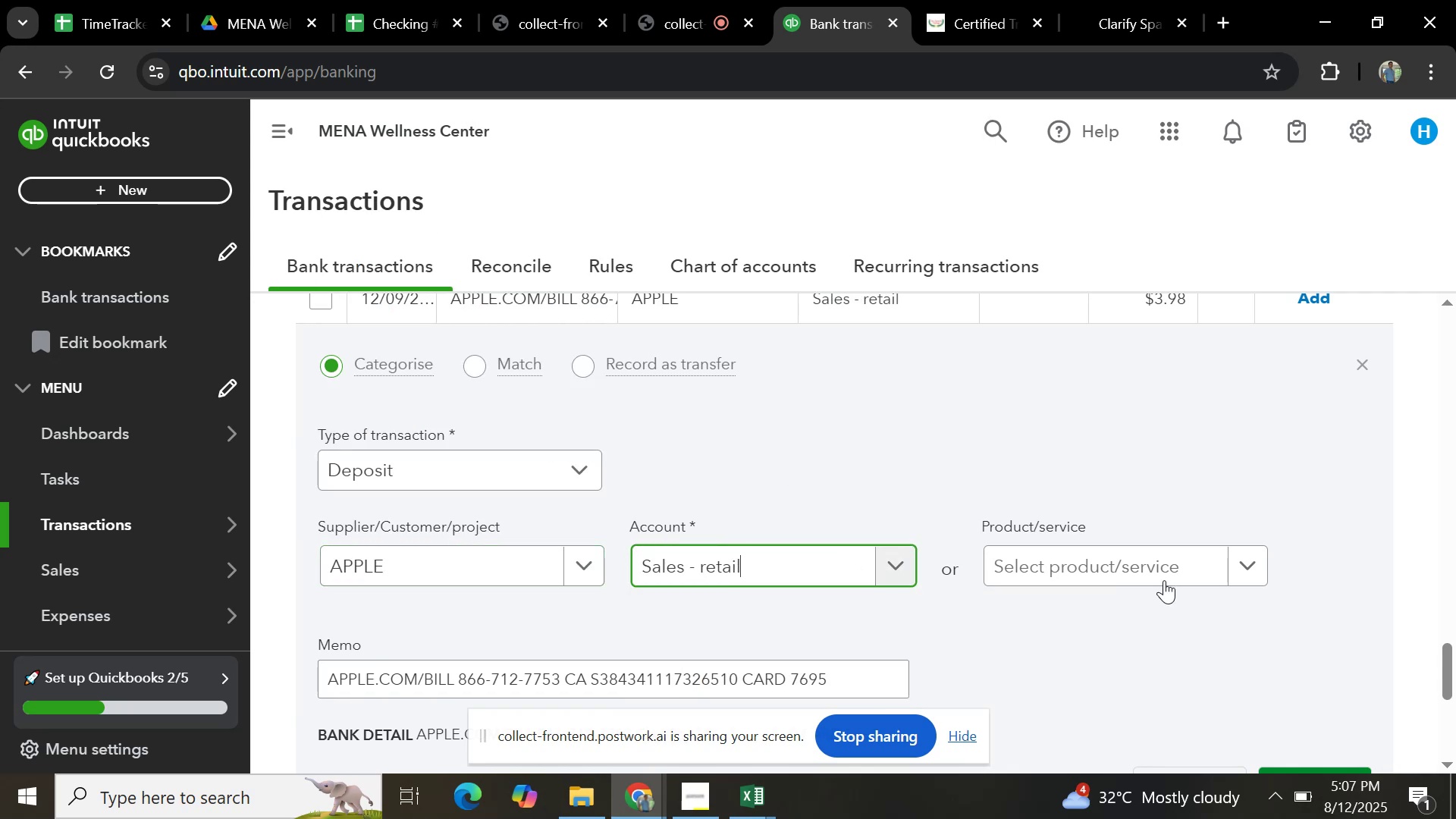 
scroll: coordinate [1168, 576], scroll_direction: down, amount: 1.0
 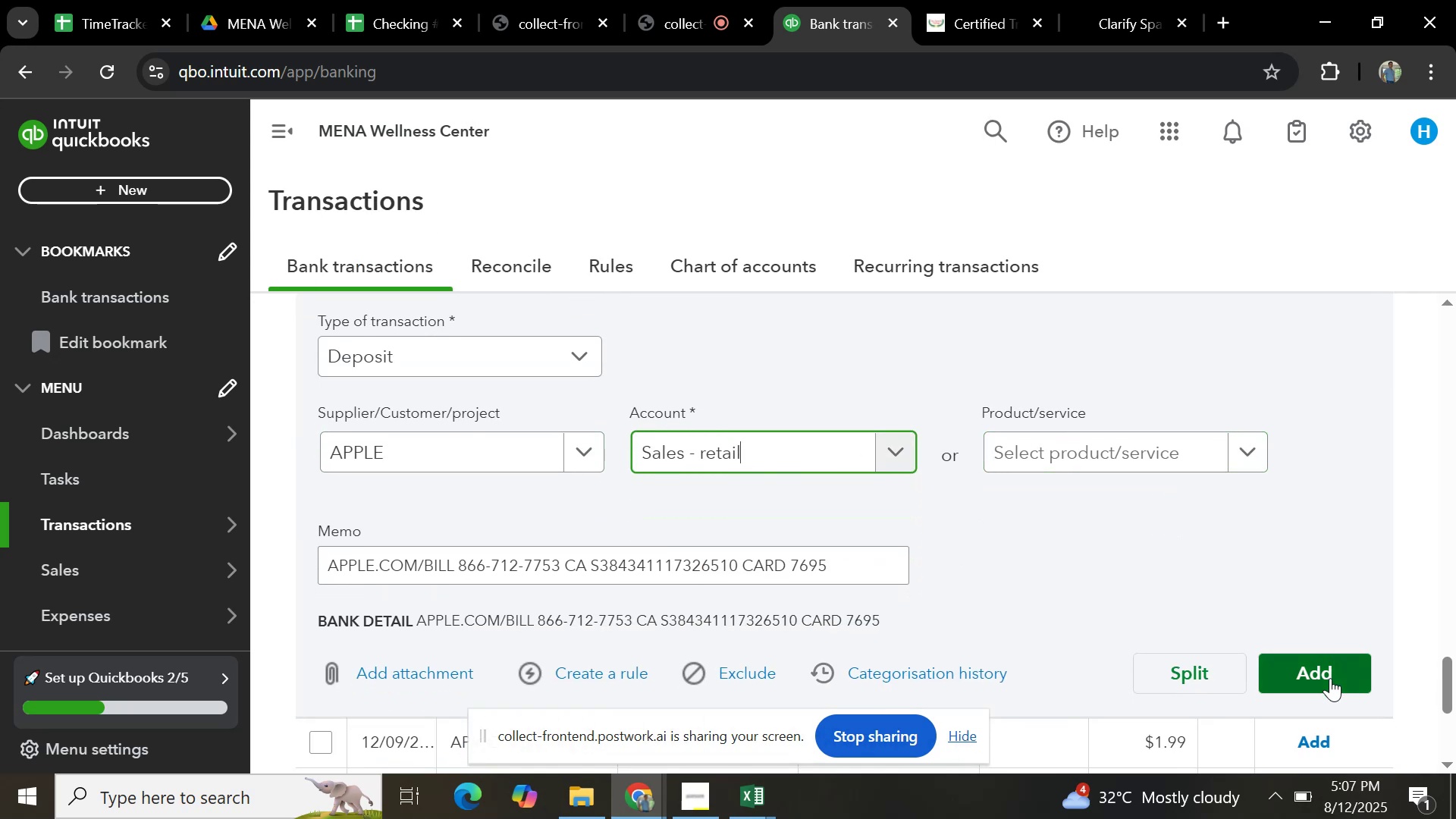 
left_click([1330, 678])
 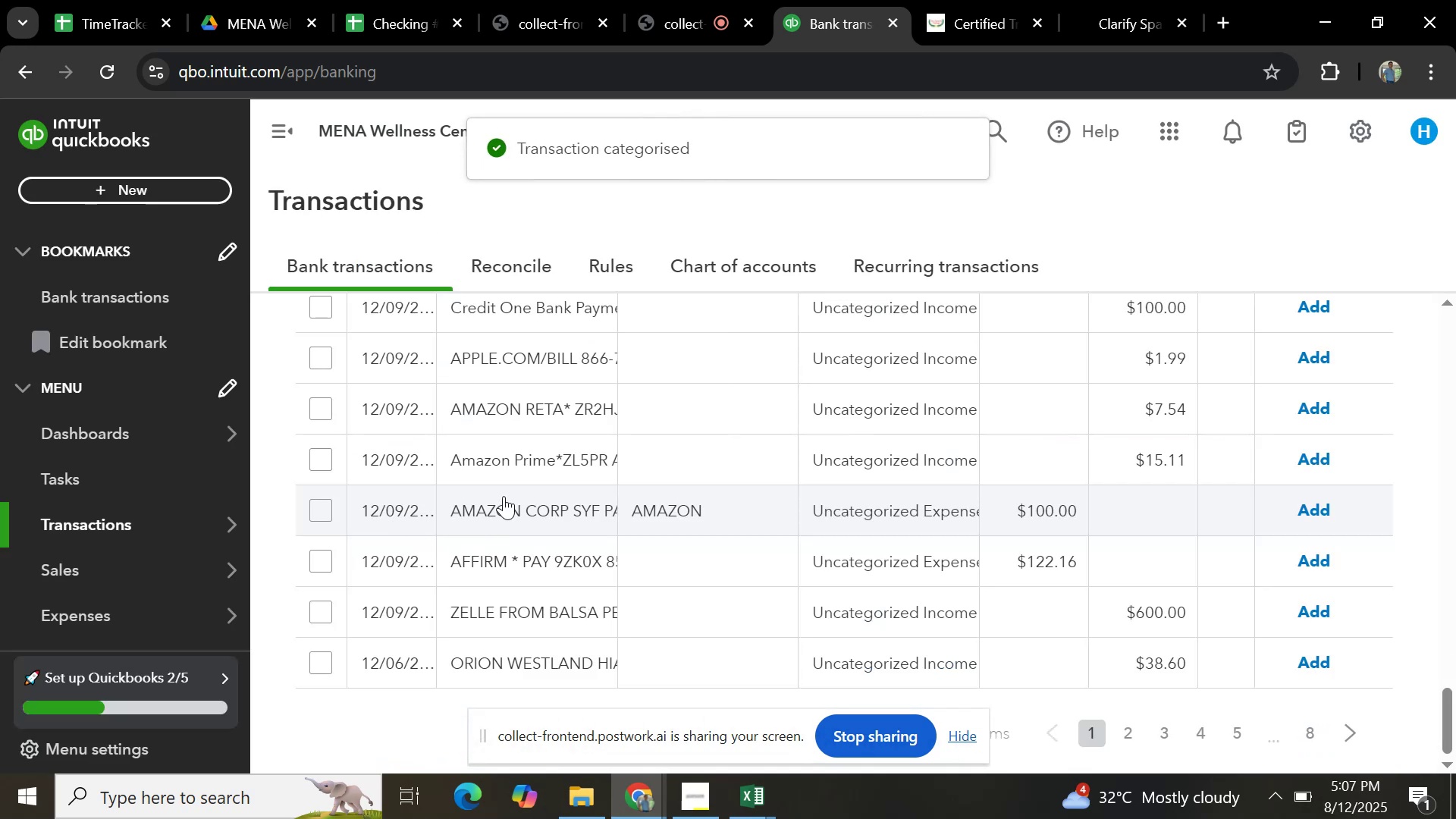 
left_click([504, 498])
 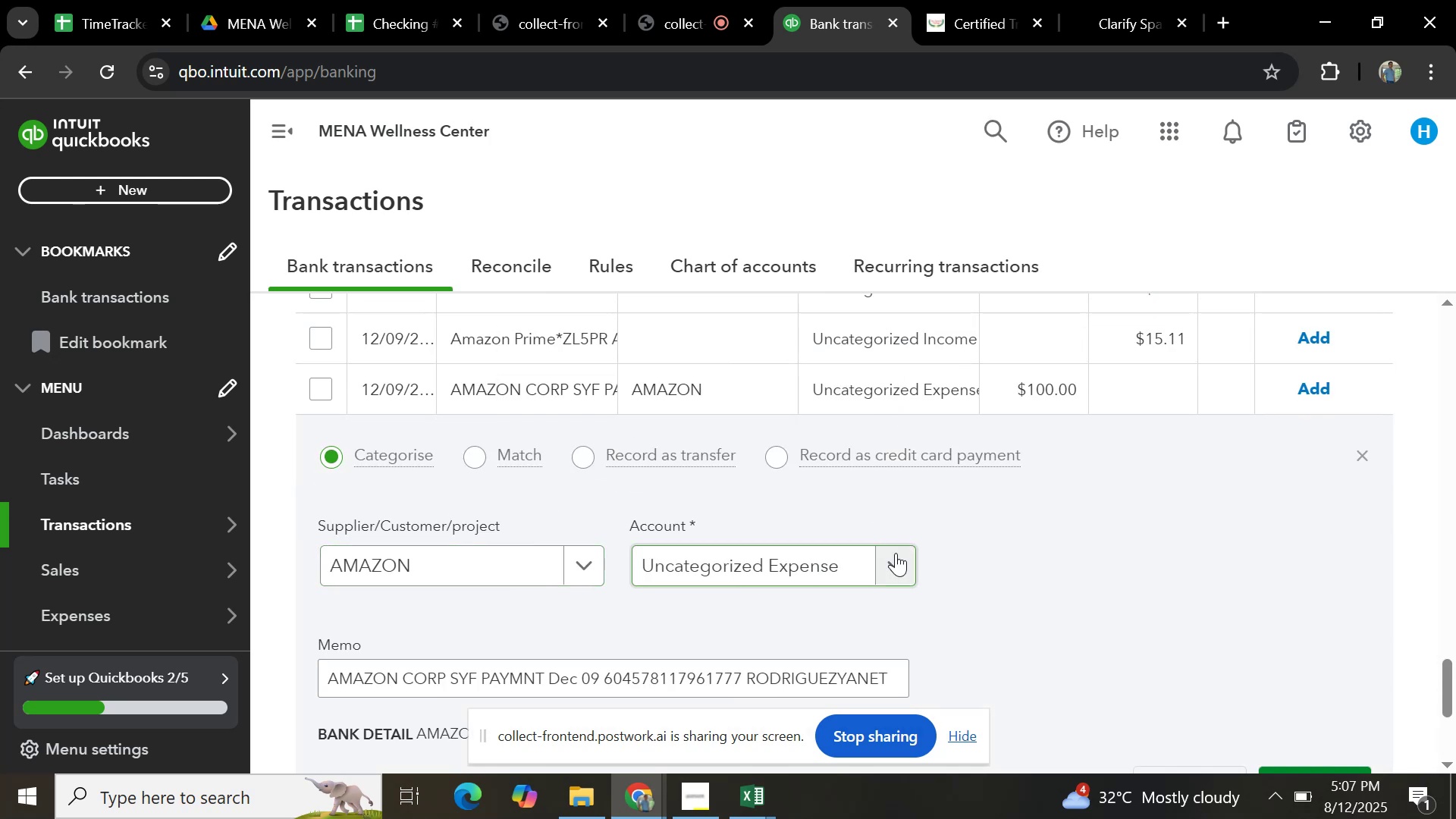 
left_click([890, 570])
 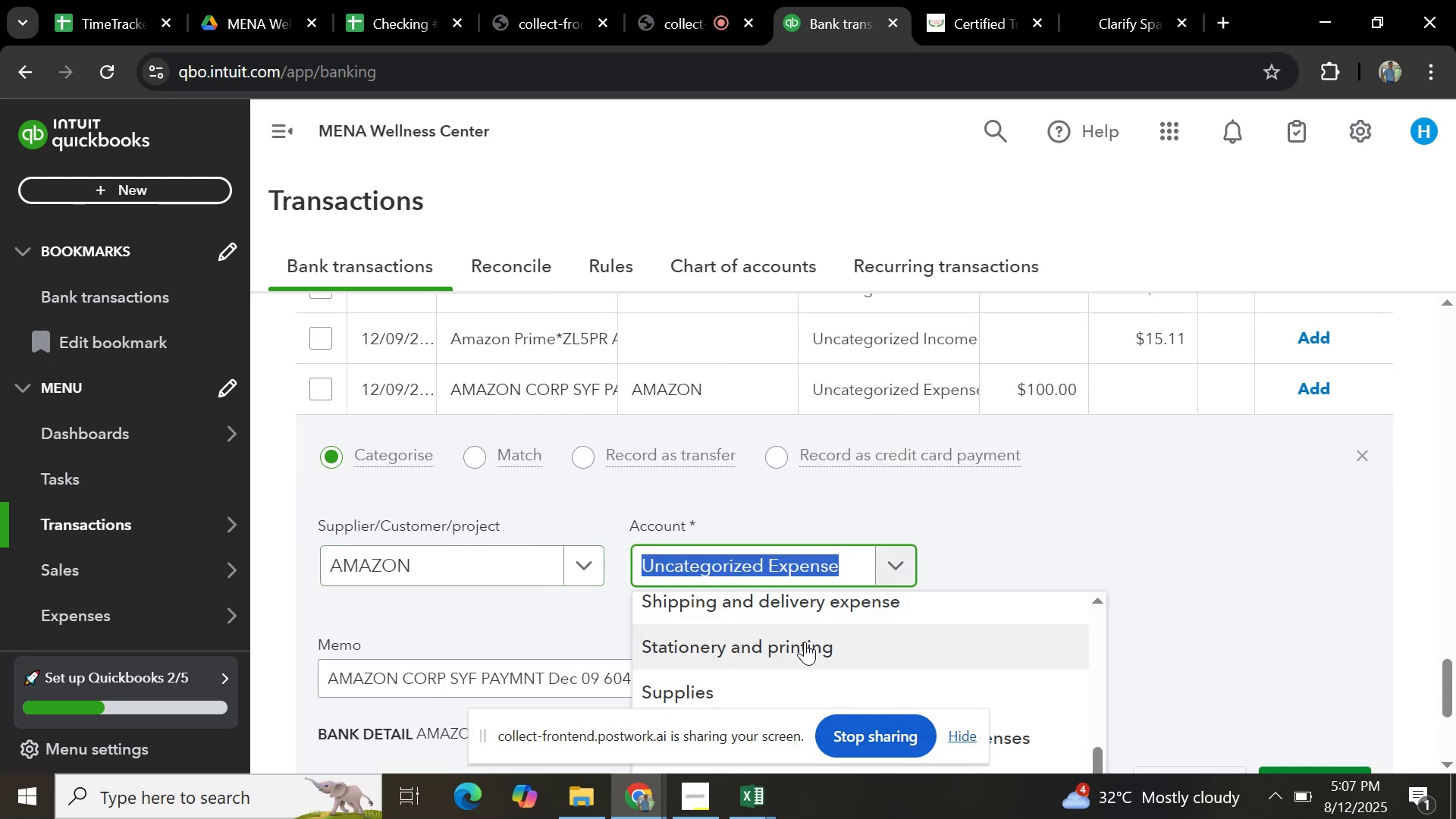 
type(offic)
 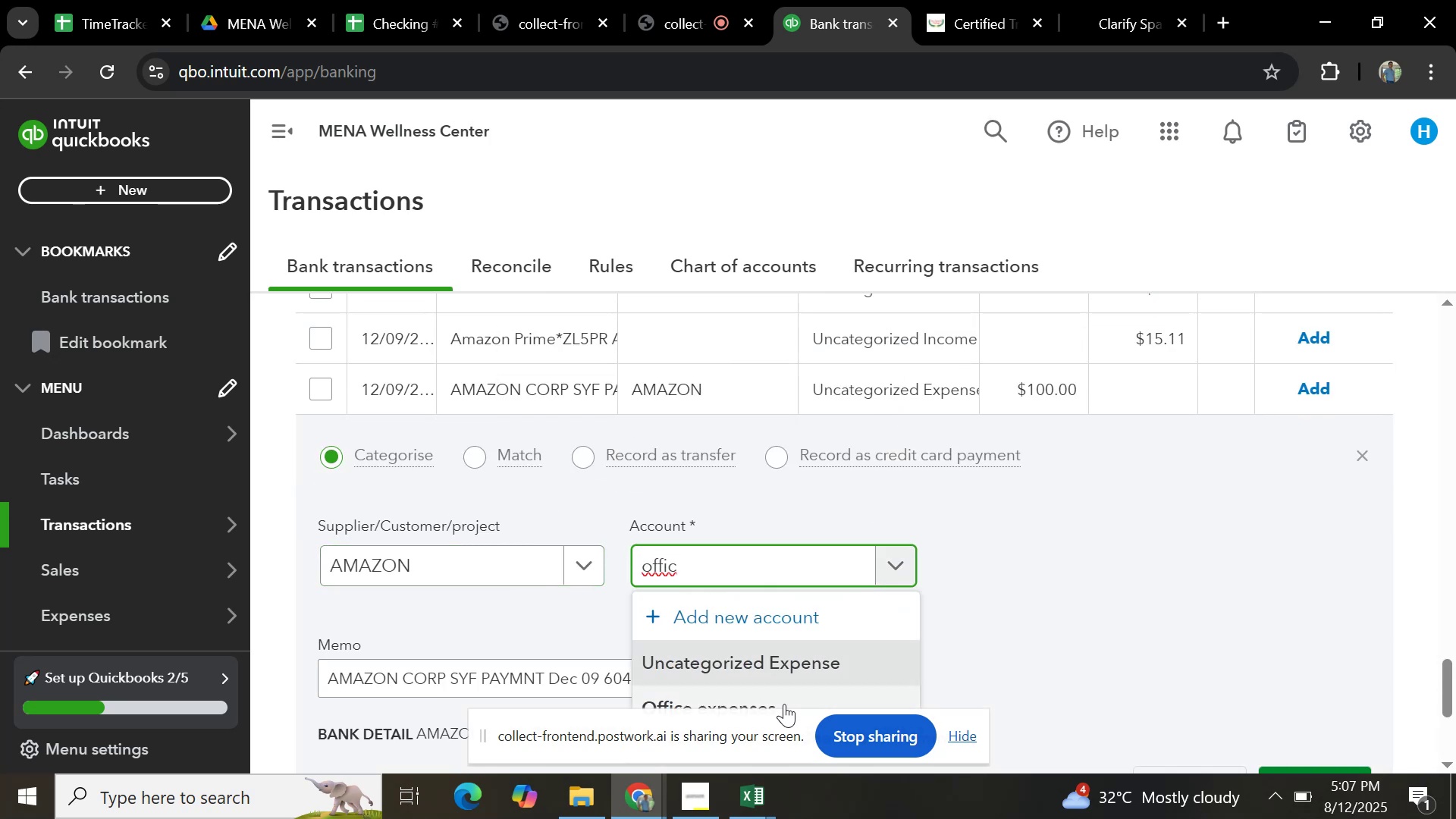 
left_click([786, 699])
 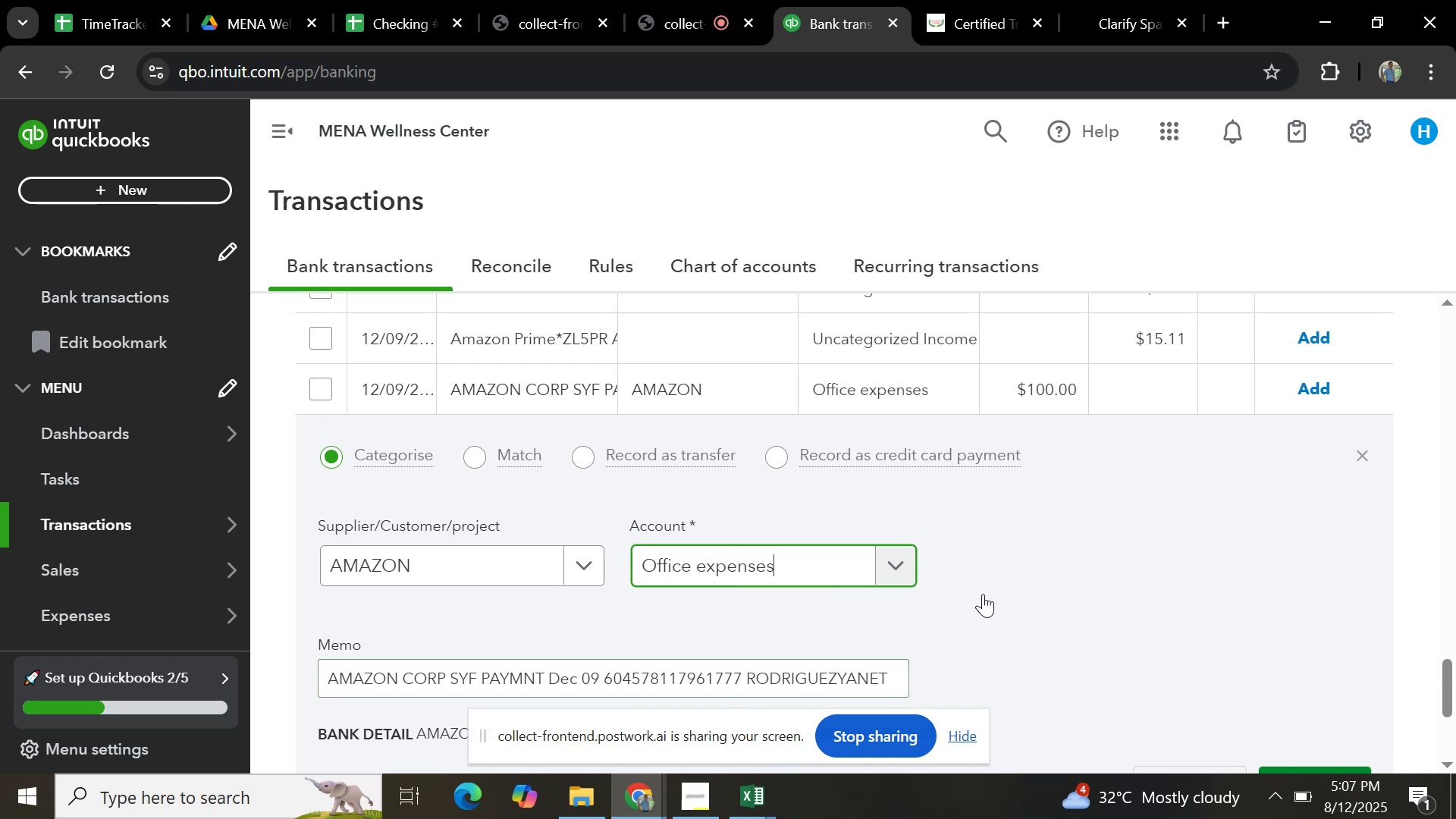 
scroll: coordinate [1181, 646], scroll_direction: down, amount: 2.0
 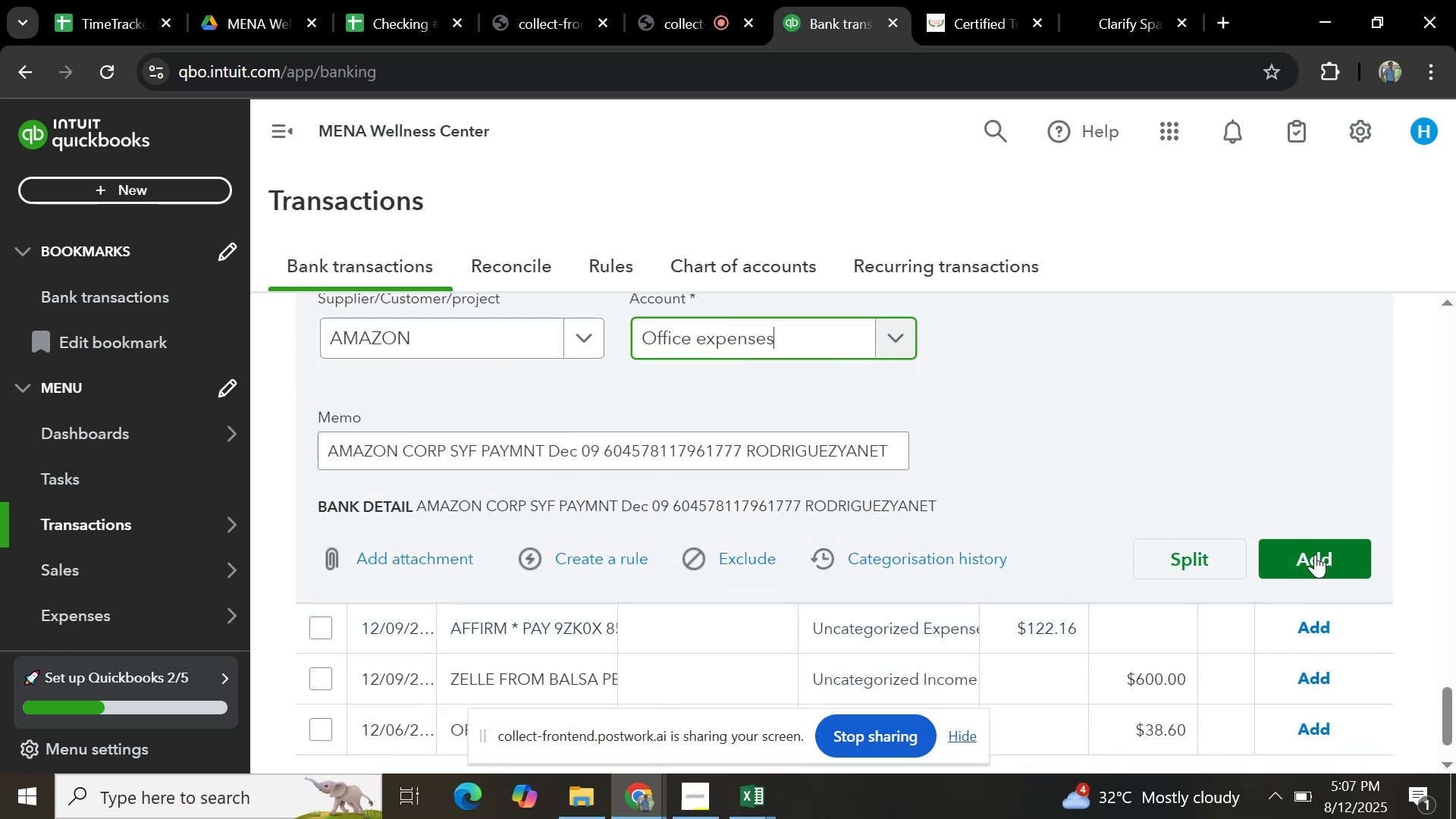 
left_click([1315, 551])
 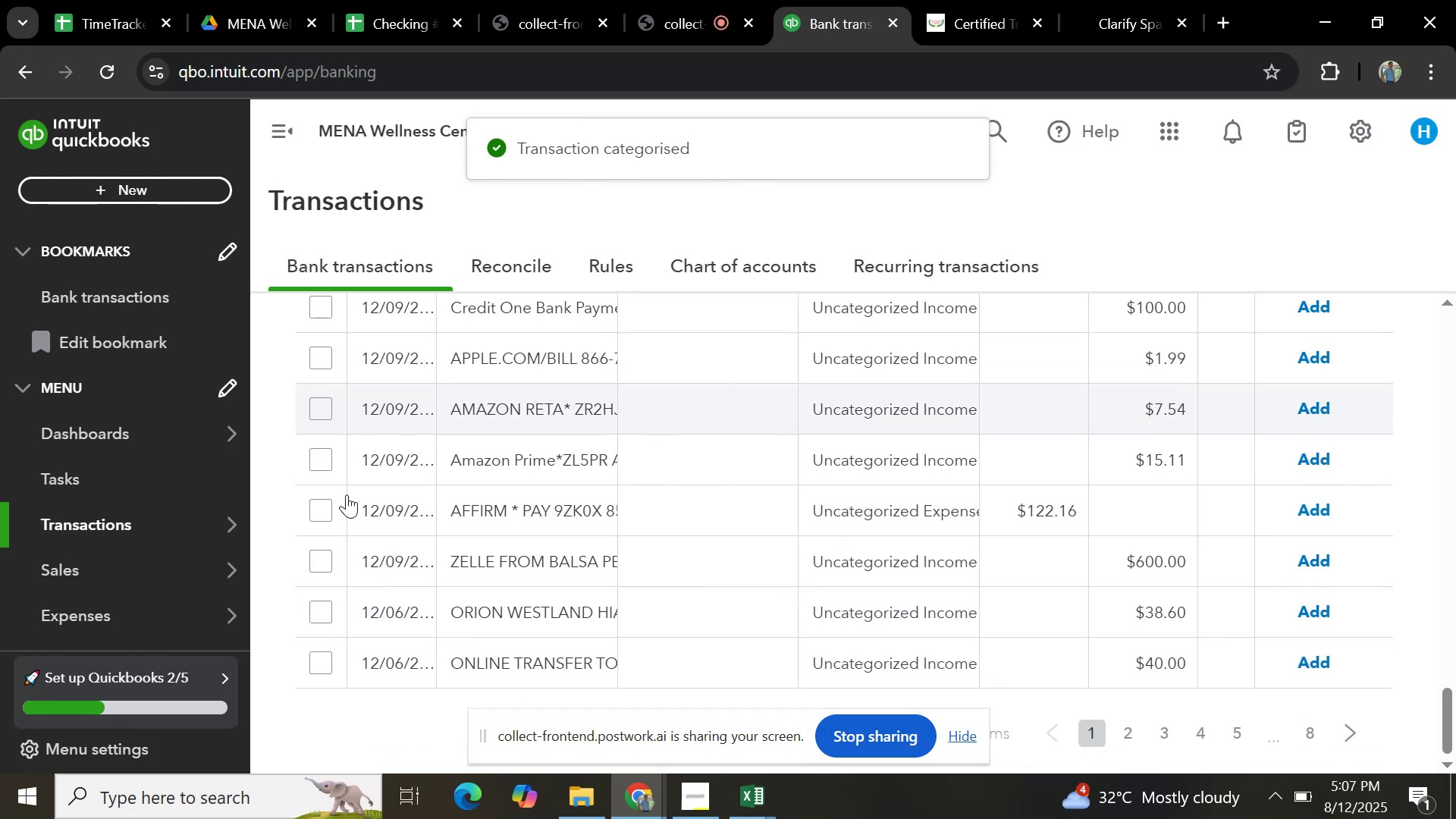 
left_click([488, 447])
 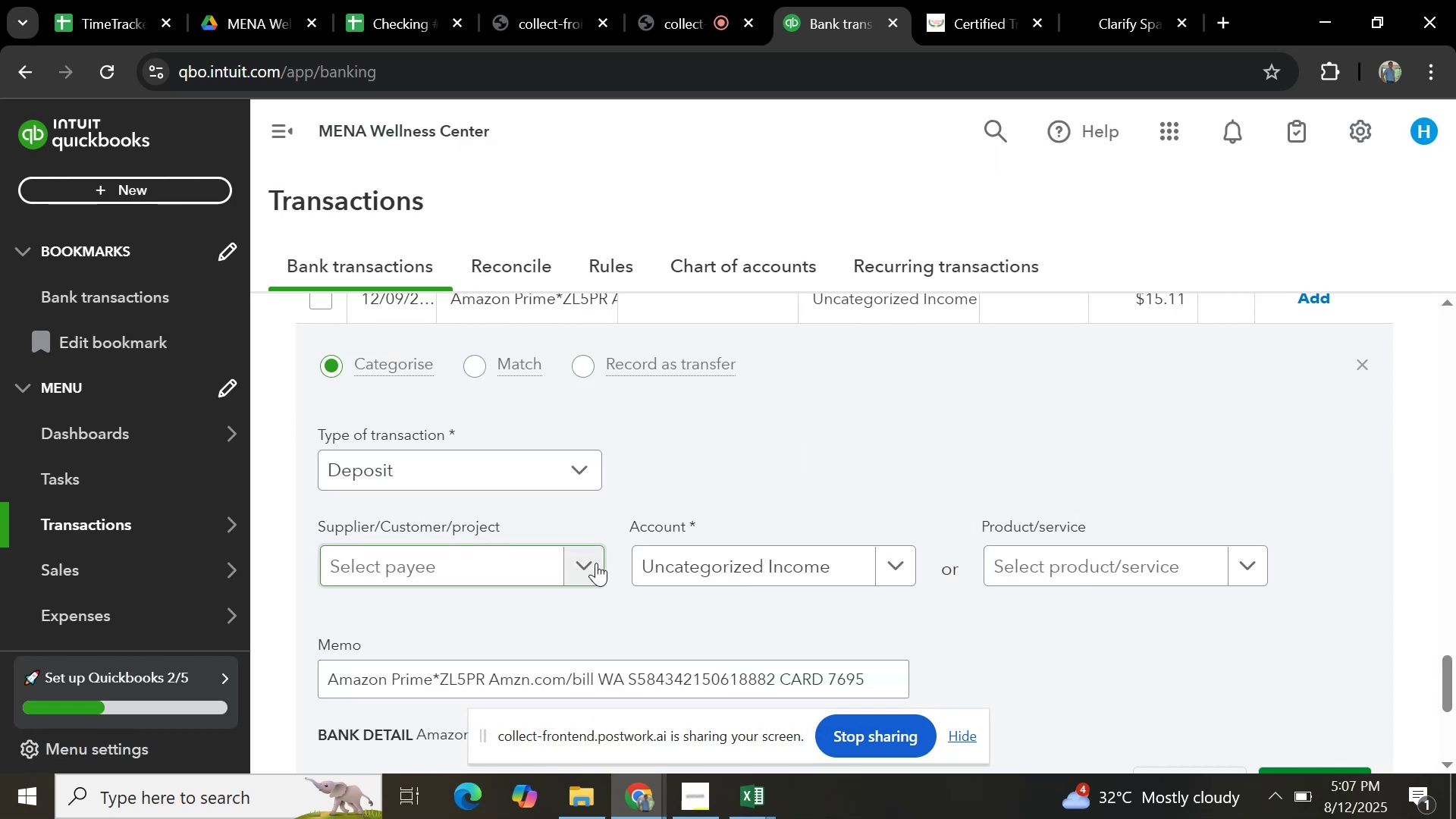 
left_click([596, 563])
 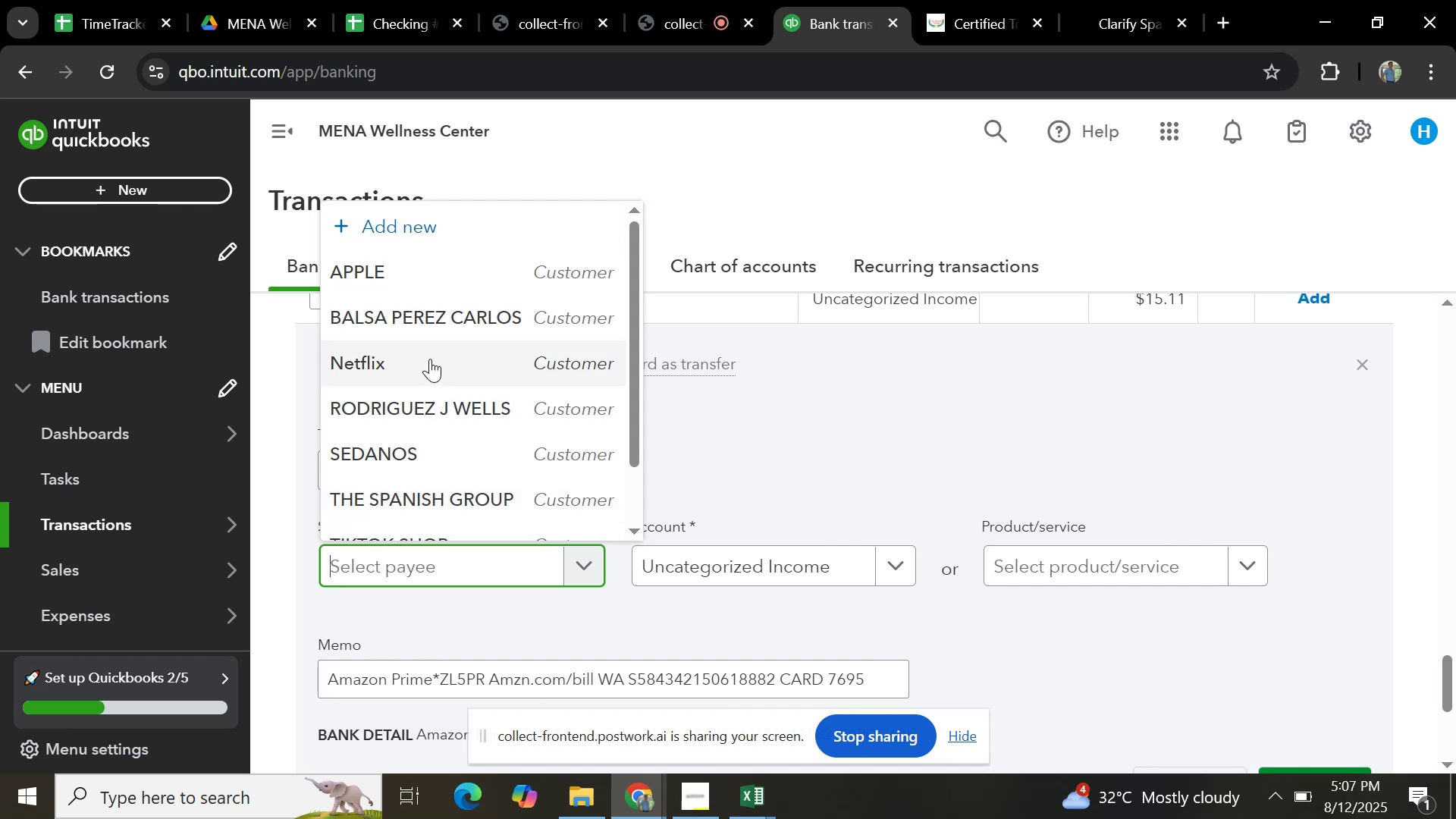 
scroll: coordinate [398, 413], scroll_direction: down, amount: 1.0
 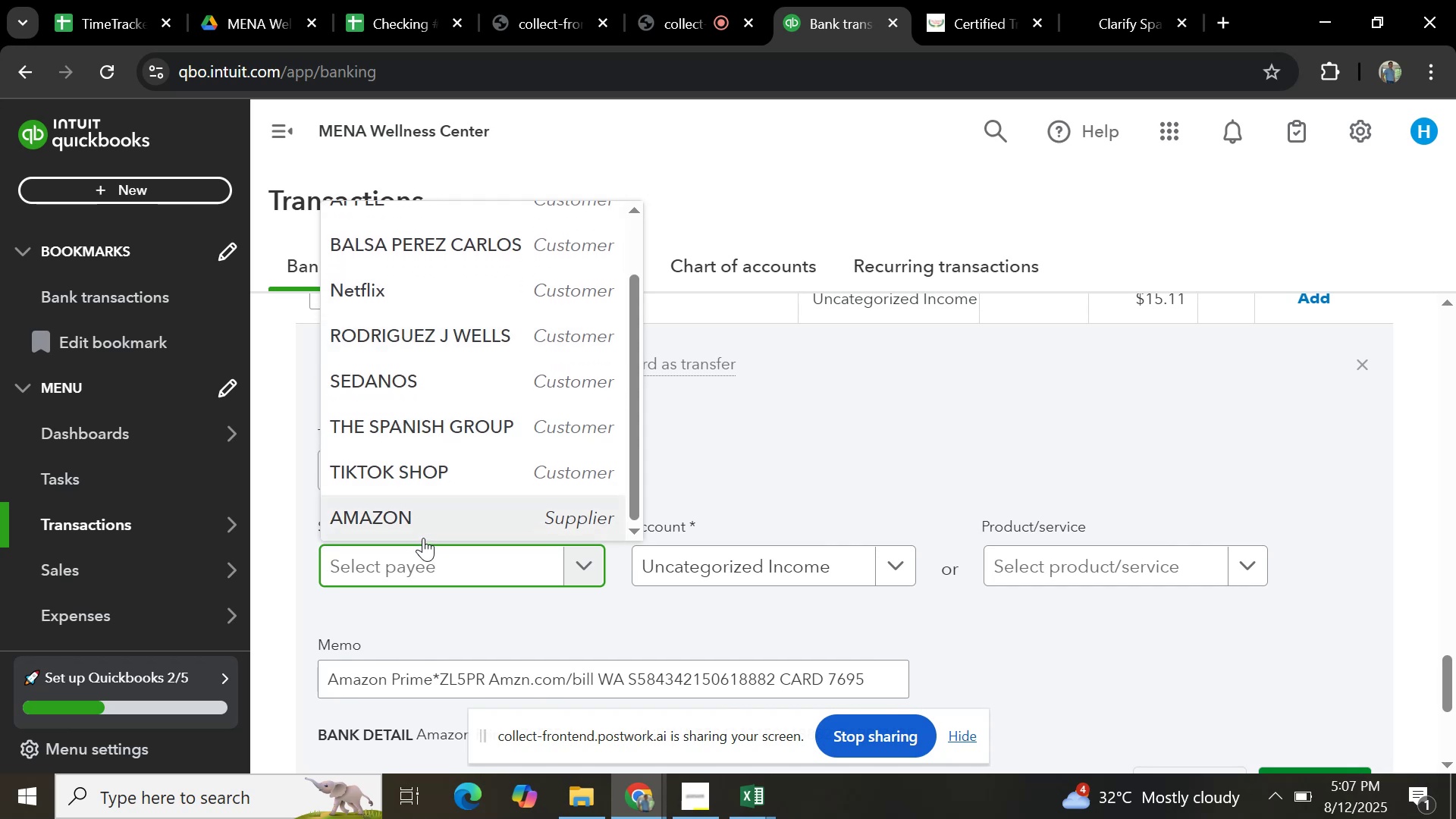 
left_click([425, 529])
 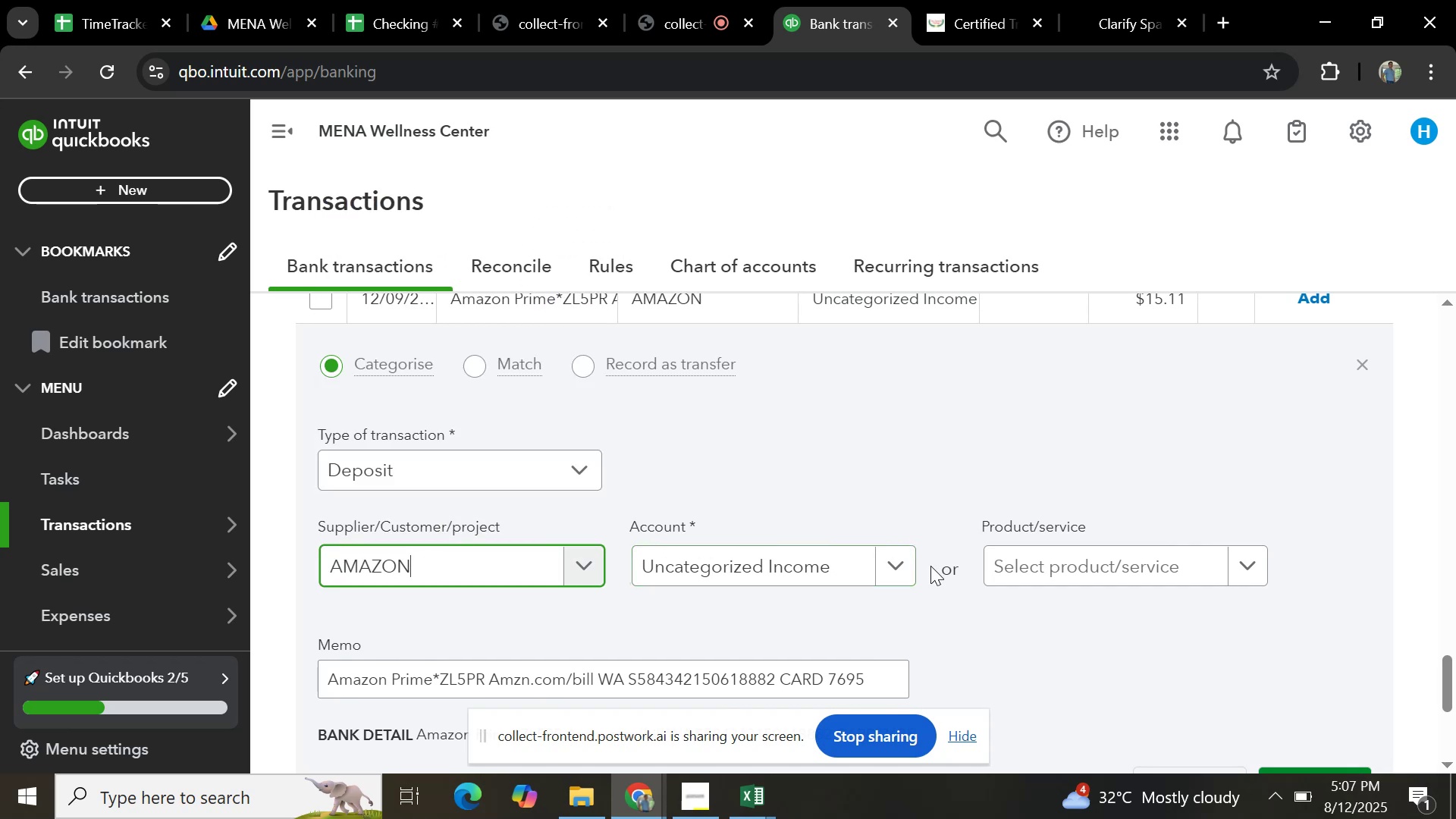 
left_click([910, 566])
 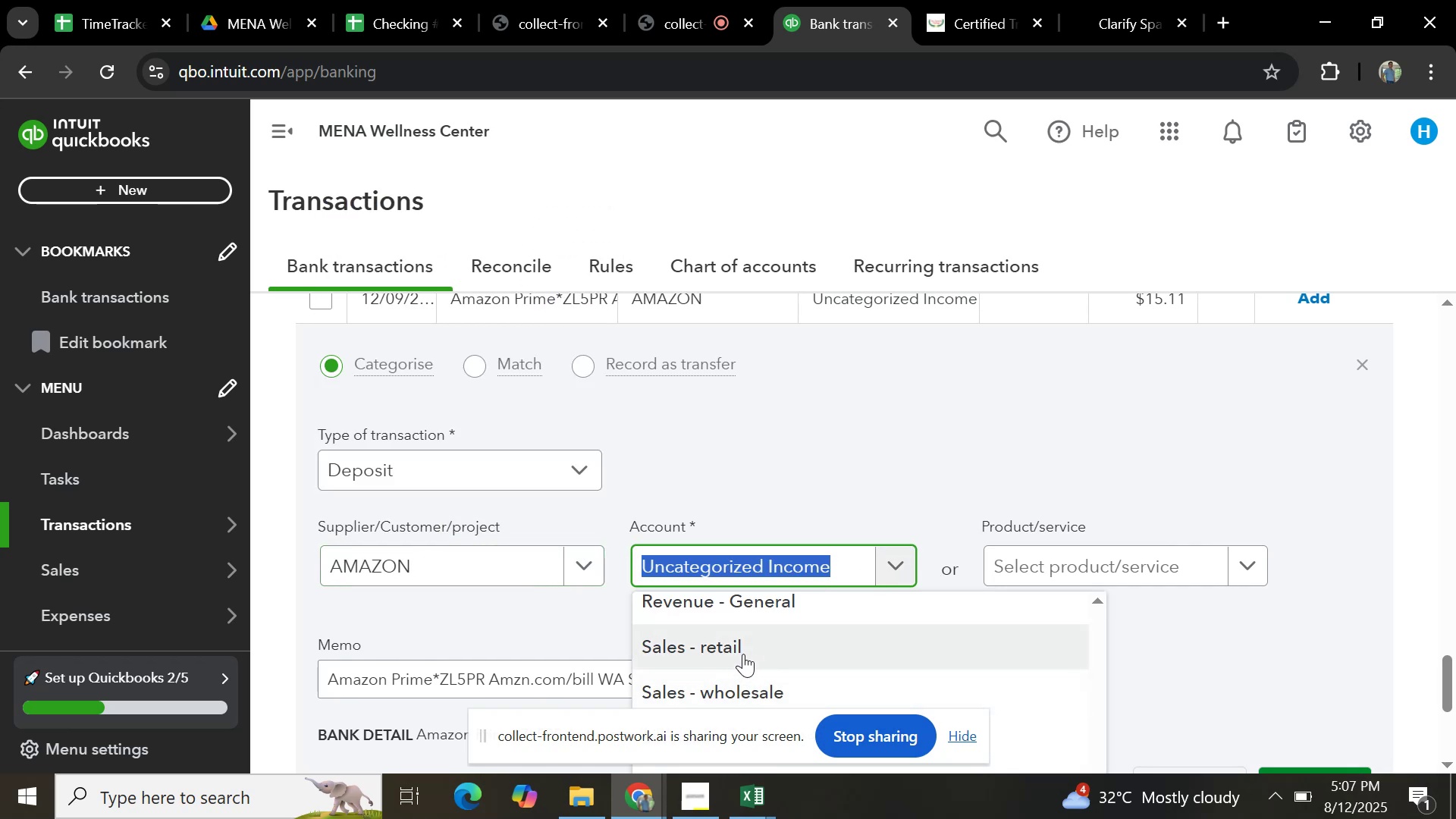 
left_click([743, 650])
 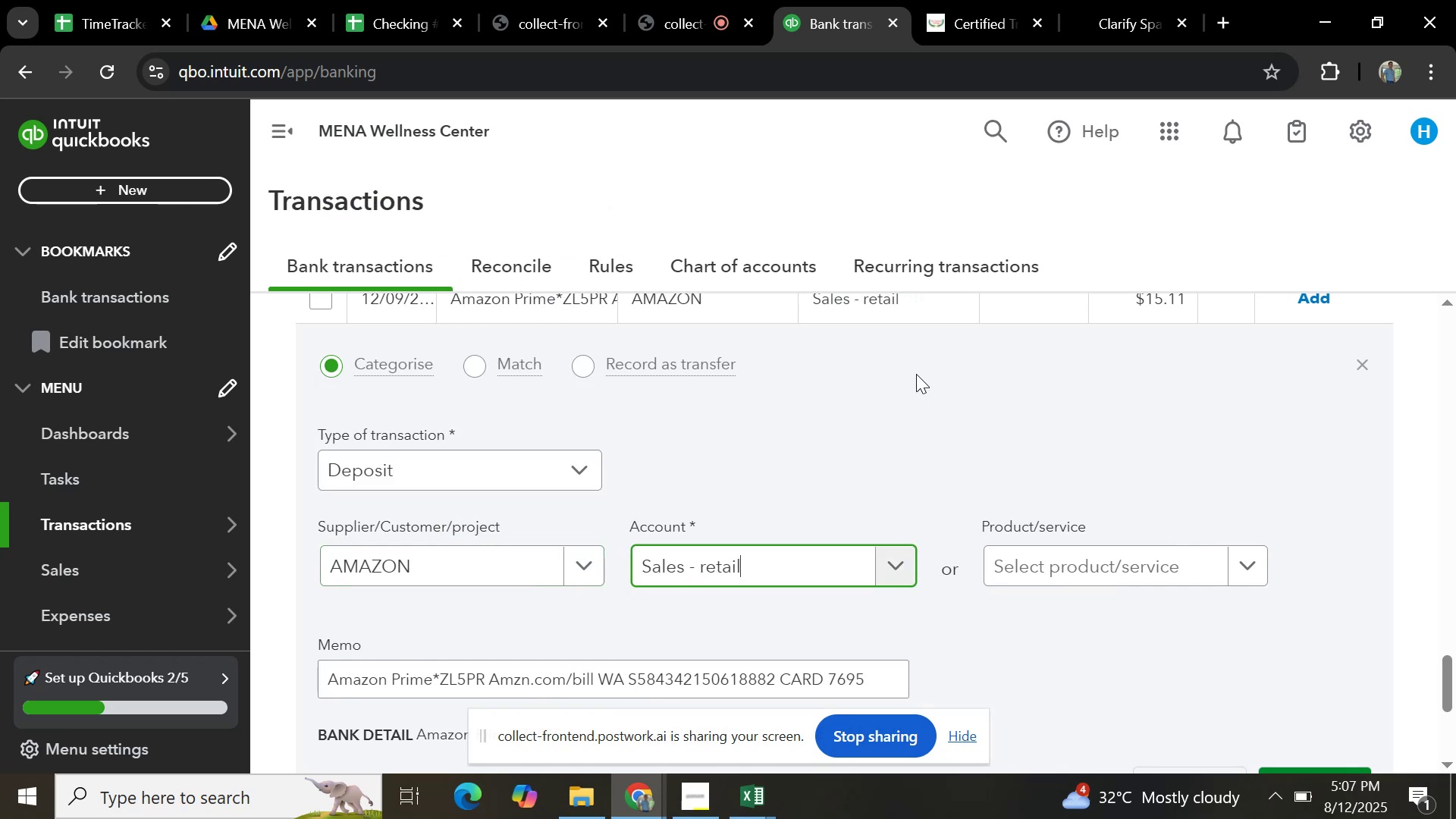 
scroll: coordinate [916, 374], scroll_direction: up, amount: 1.0
 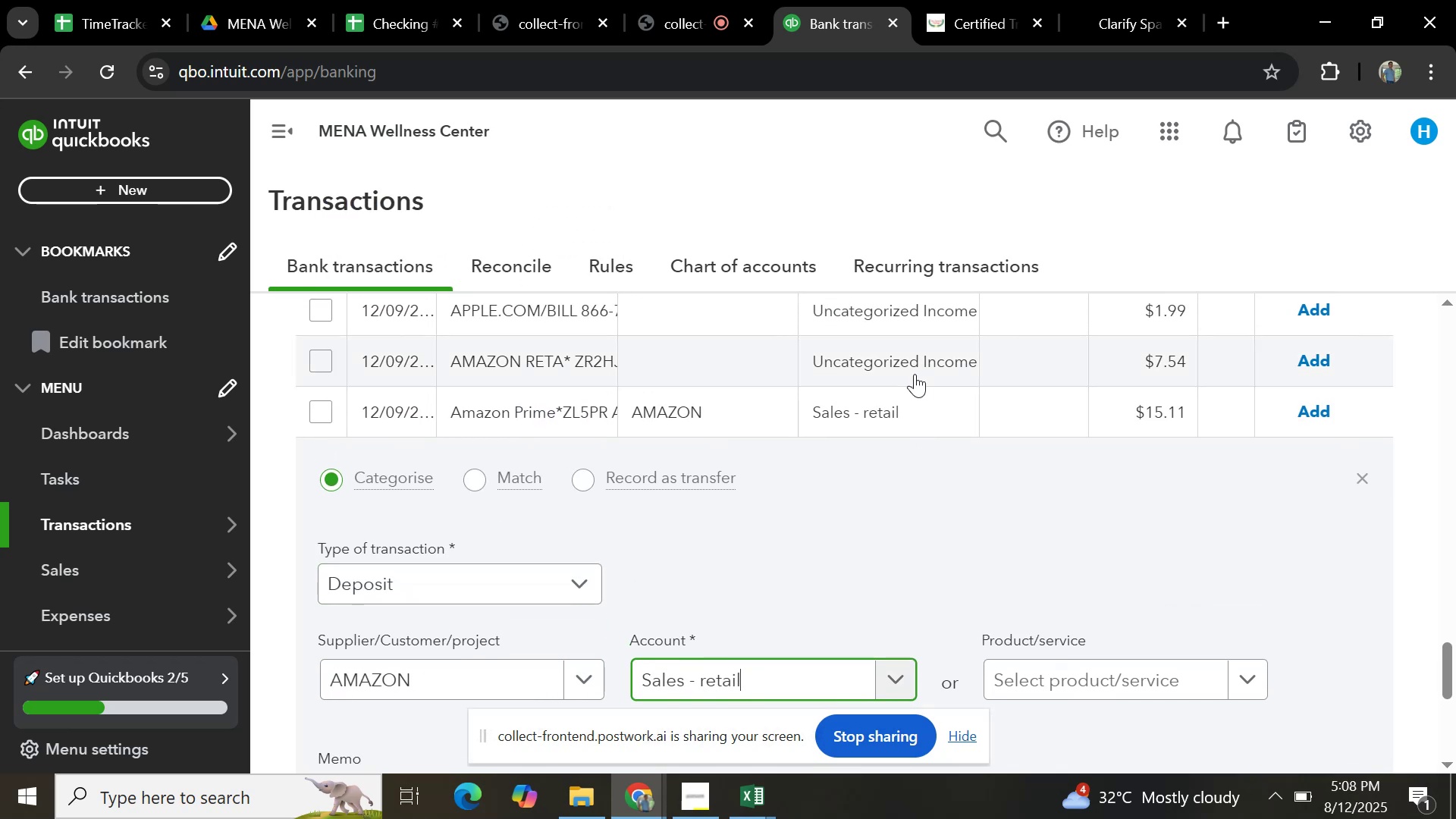 
scroll: coordinate [912, 380], scroll_direction: down, amount: 2.0
 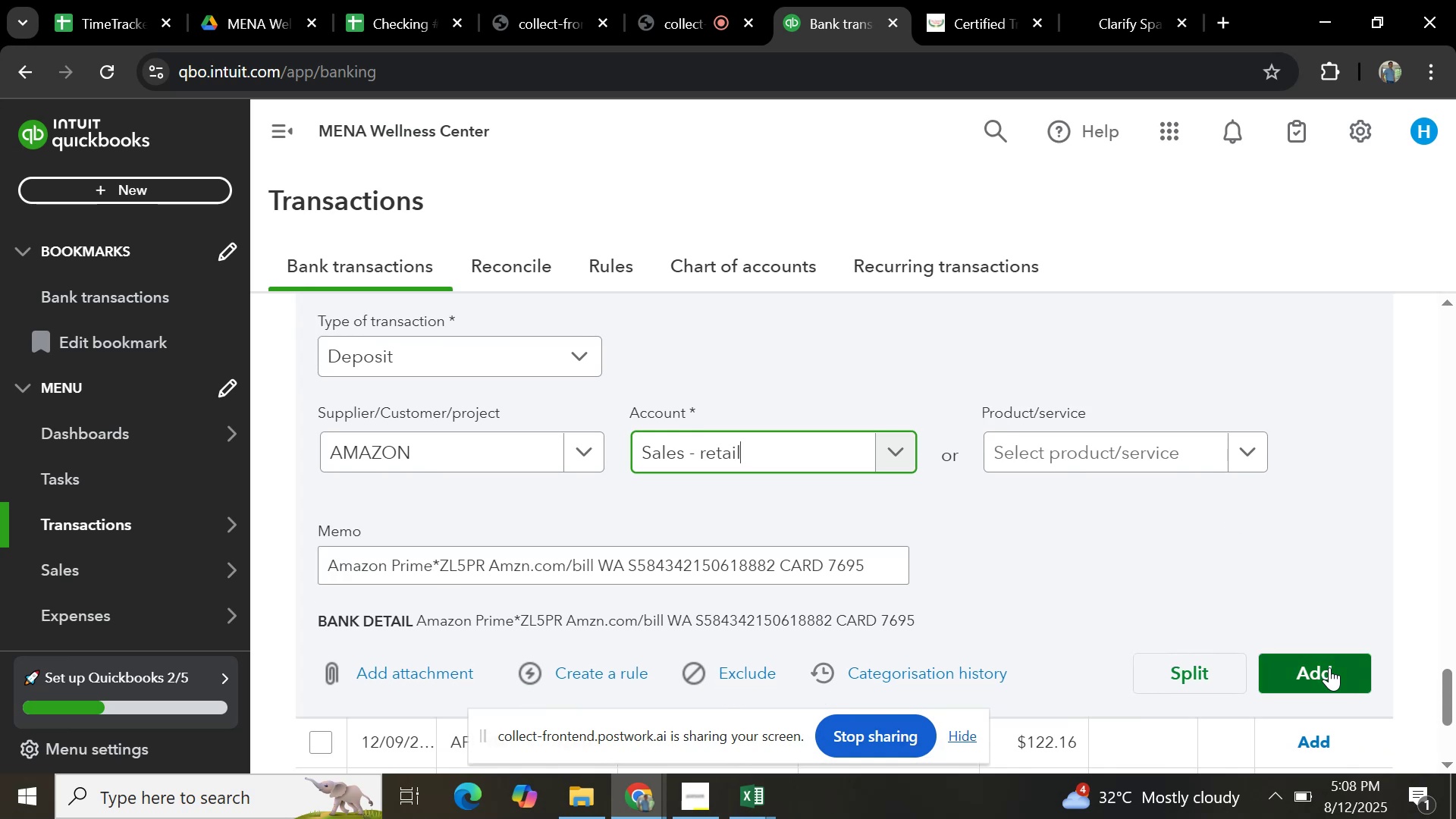 
left_click([1329, 667])
 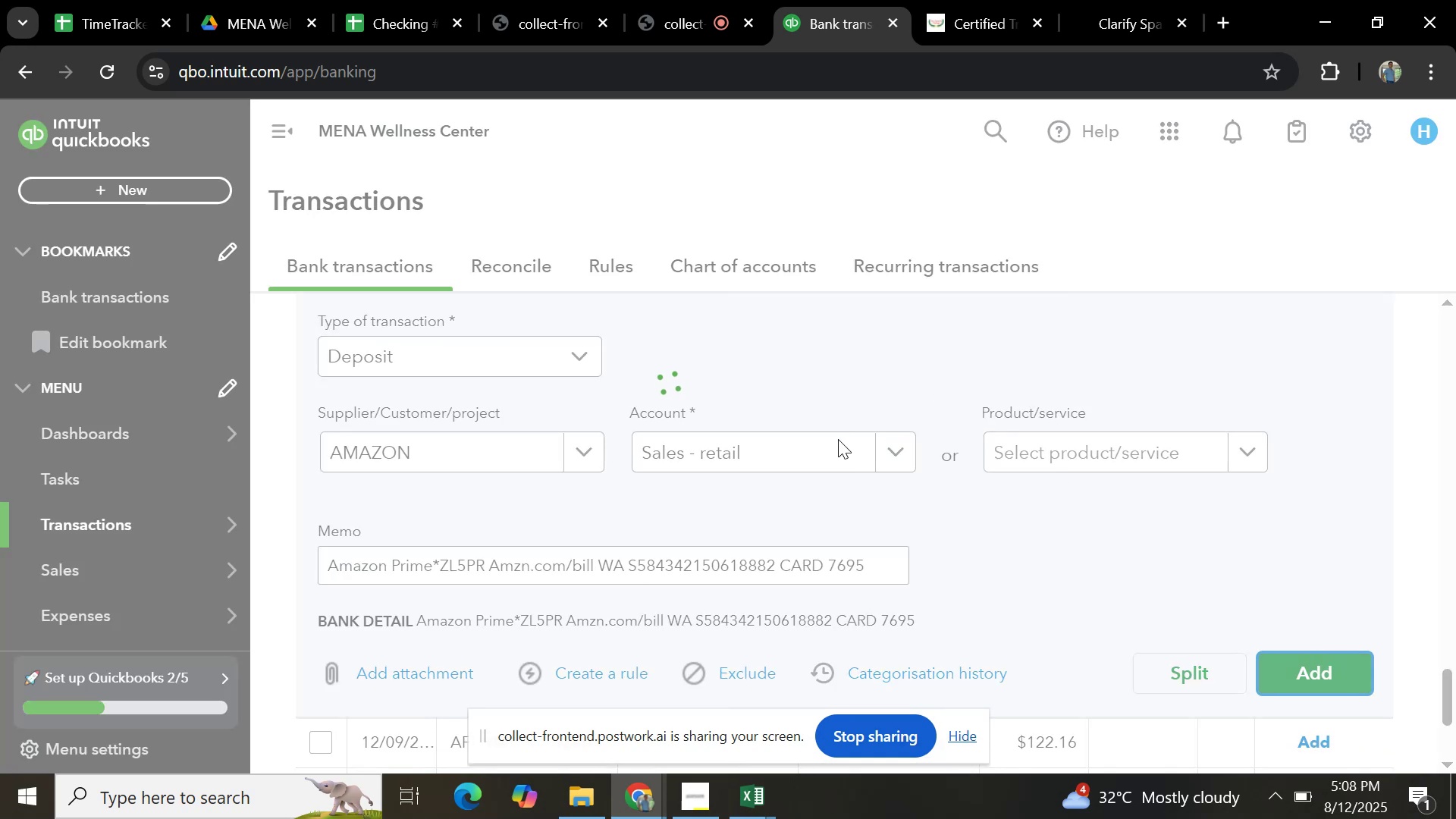 
scroll: coordinate [860, 469], scroll_direction: up, amount: 30.0
 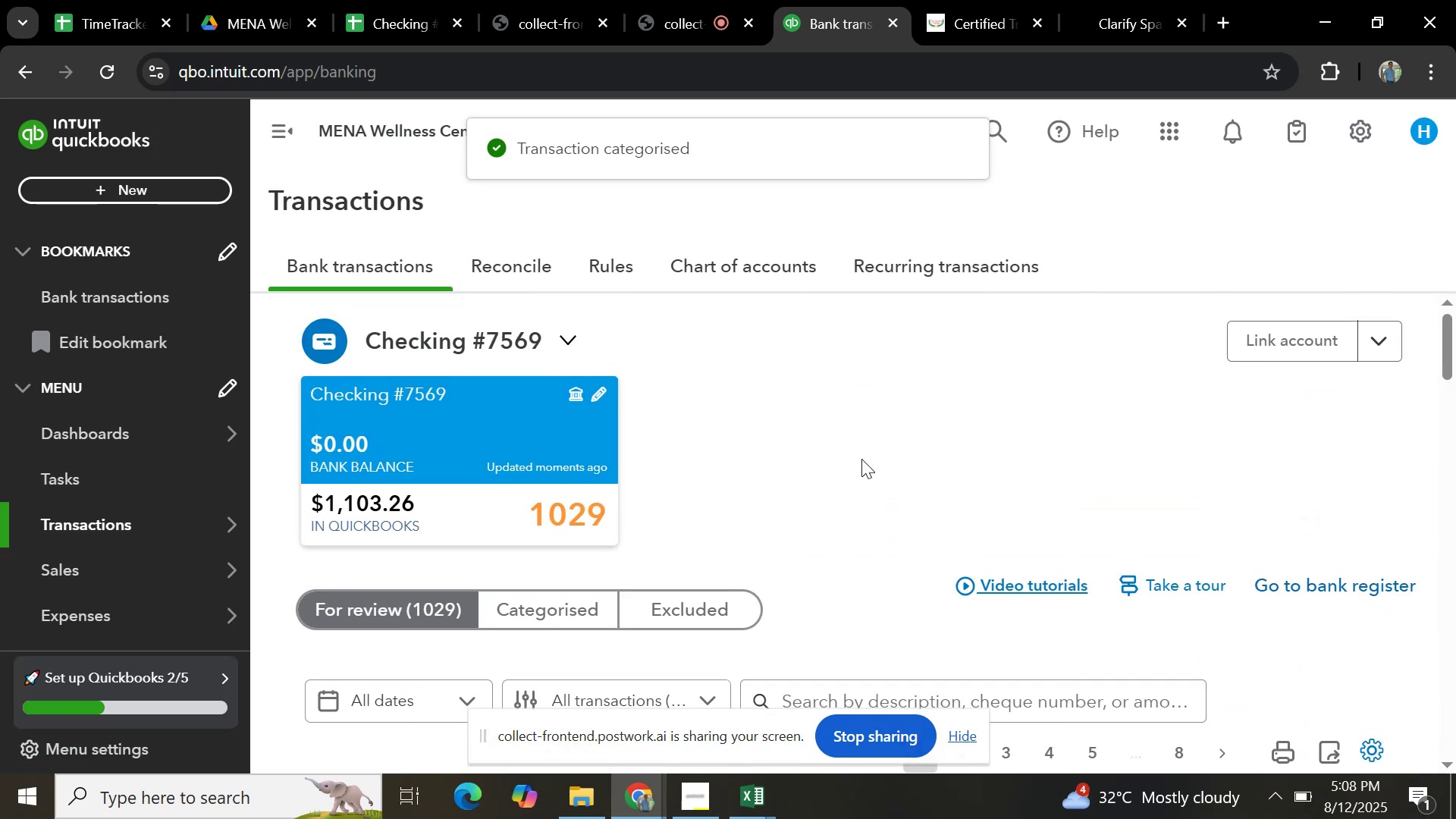 
scroll: coordinate [504, 506], scroll_direction: down, amount: 19.0
 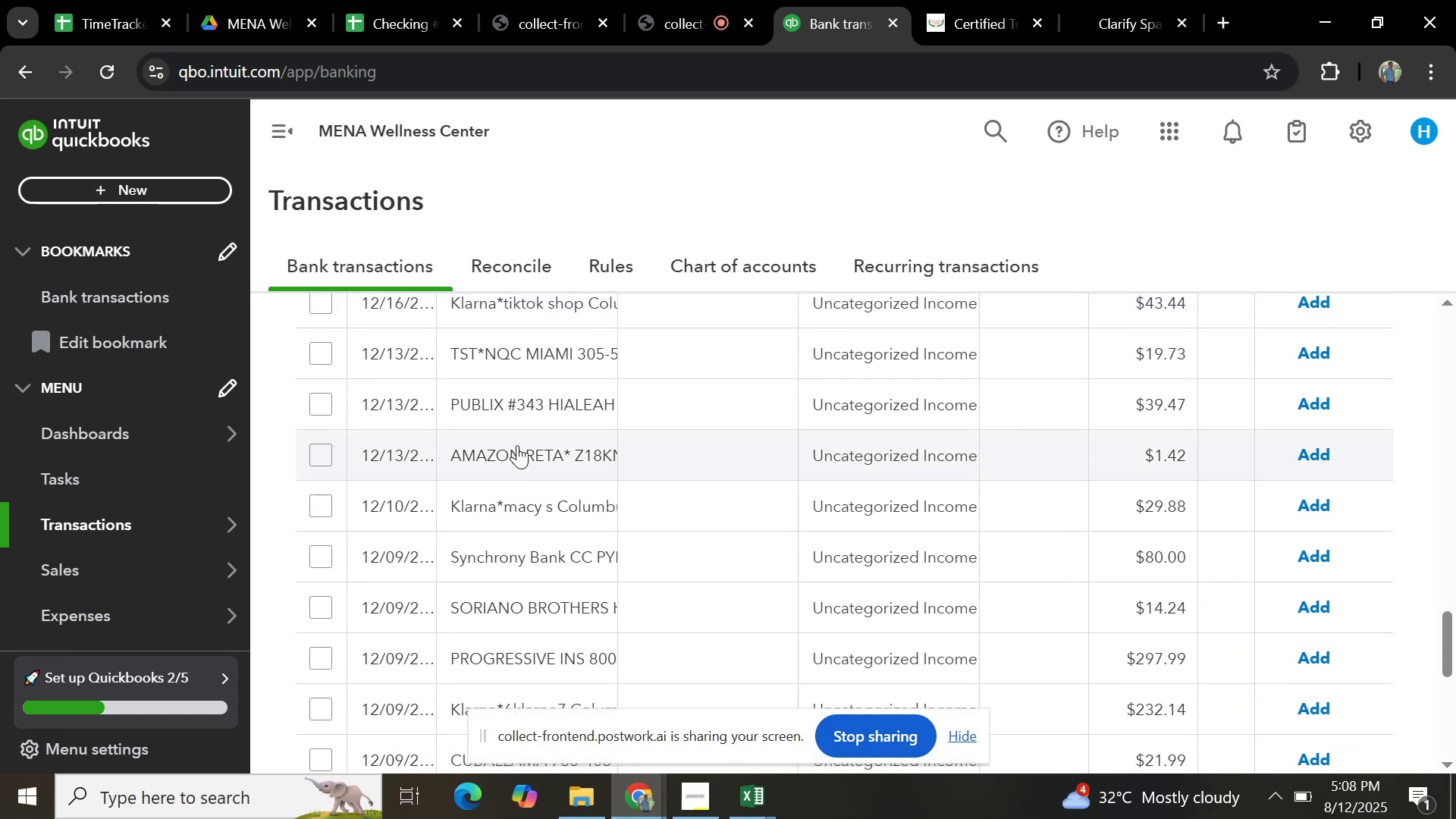 
left_click([517, 445])
 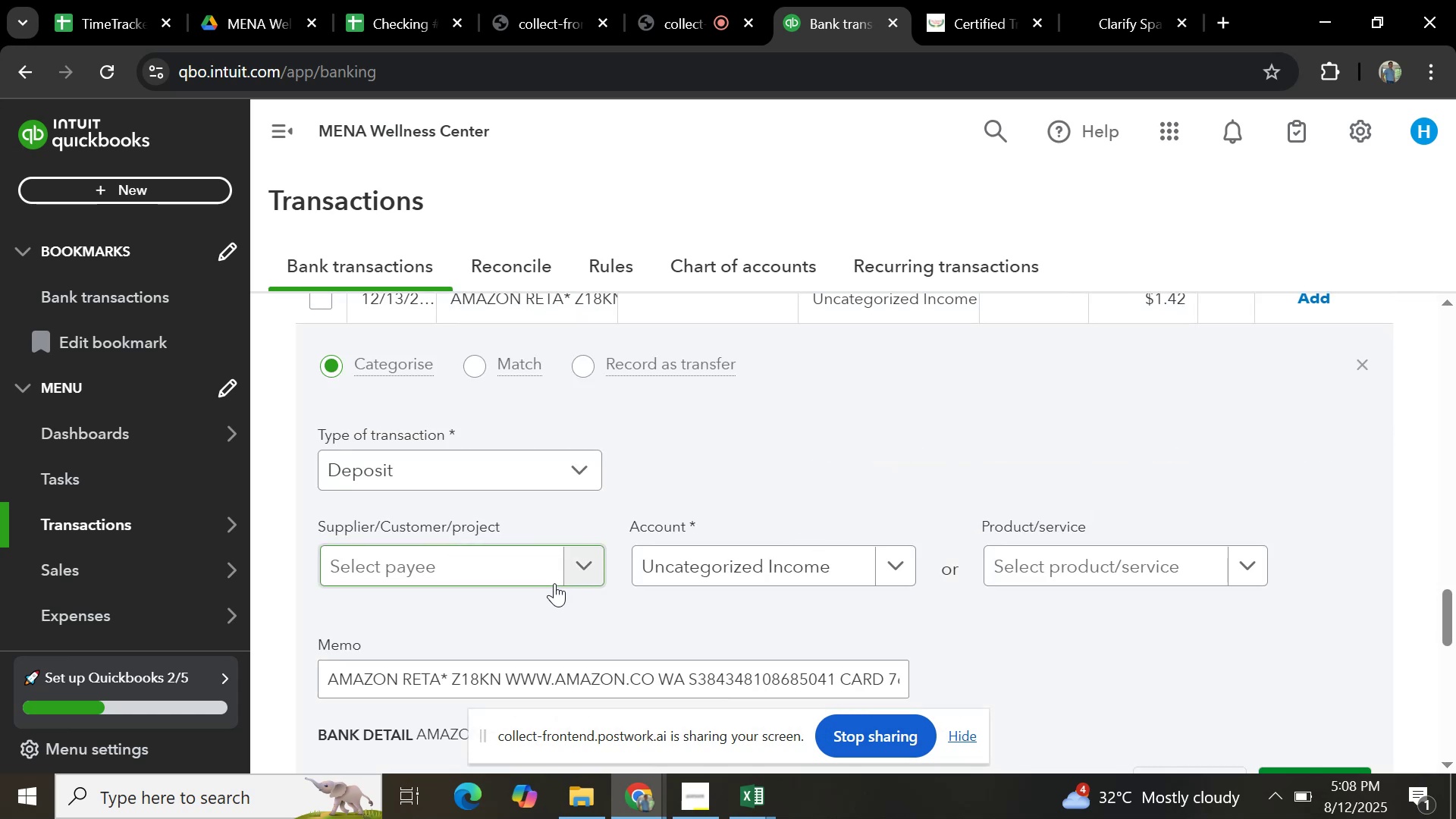 
left_click([575, 555])
 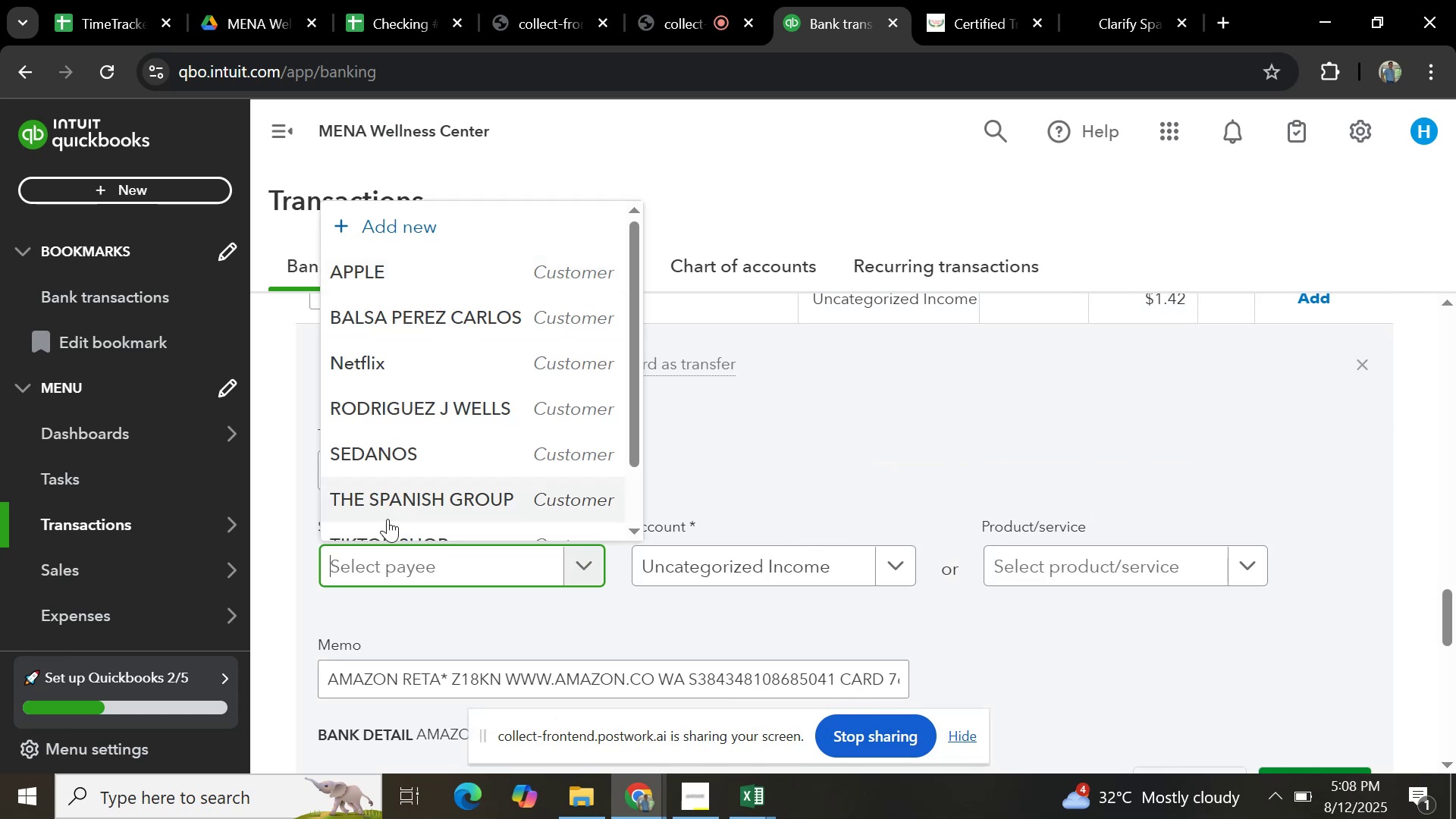 
scroll: coordinate [408, 409], scroll_direction: down, amount: 1.0
 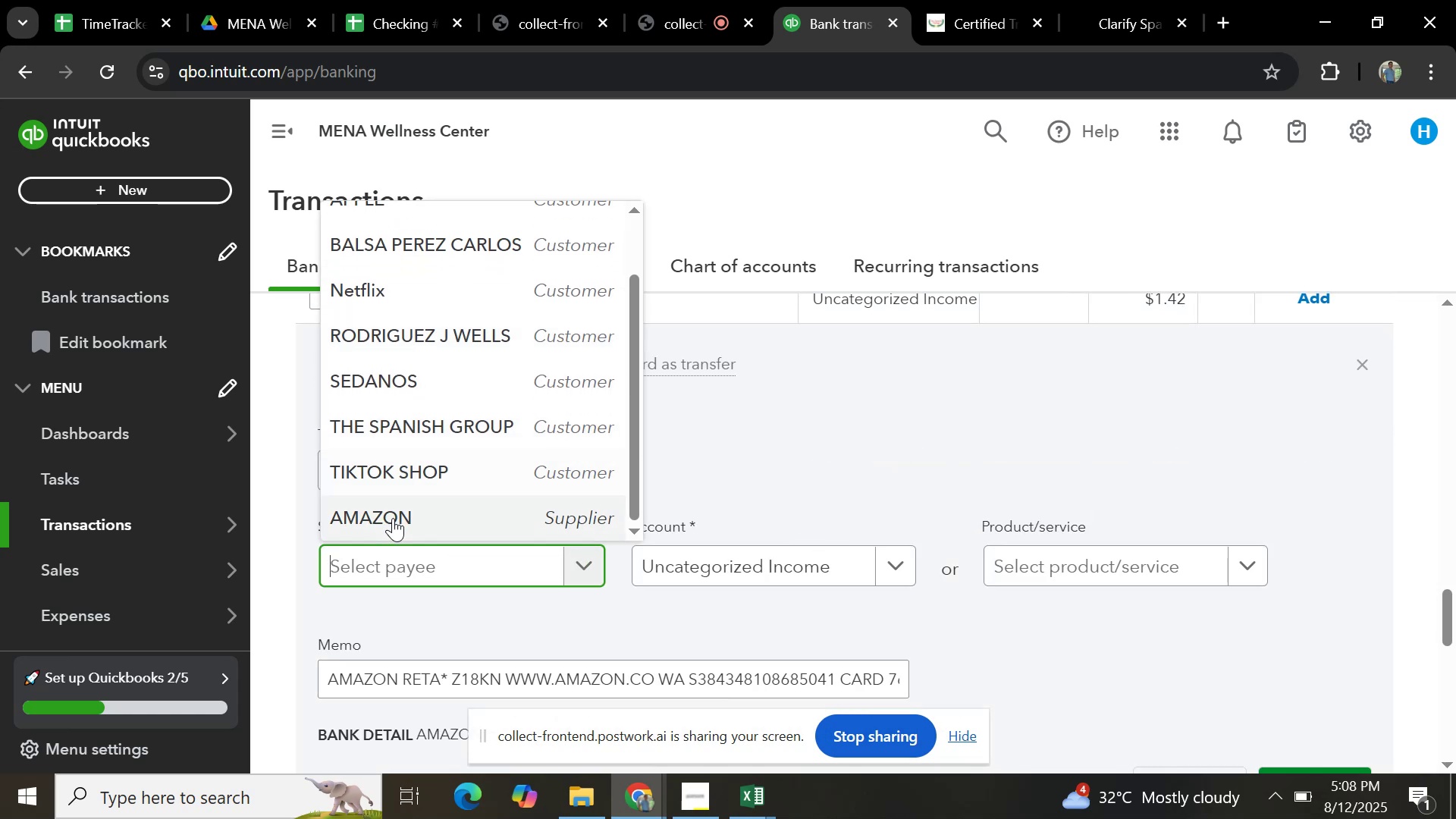 
left_click([393, 518])
 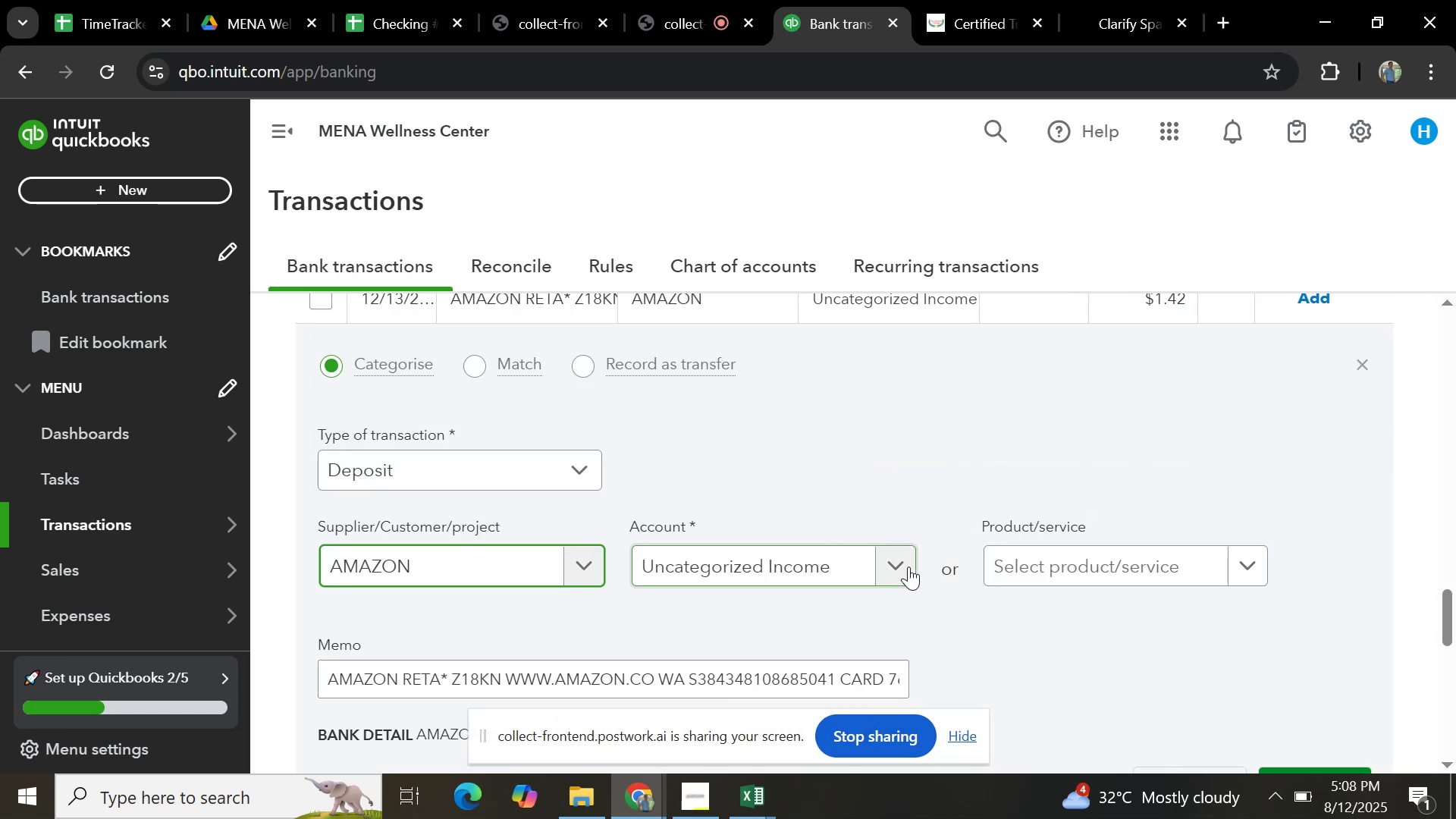 
left_click([908, 566])
 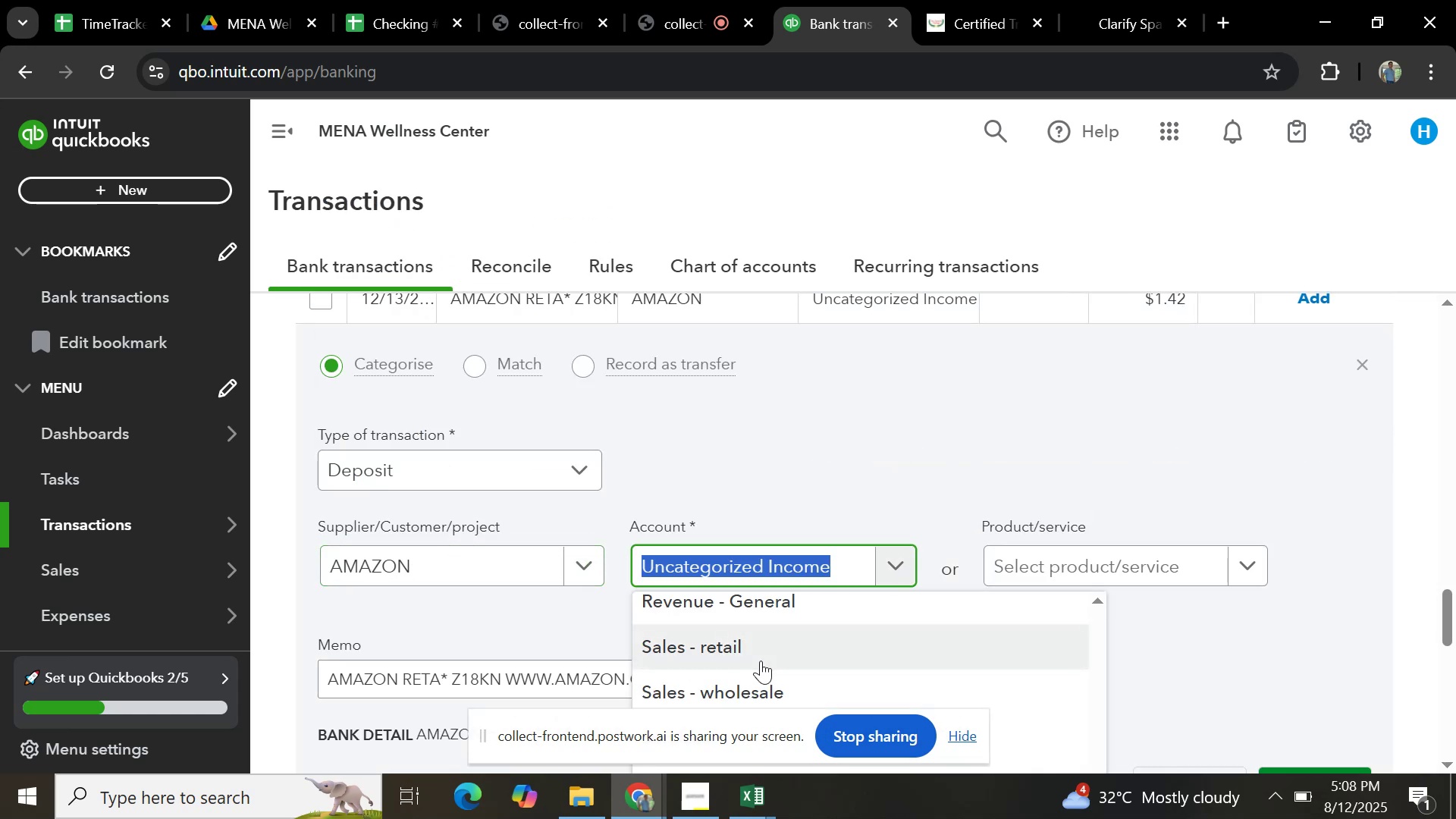 
left_click([761, 661])
 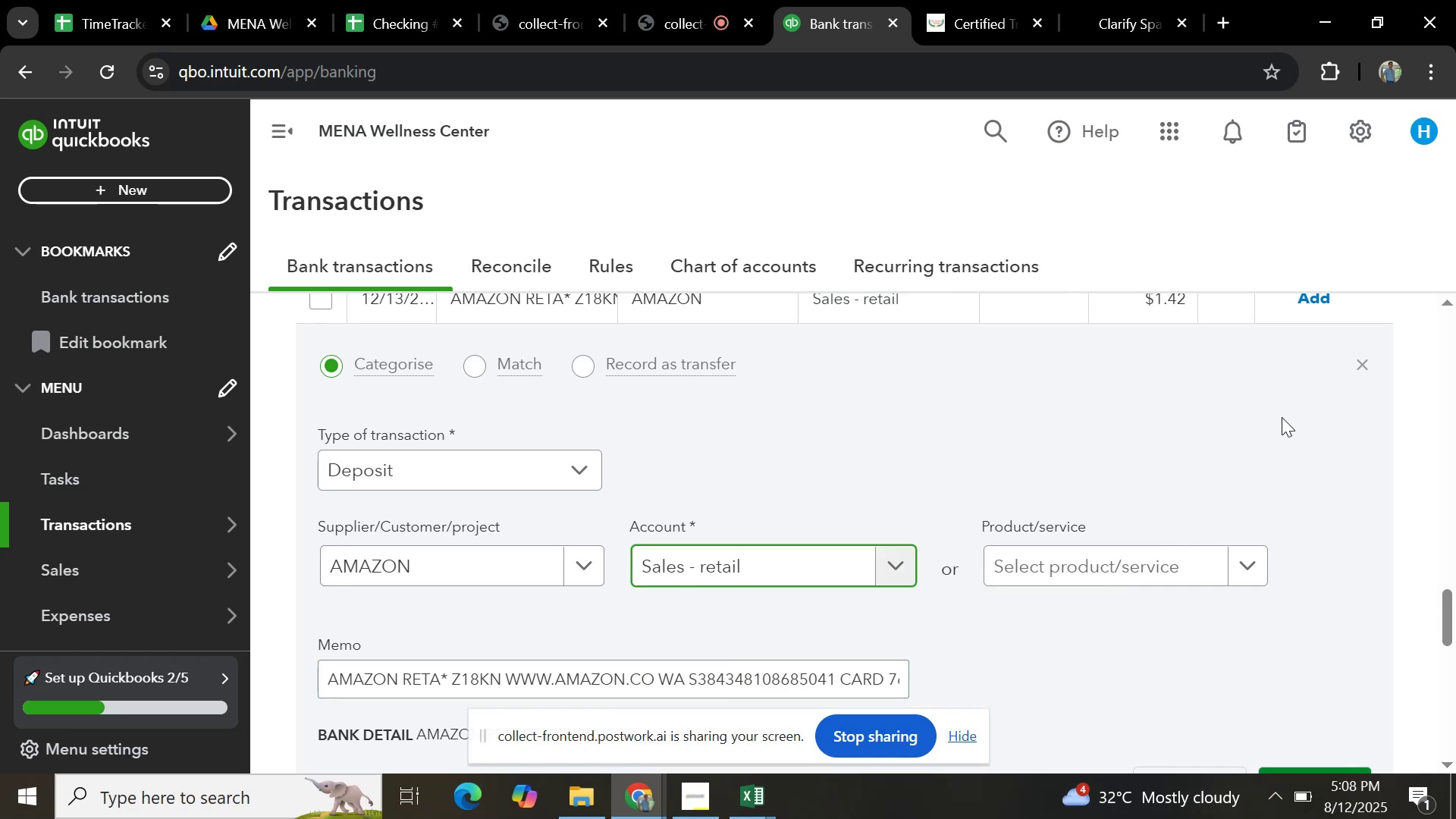 
scroll: coordinate [1307, 557], scroll_direction: down, amount: 3.0
 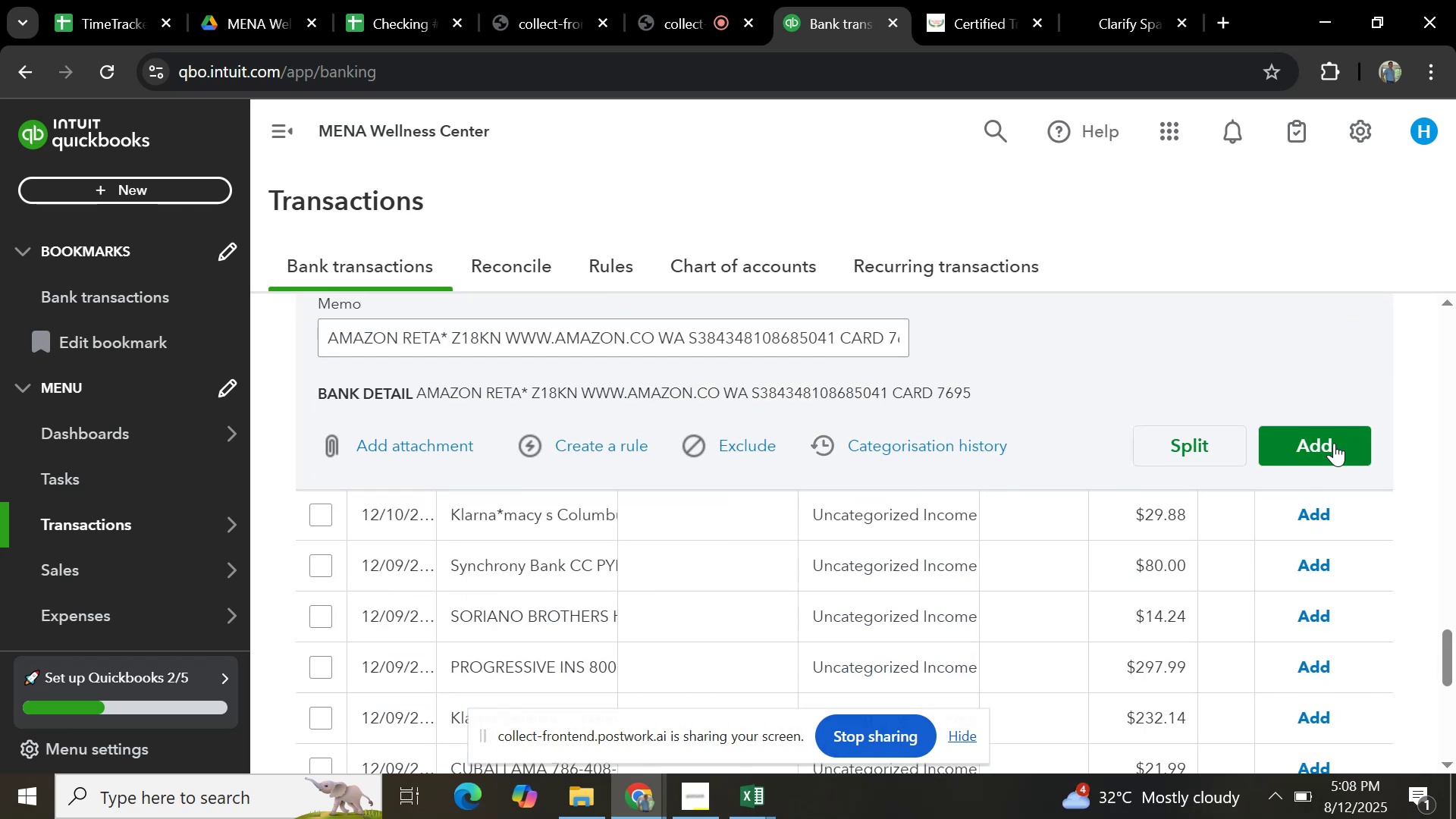 
left_click([1334, 443])
 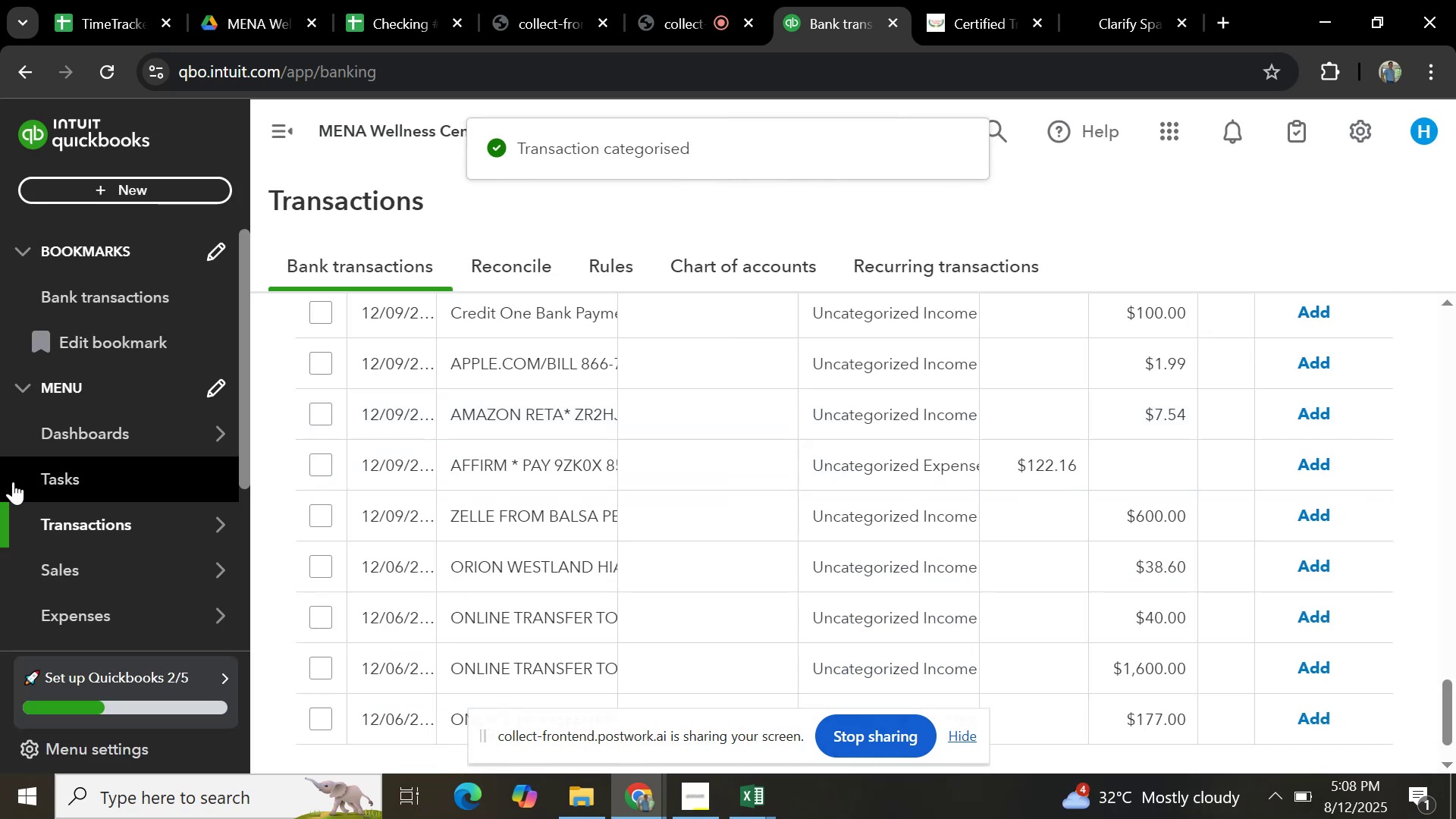 
scroll: coordinate [694, 462], scroll_direction: up, amount: 26.0
 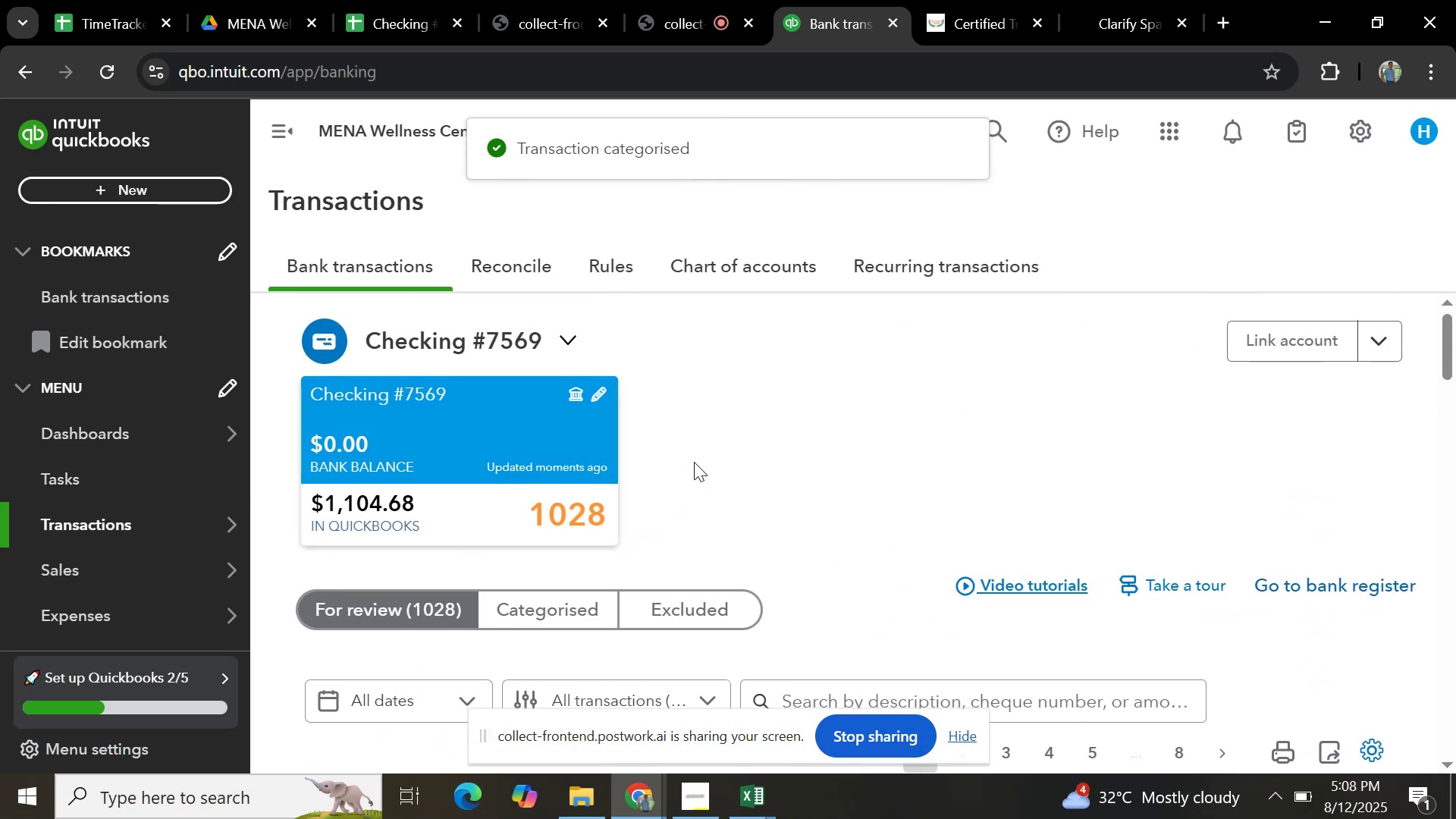 
scroll: coordinate [657, 478], scroll_direction: down, amount: 18.0
 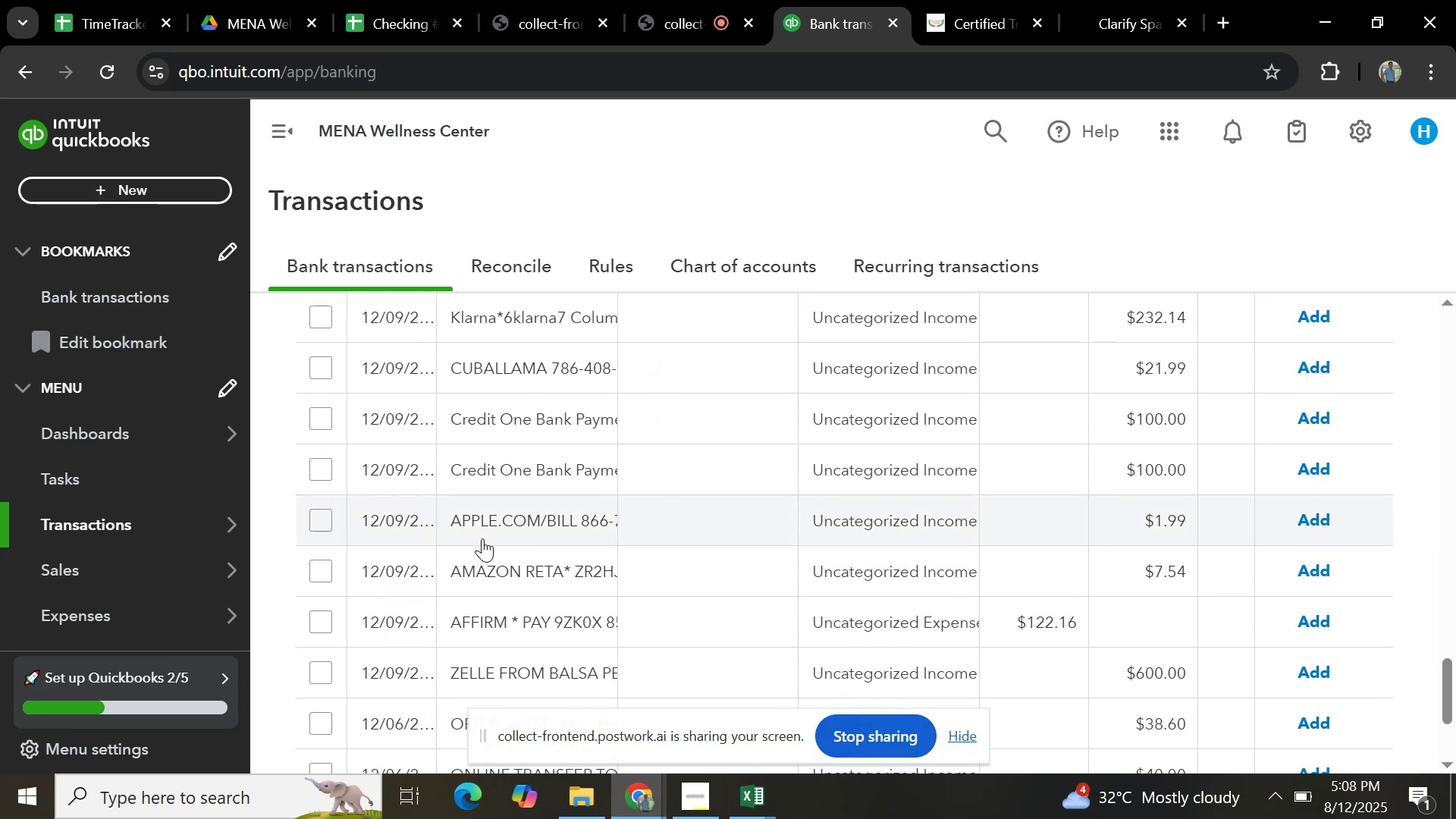 
left_click([498, 521])
 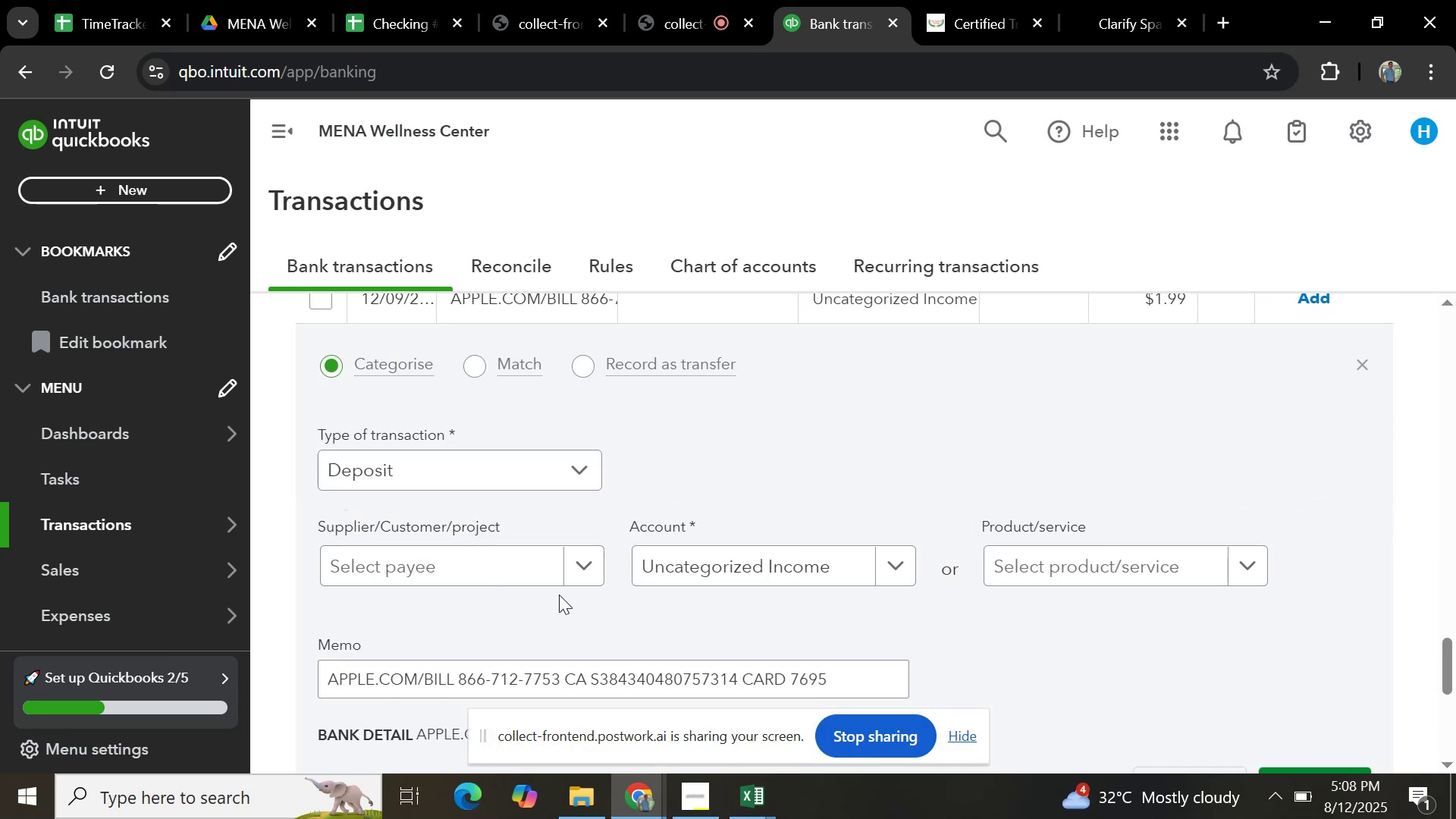 
left_click([577, 569])
 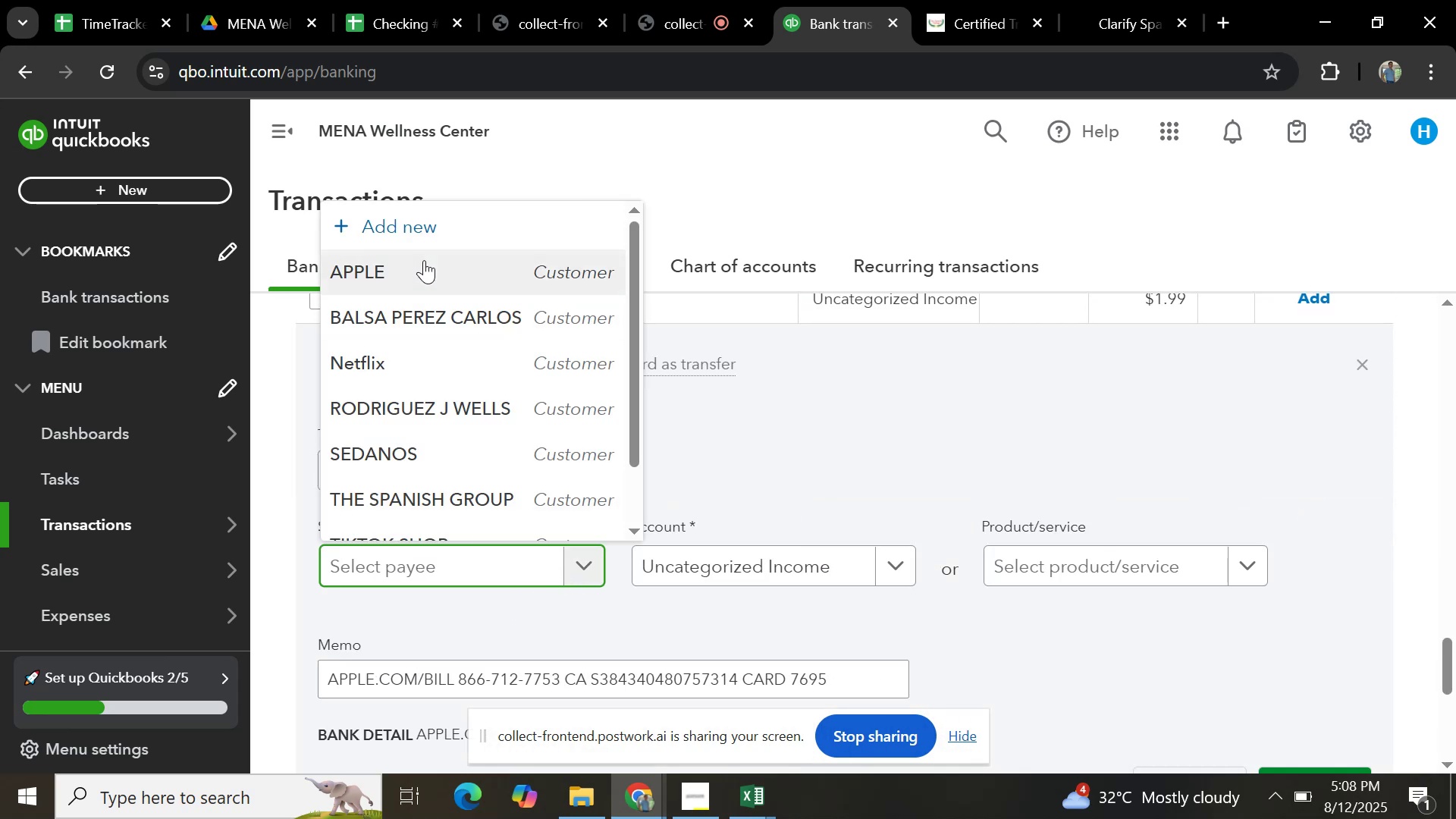 
left_click([424, 260])
 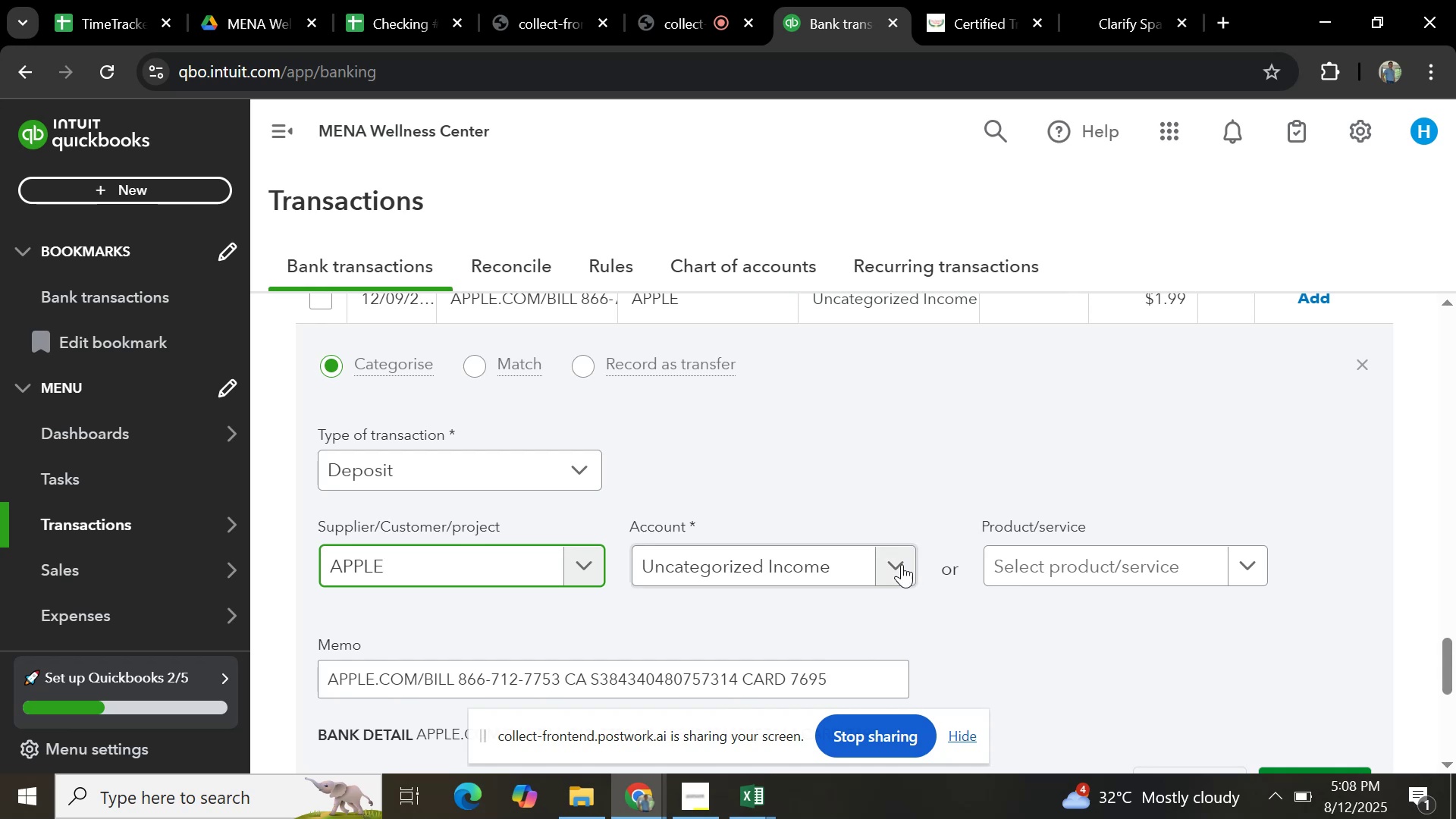 
left_click([893, 561])
 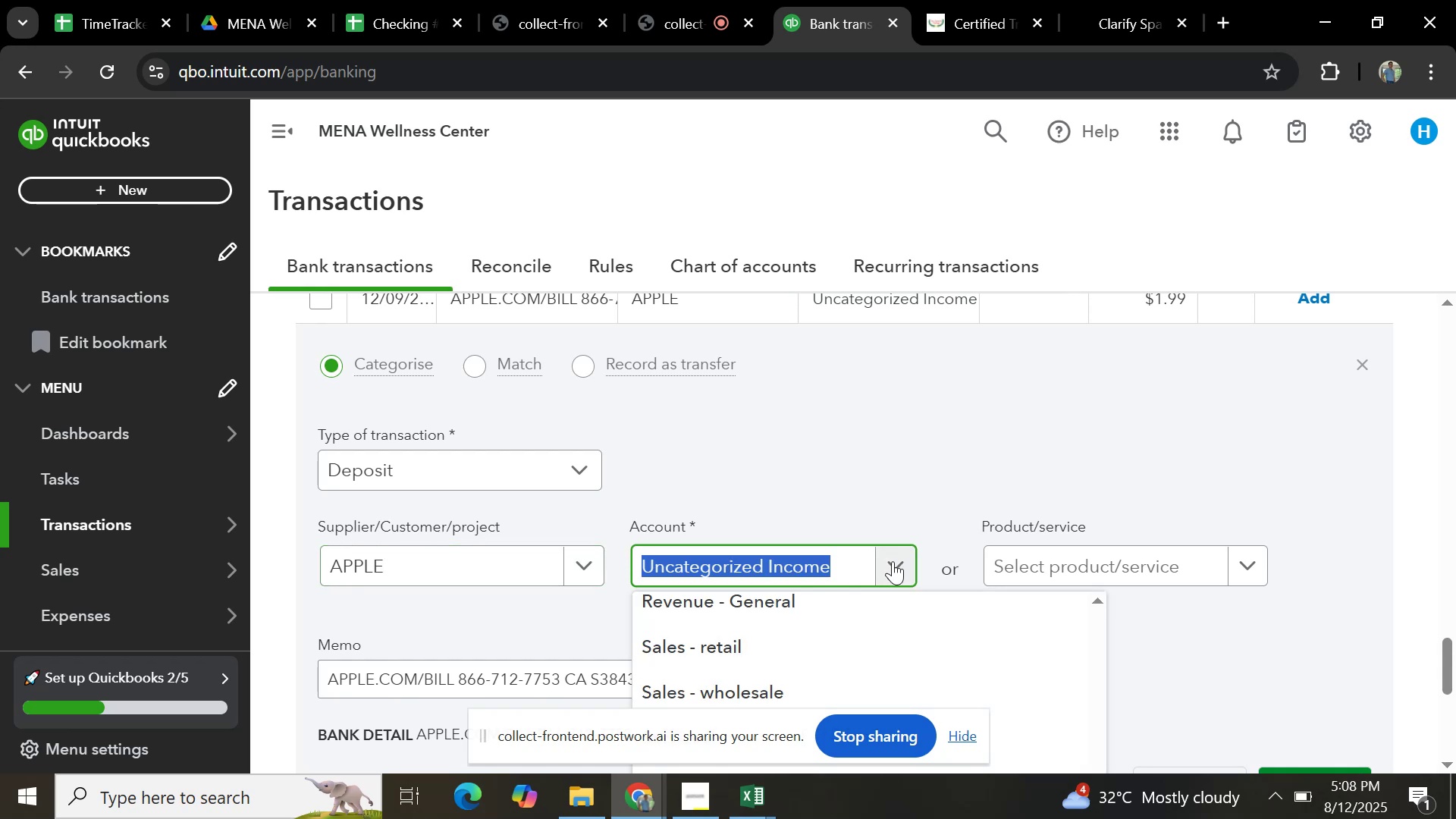 
left_click([819, 661])
 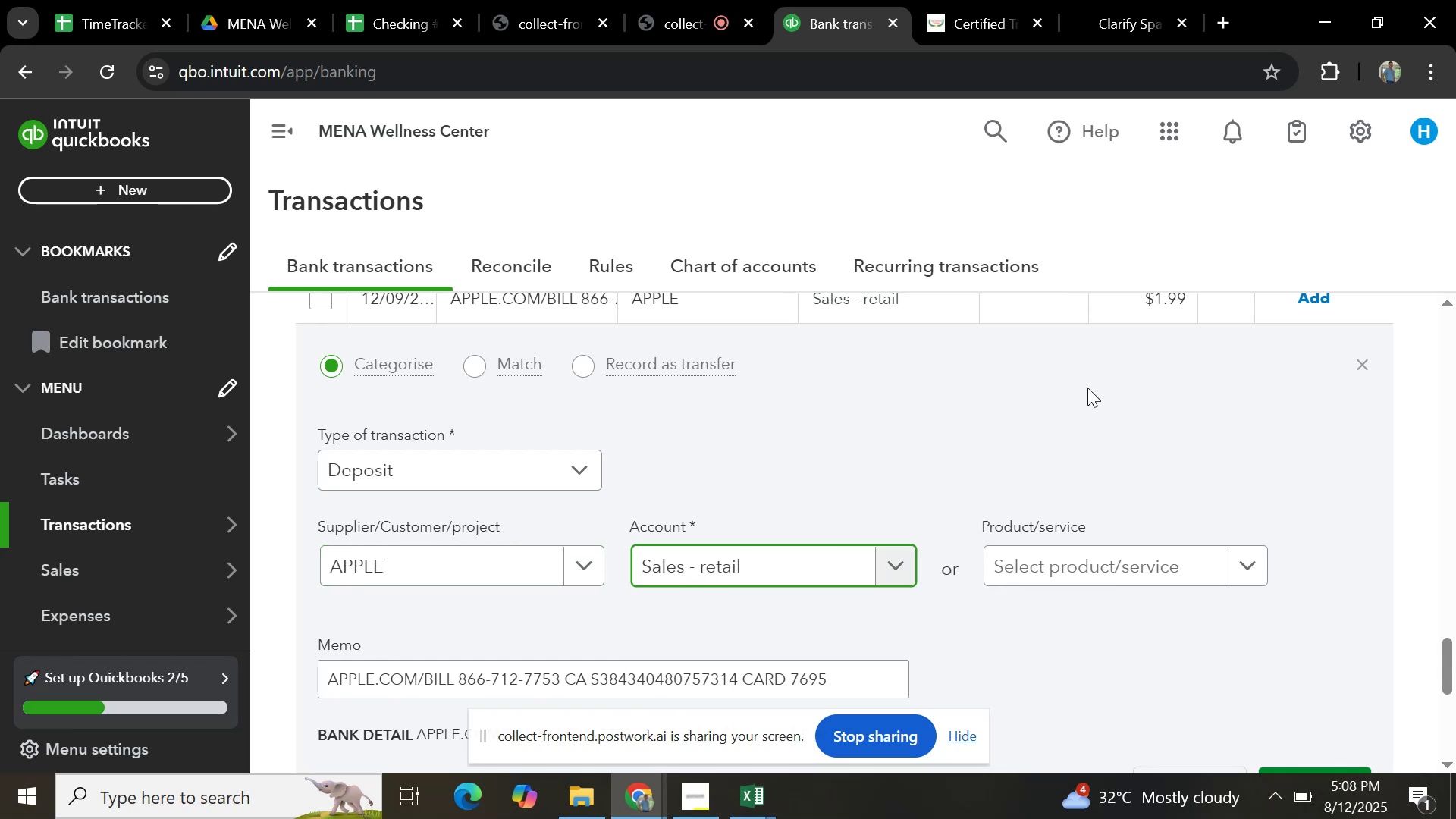 
scroll: coordinate [1086, 397], scroll_direction: up, amount: 1.0
 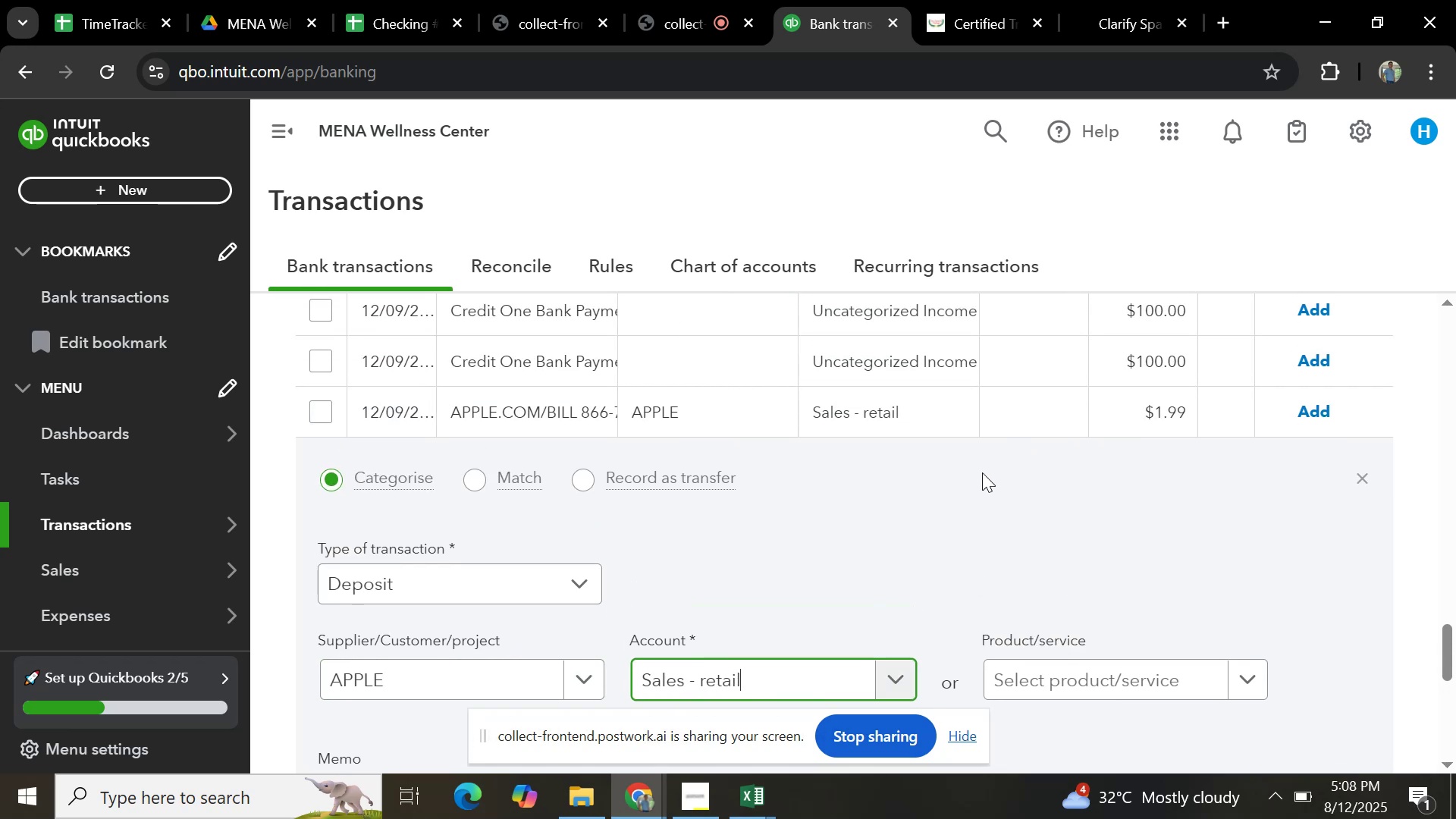 
scroll: coordinate [982, 472], scroll_direction: down, amount: 2.0
 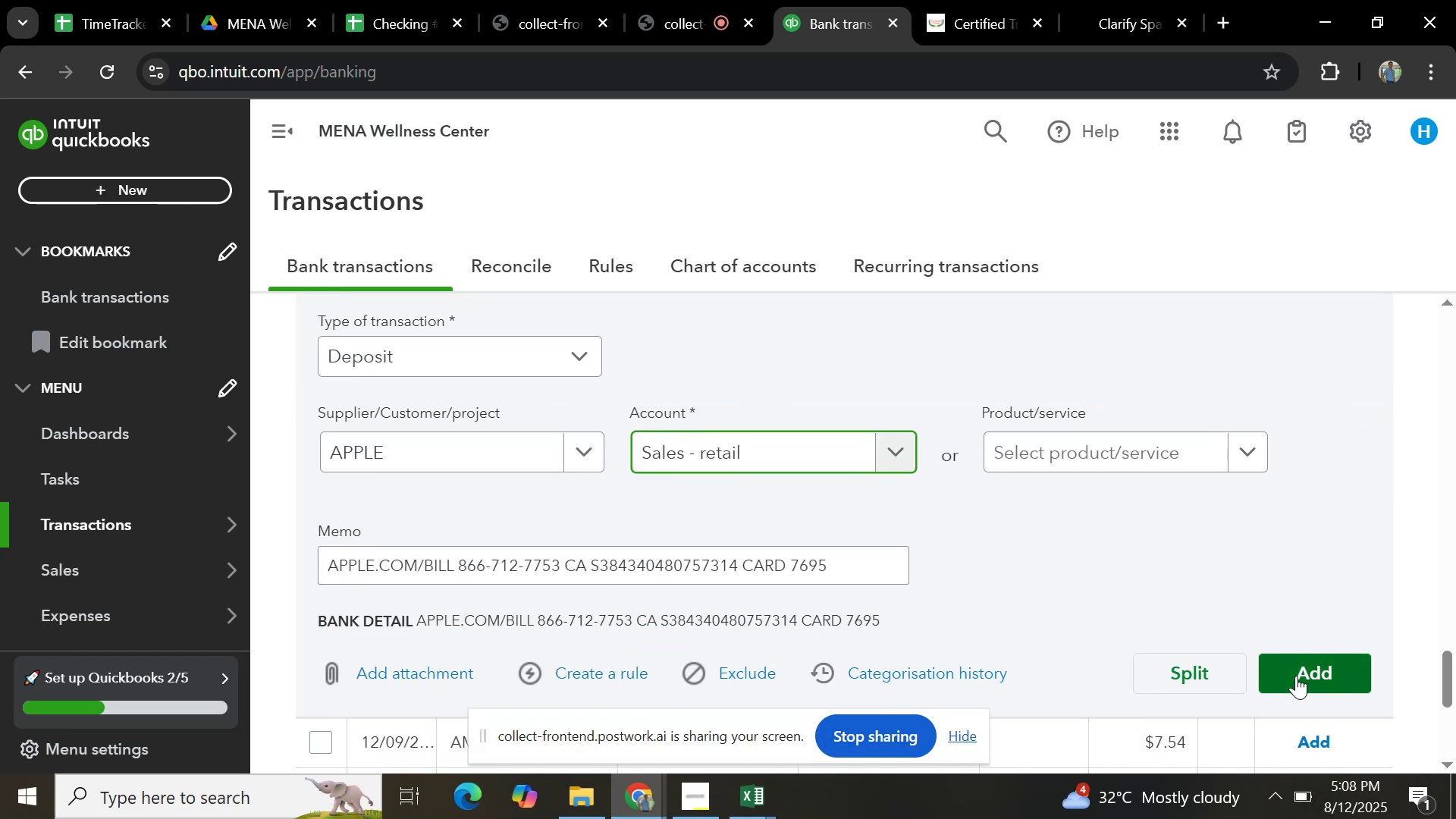 
left_click([1296, 676])
 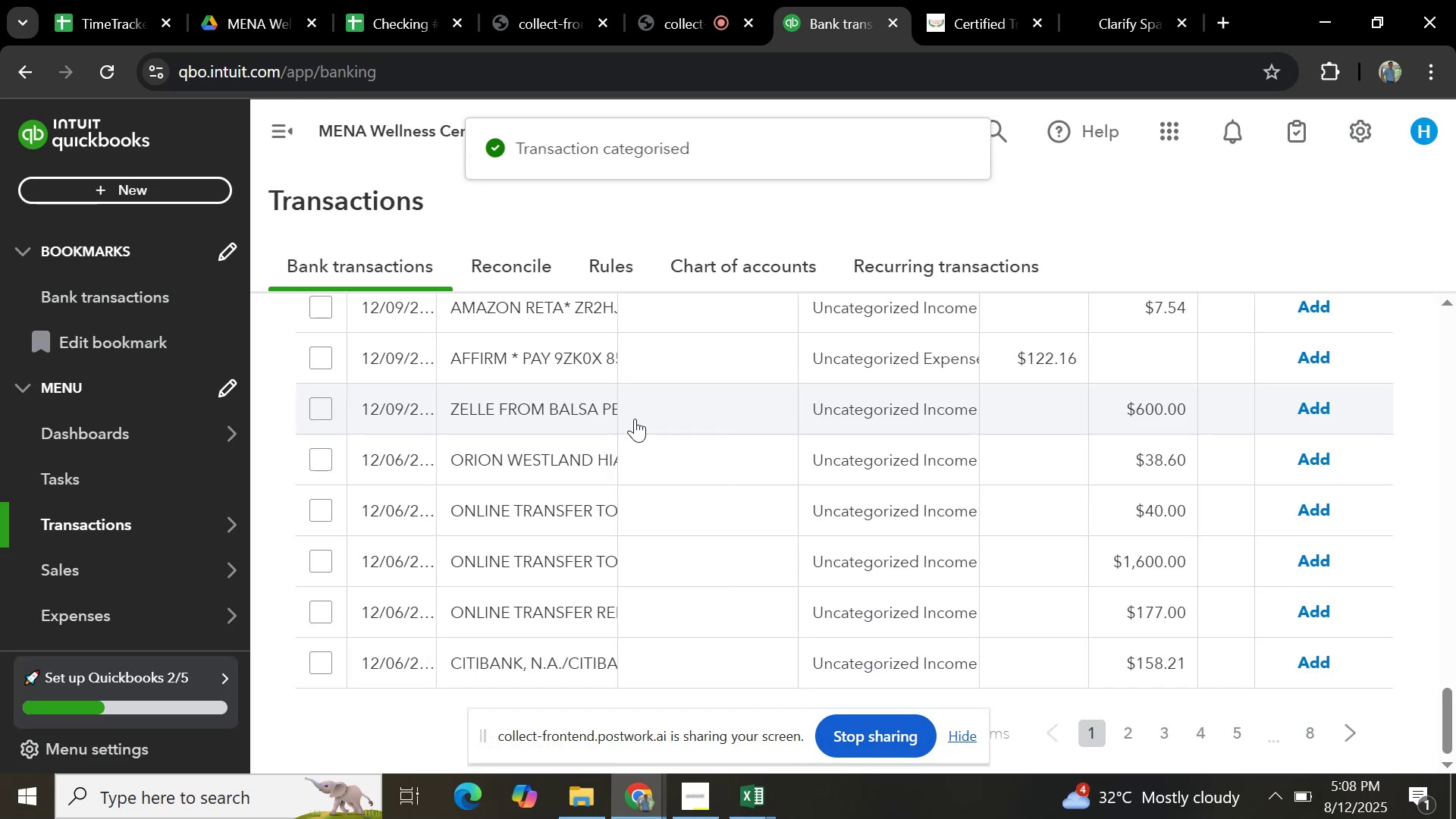 
scroll: coordinate [554, 444], scroll_direction: down, amount: 2.0
 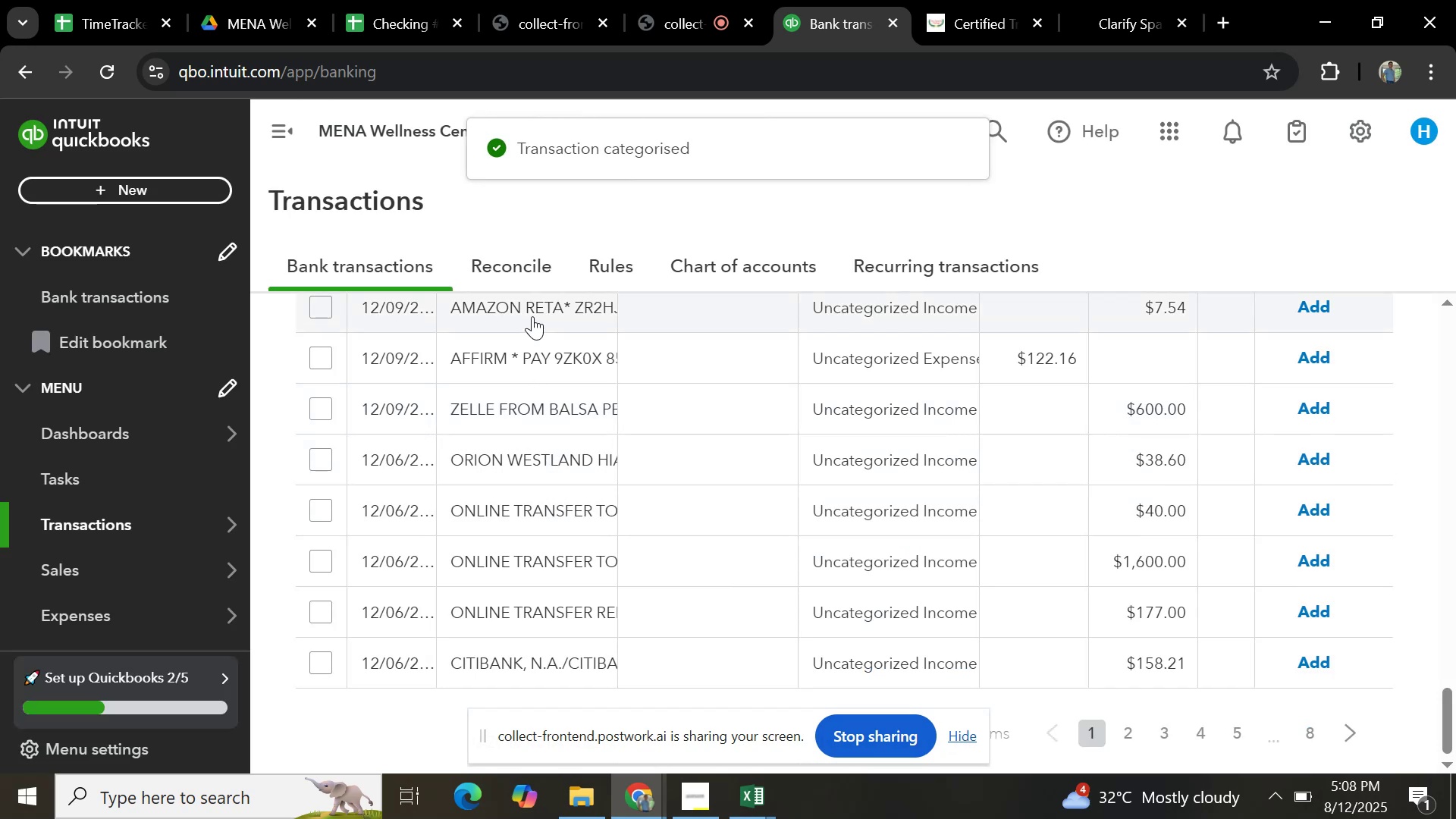 
left_click([532, 315])
 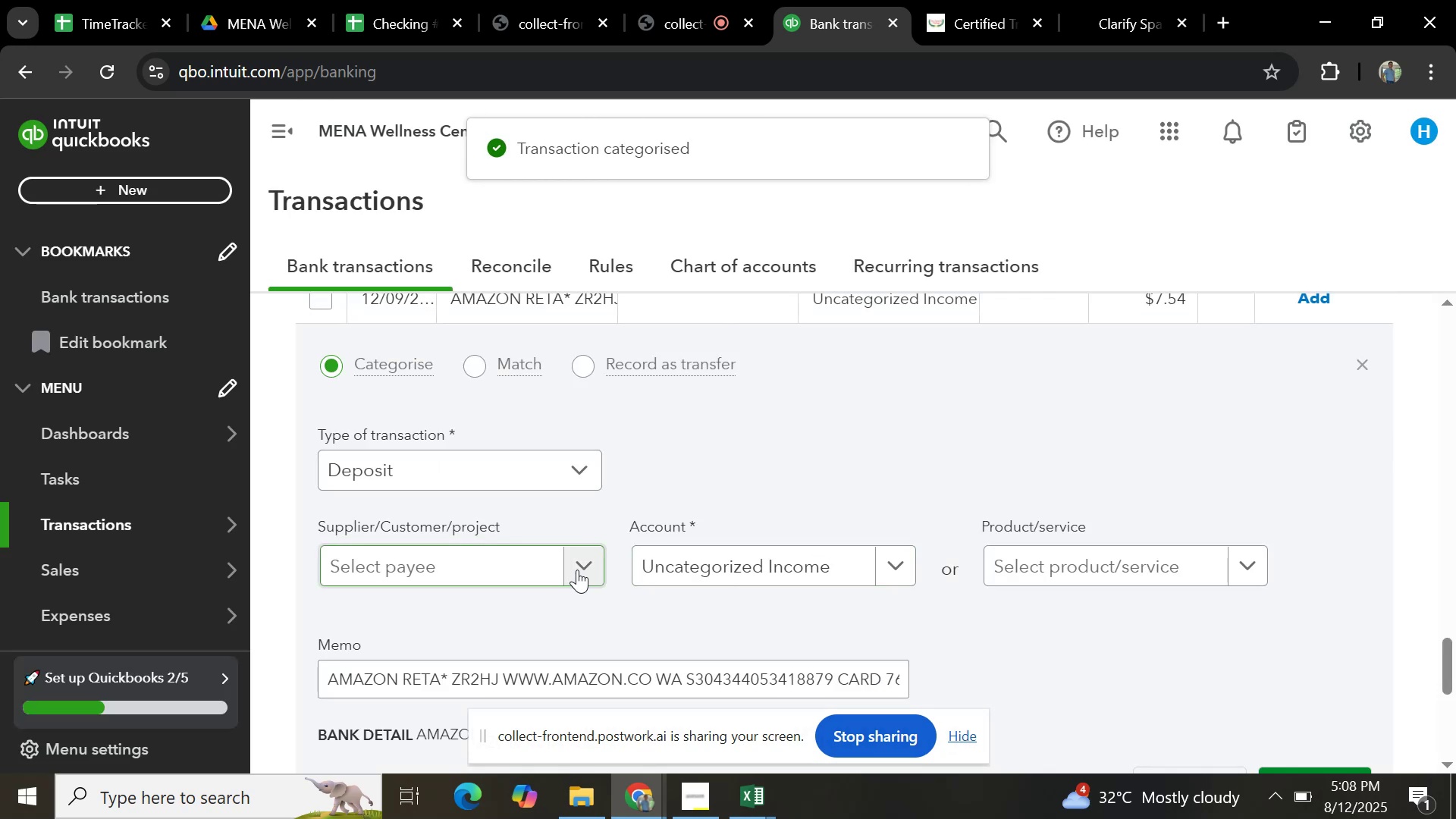 
scroll: coordinate [854, 440], scroll_direction: up, amount: 1.0
 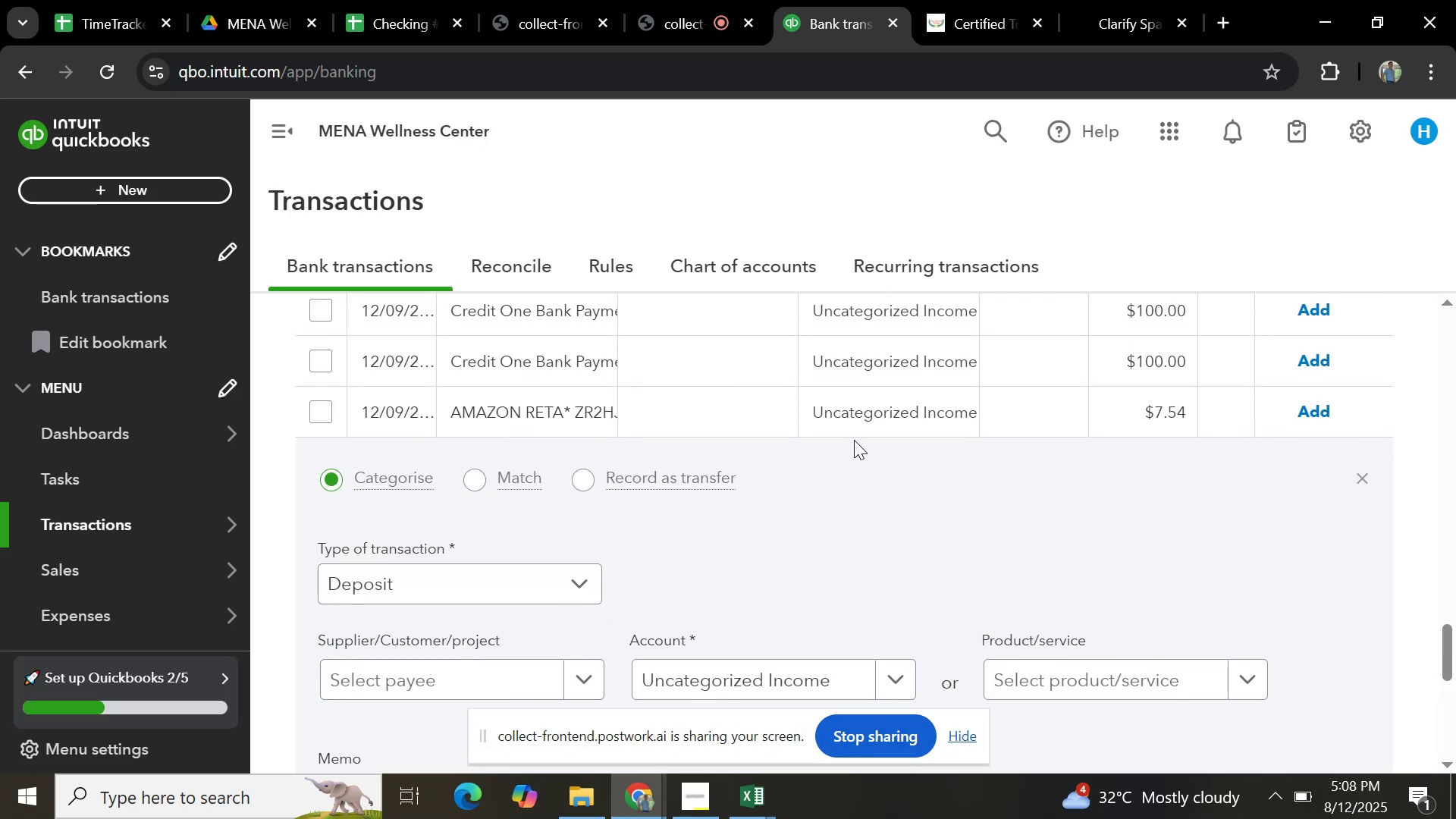 
scroll: coordinate [854, 440], scroll_direction: down, amount: 1.0
 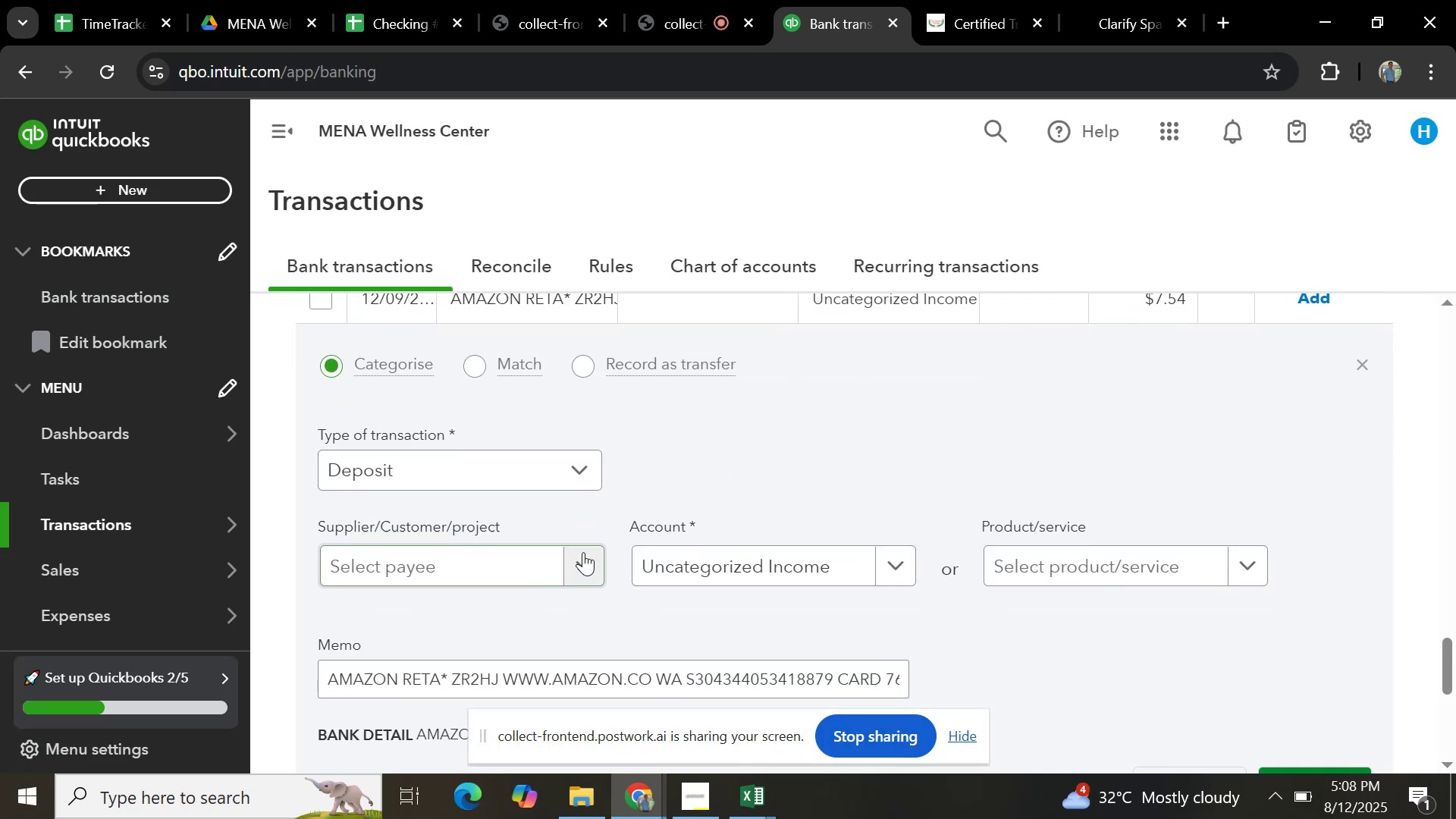 
left_click([583, 552])
 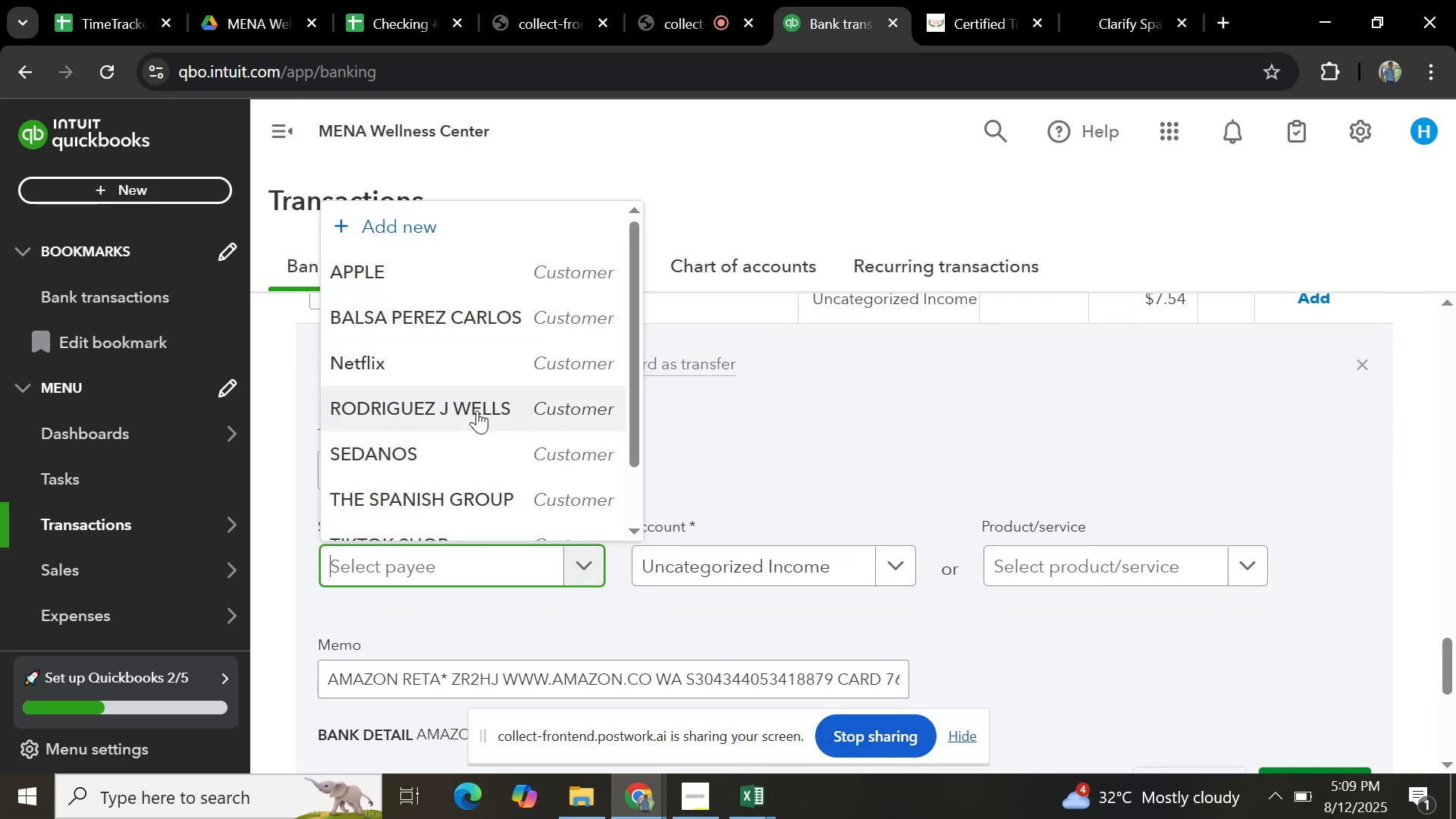 
scroll: coordinate [478, 410], scroll_direction: down, amount: 1.0
 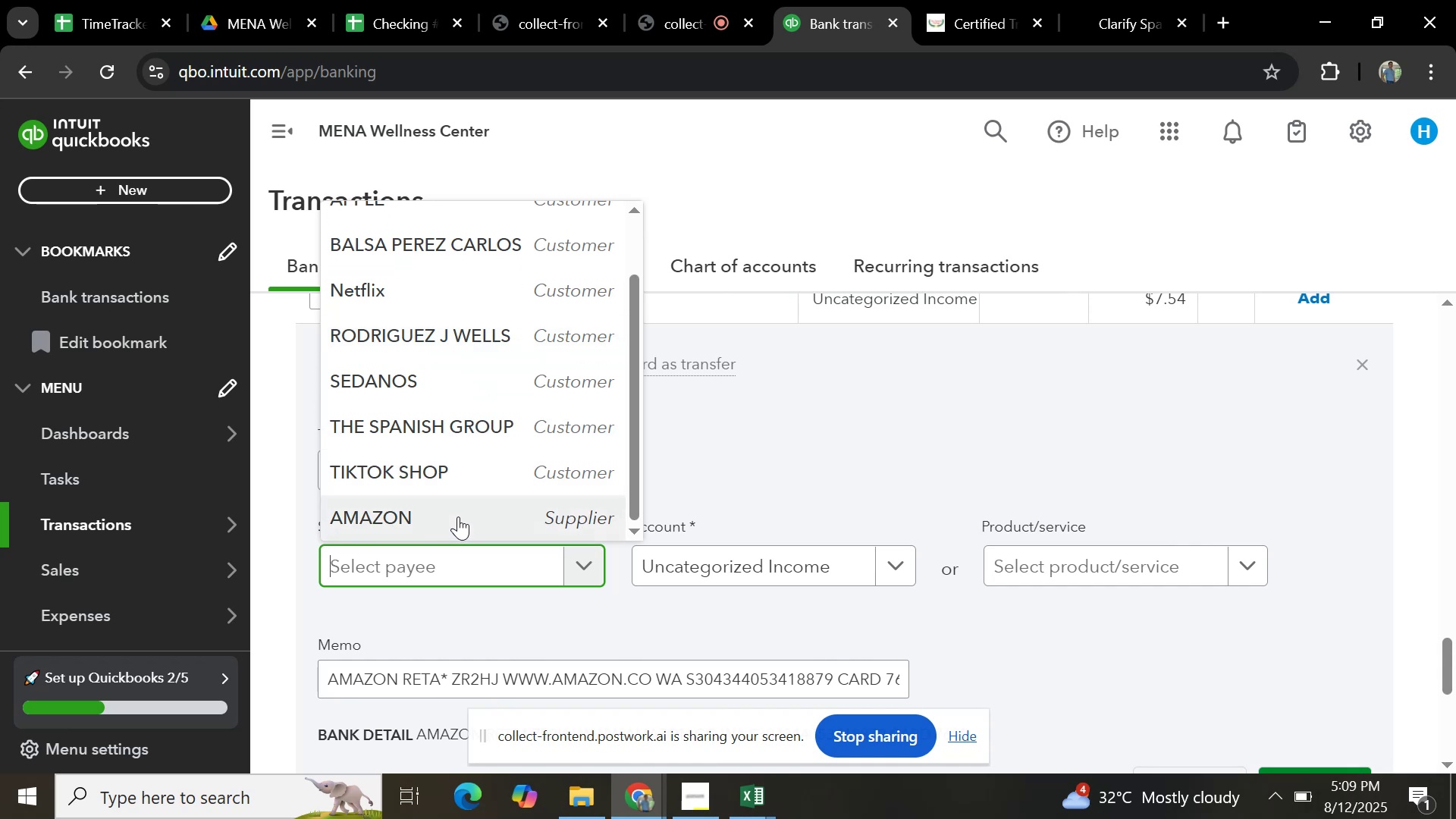 
left_click([458, 516])
 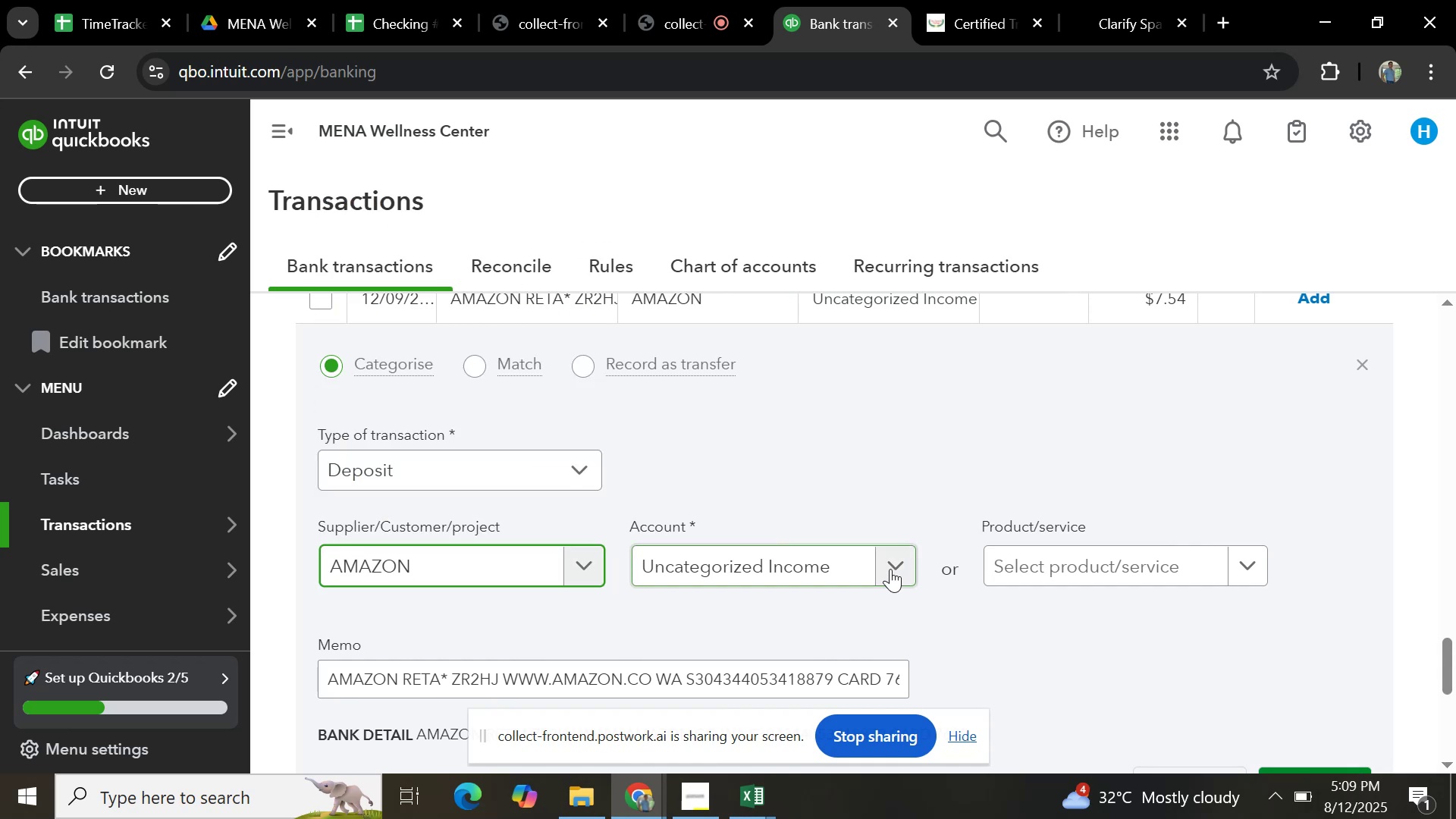 
left_click([890, 569])
 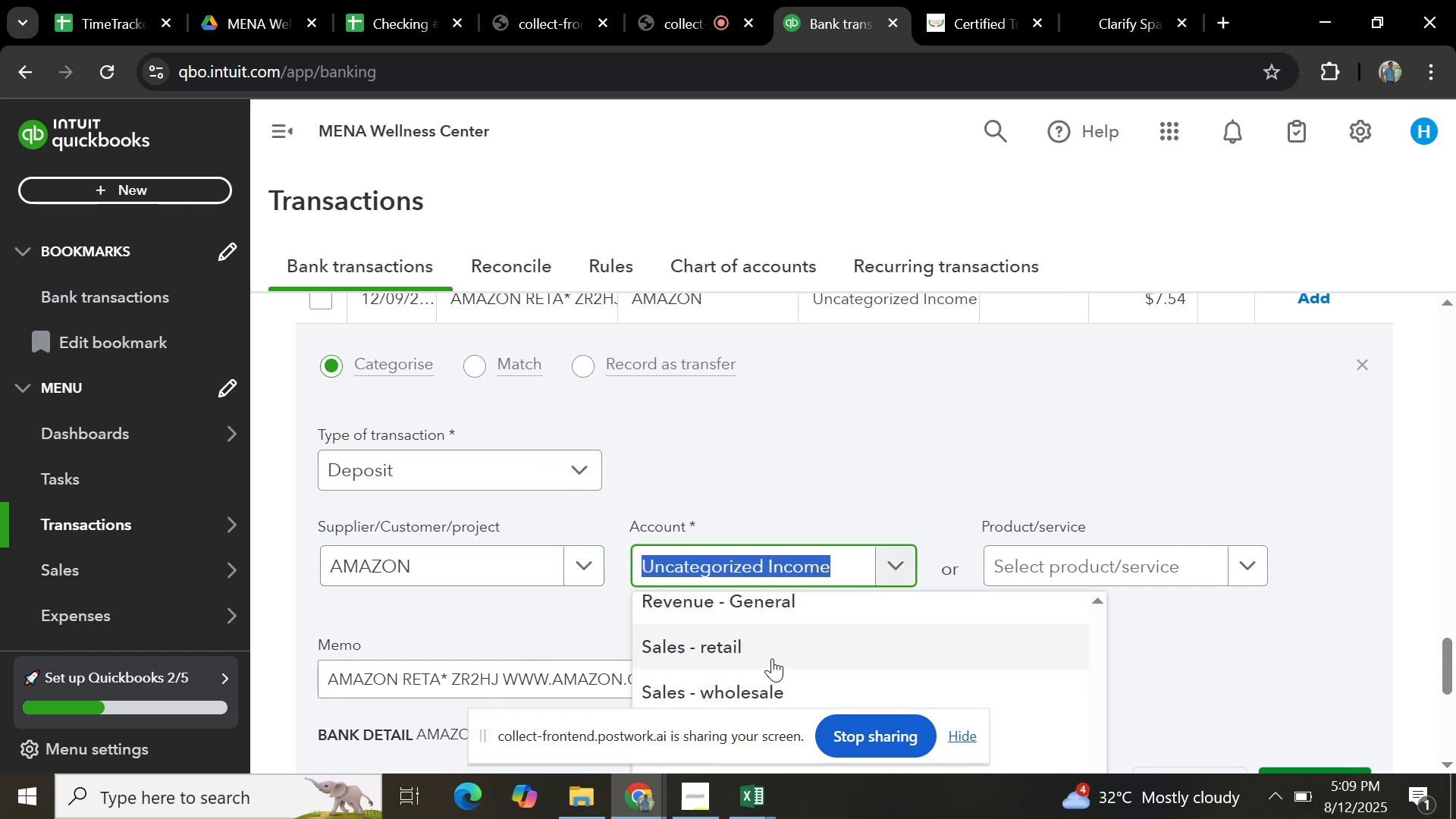 
left_click([774, 651])
 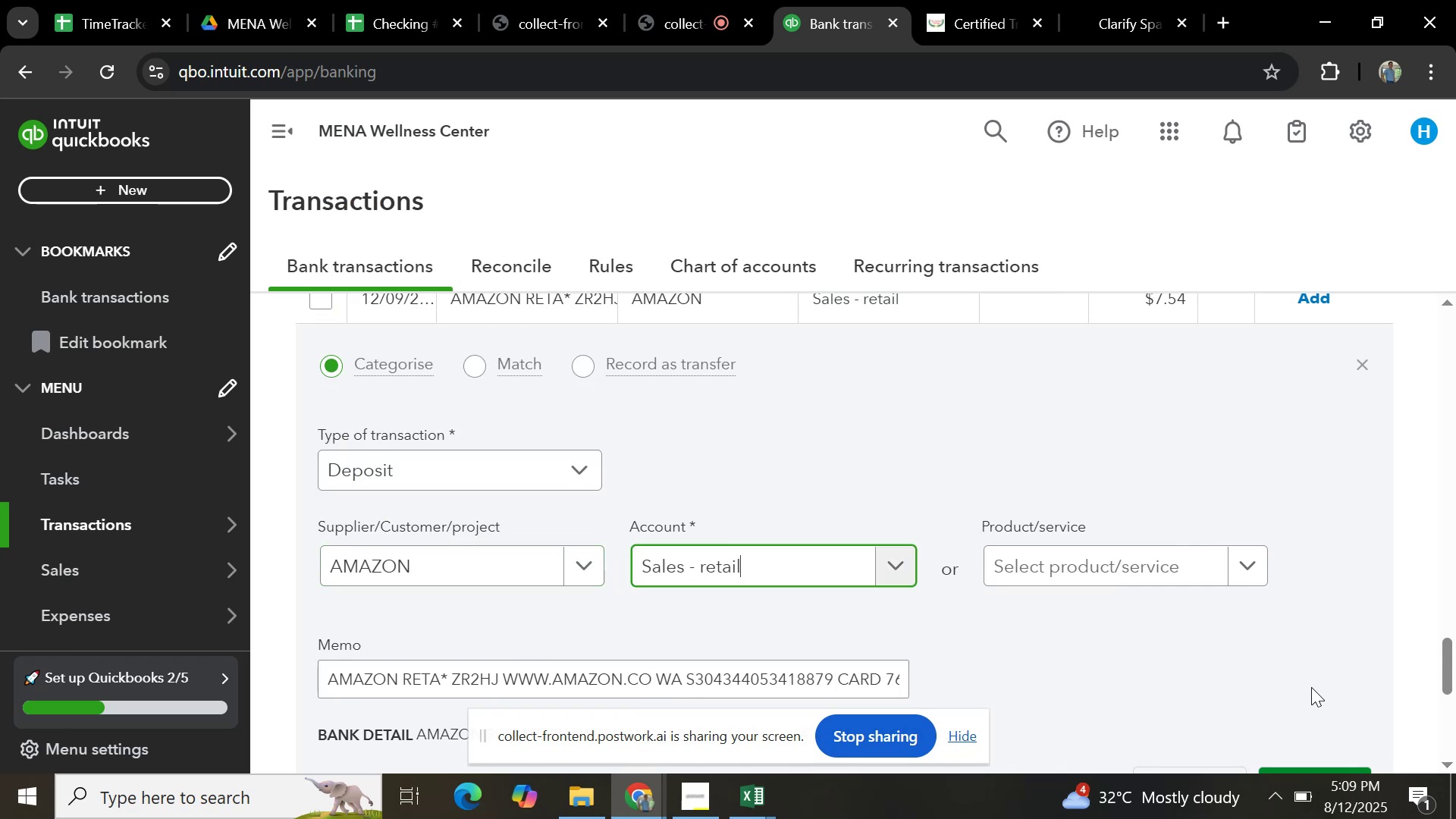 
scroll: coordinate [1303, 674], scroll_direction: down, amount: 1.0
 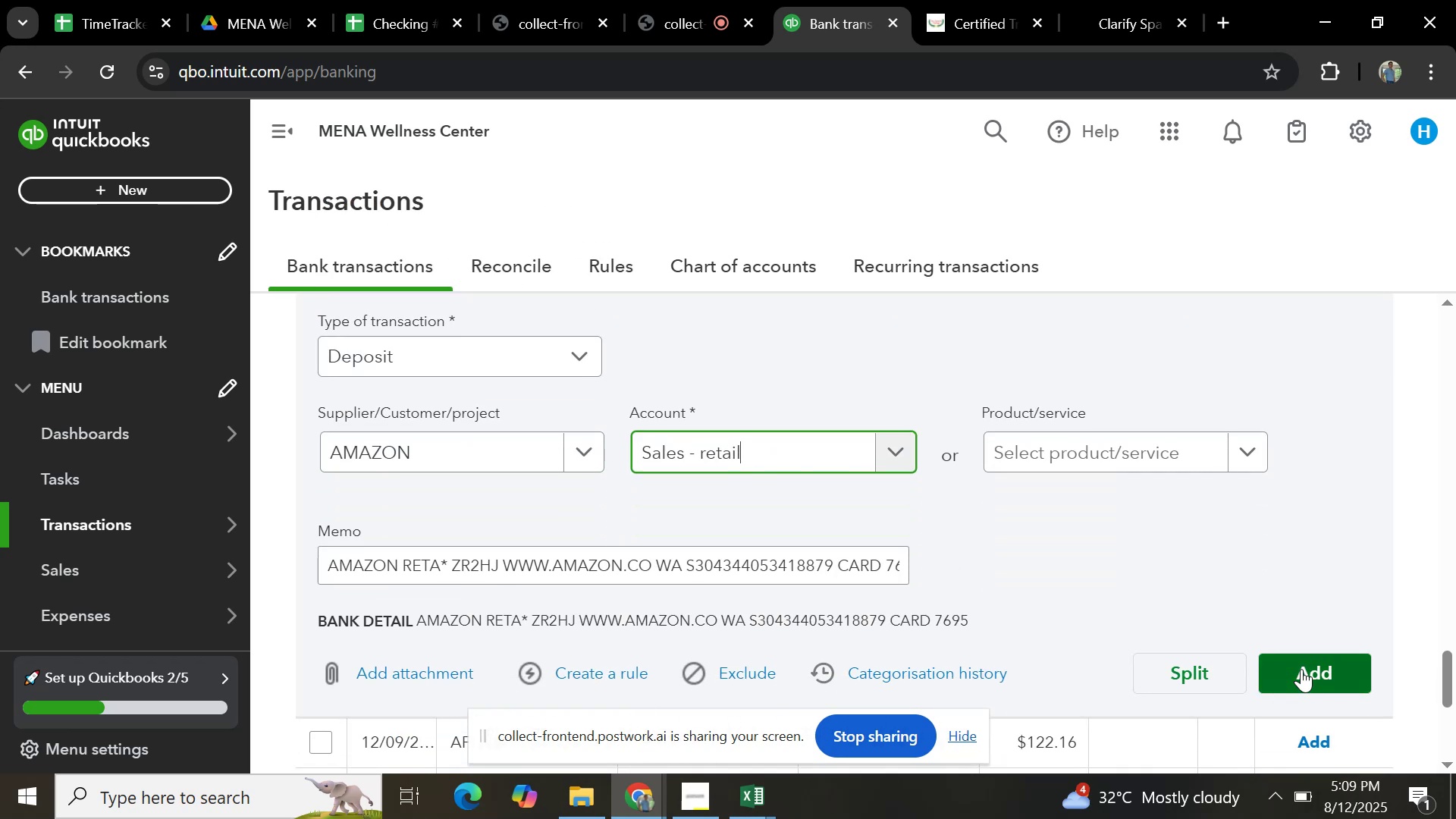 
left_click([1301, 669])
 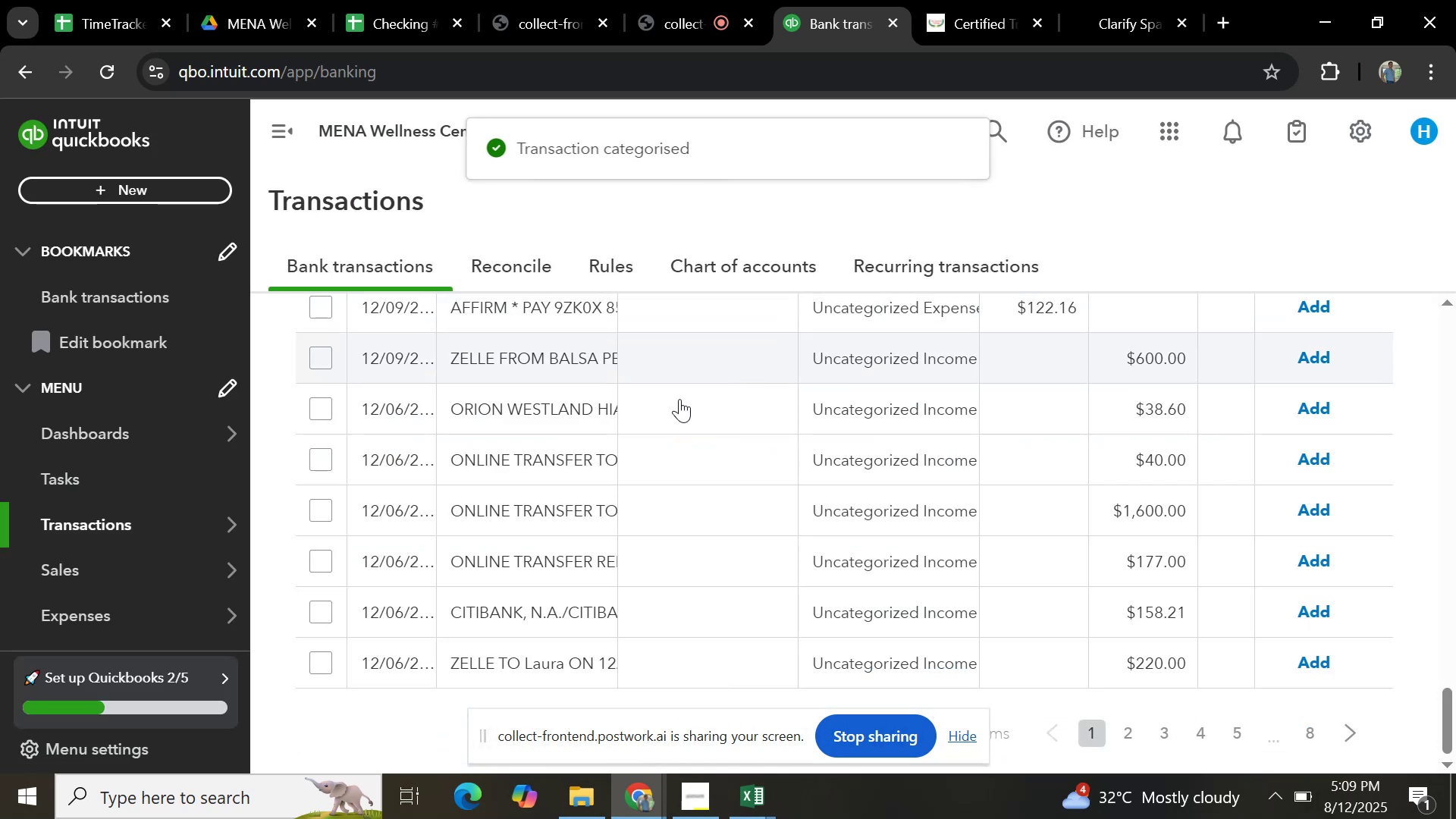 
scroll: coordinate [573, 519], scroll_direction: up, amount: 30.0
 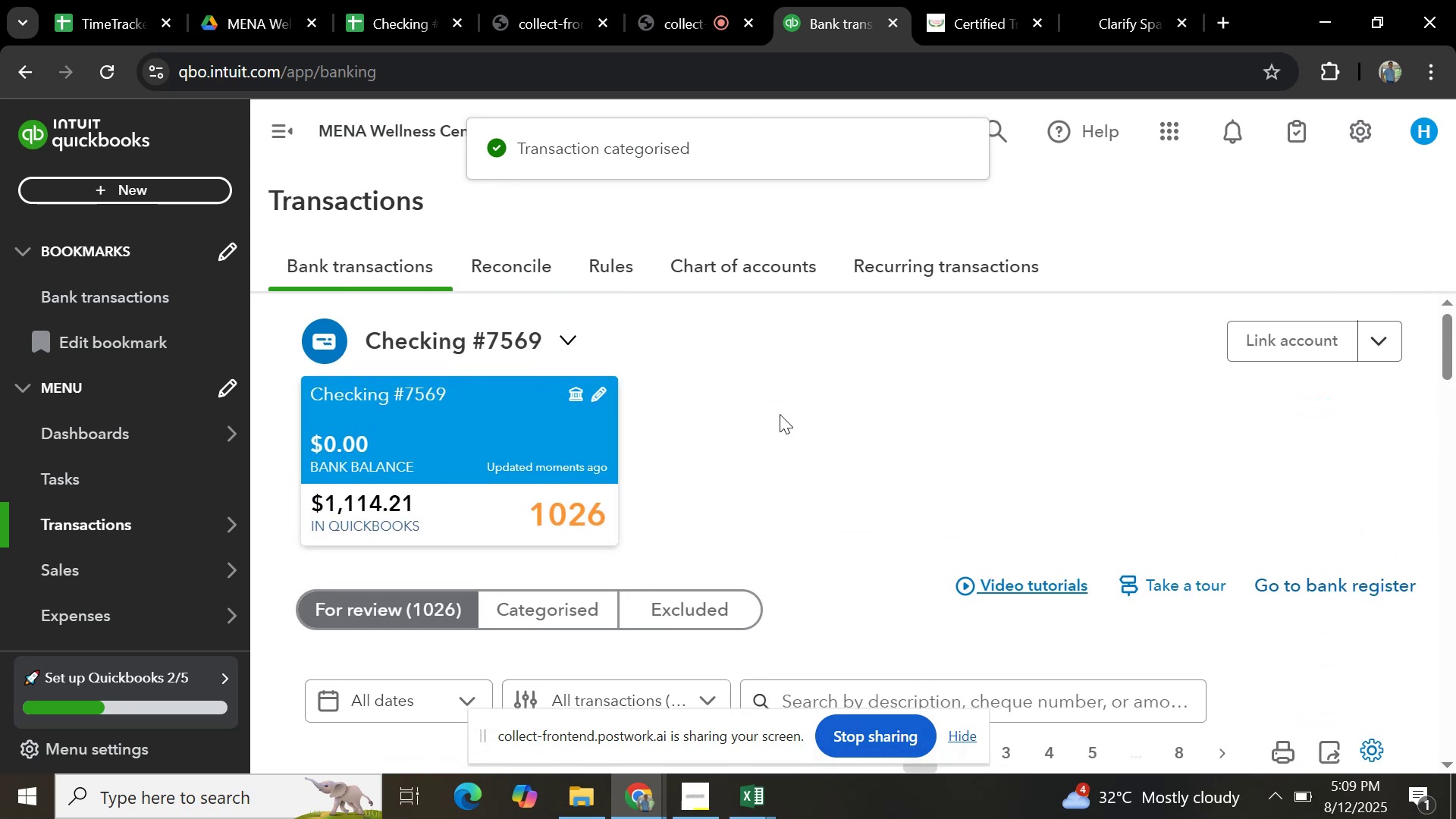 
scroll: coordinate [802, 433], scroll_direction: down, amount: 7.0
 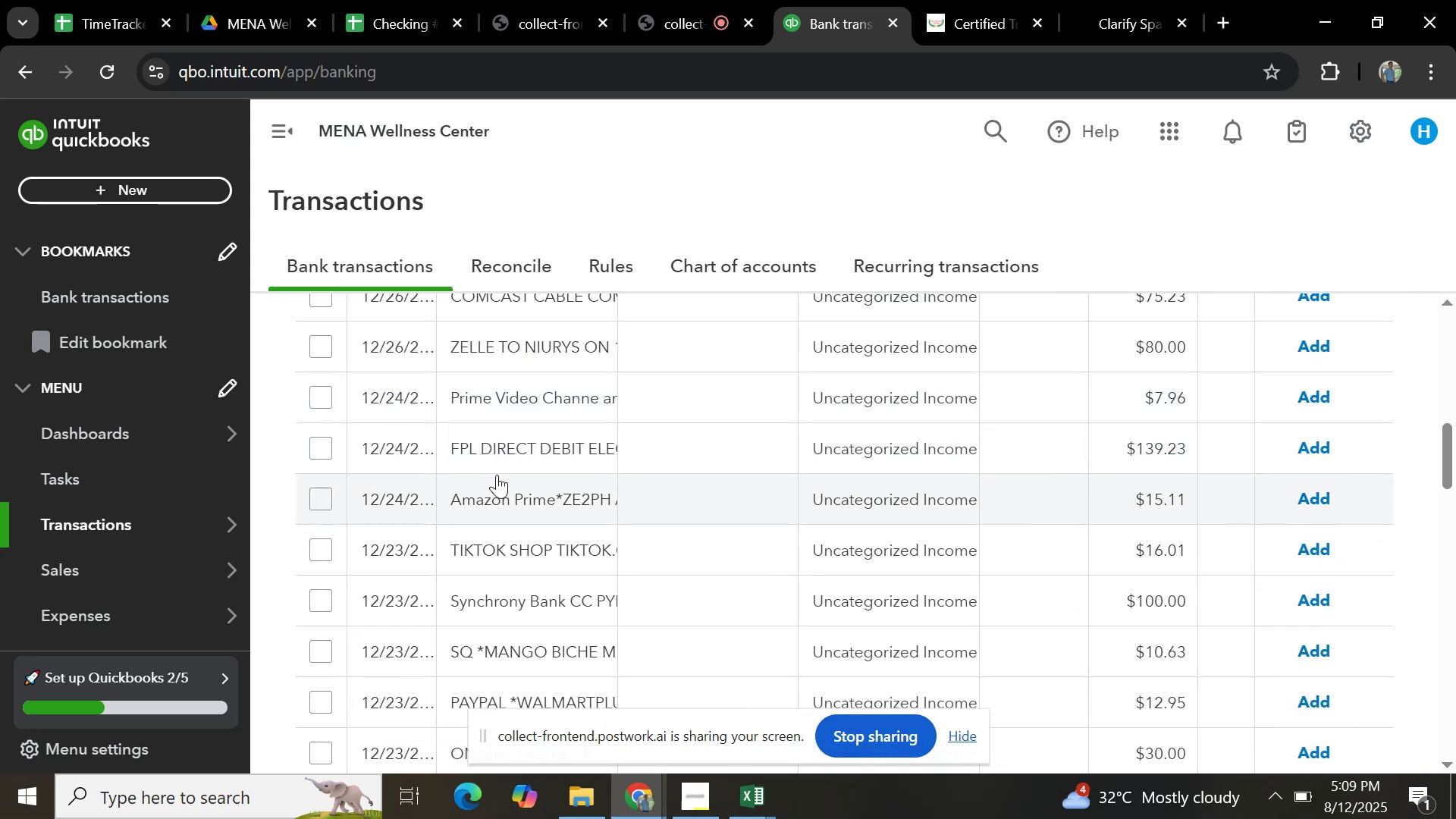 
left_click([497, 482])
 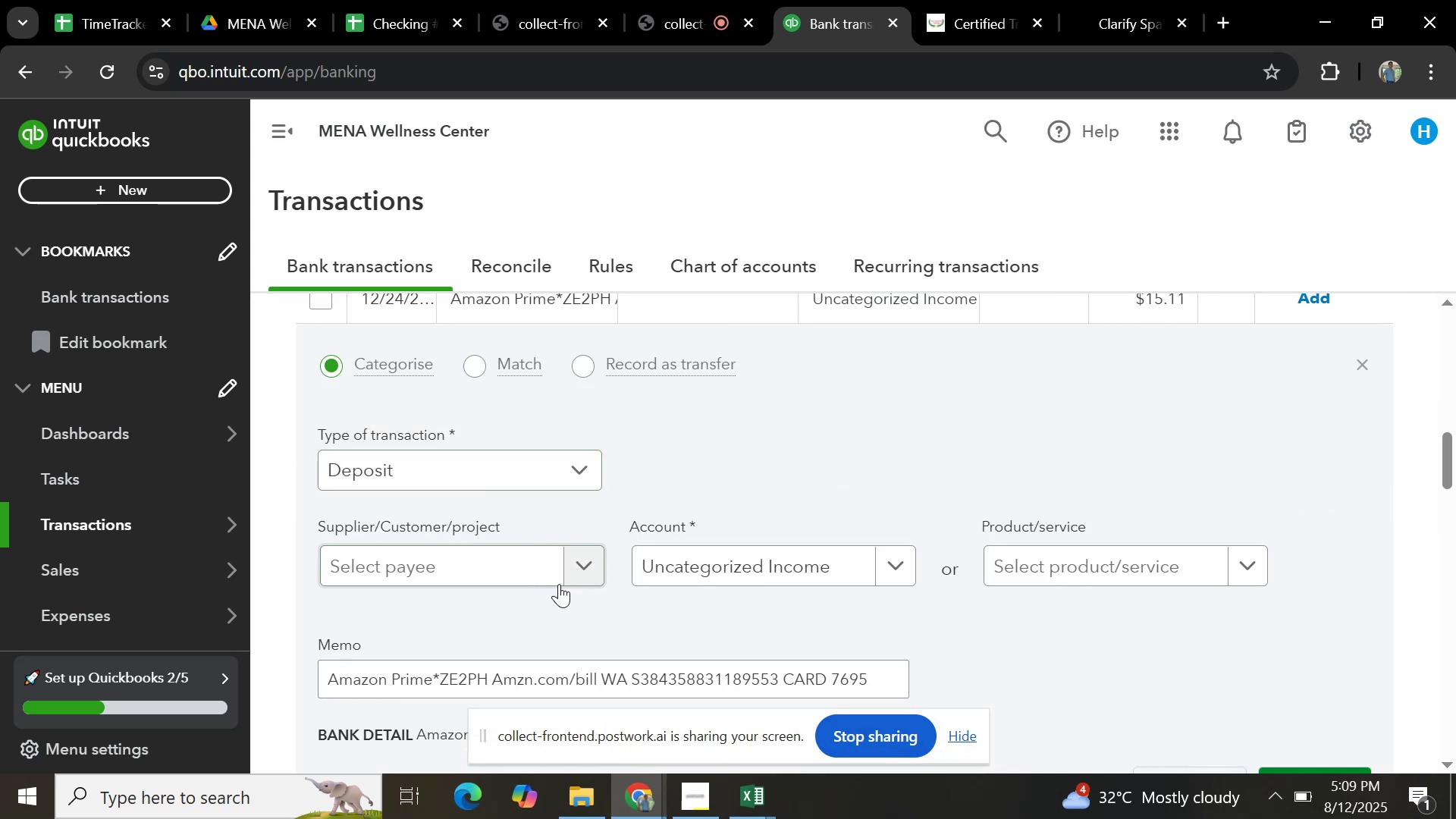 
left_click([585, 579])
 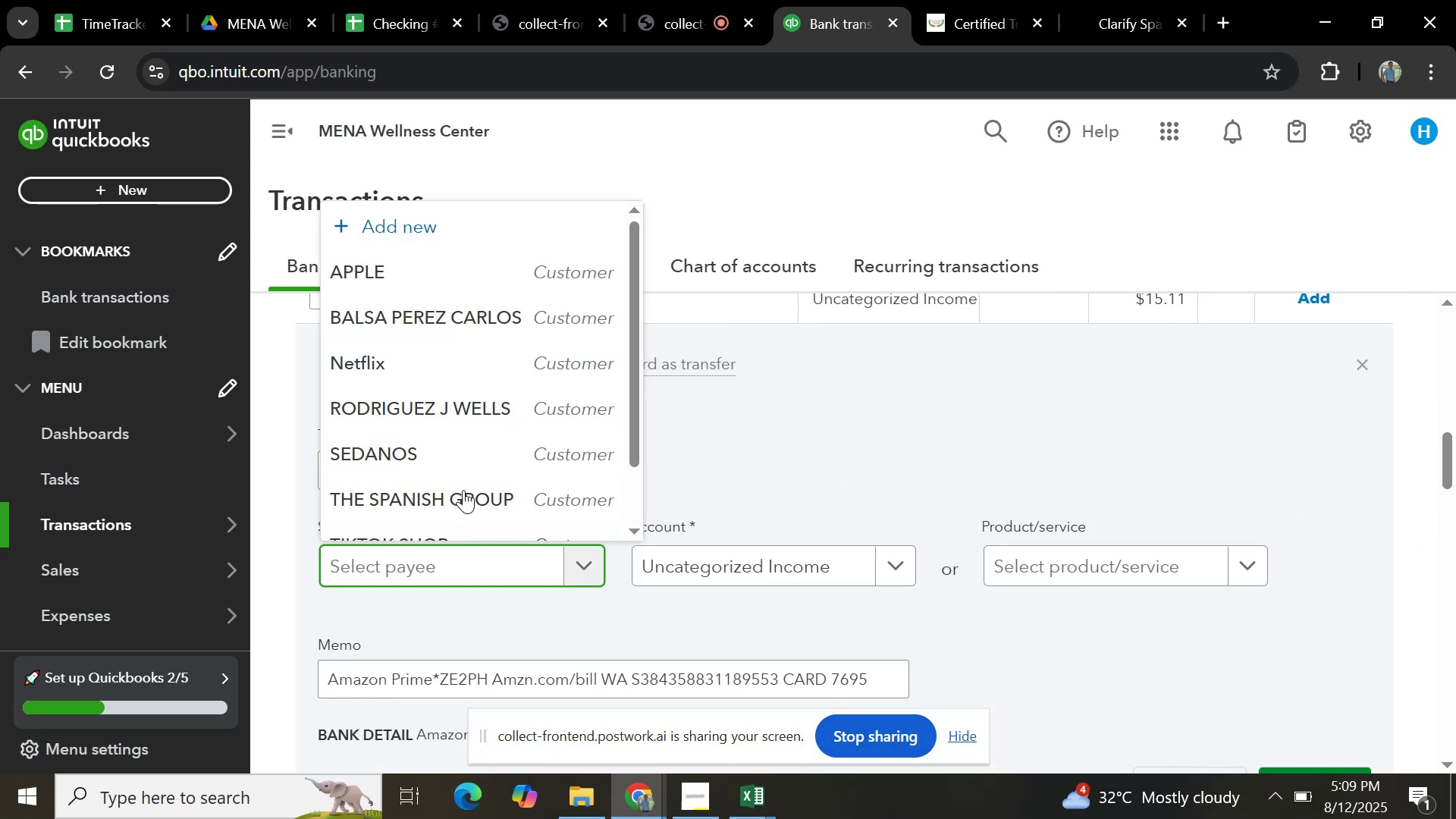 
scroll: coordinate [469, 455], scroll_direction: down, amount: 2.0
 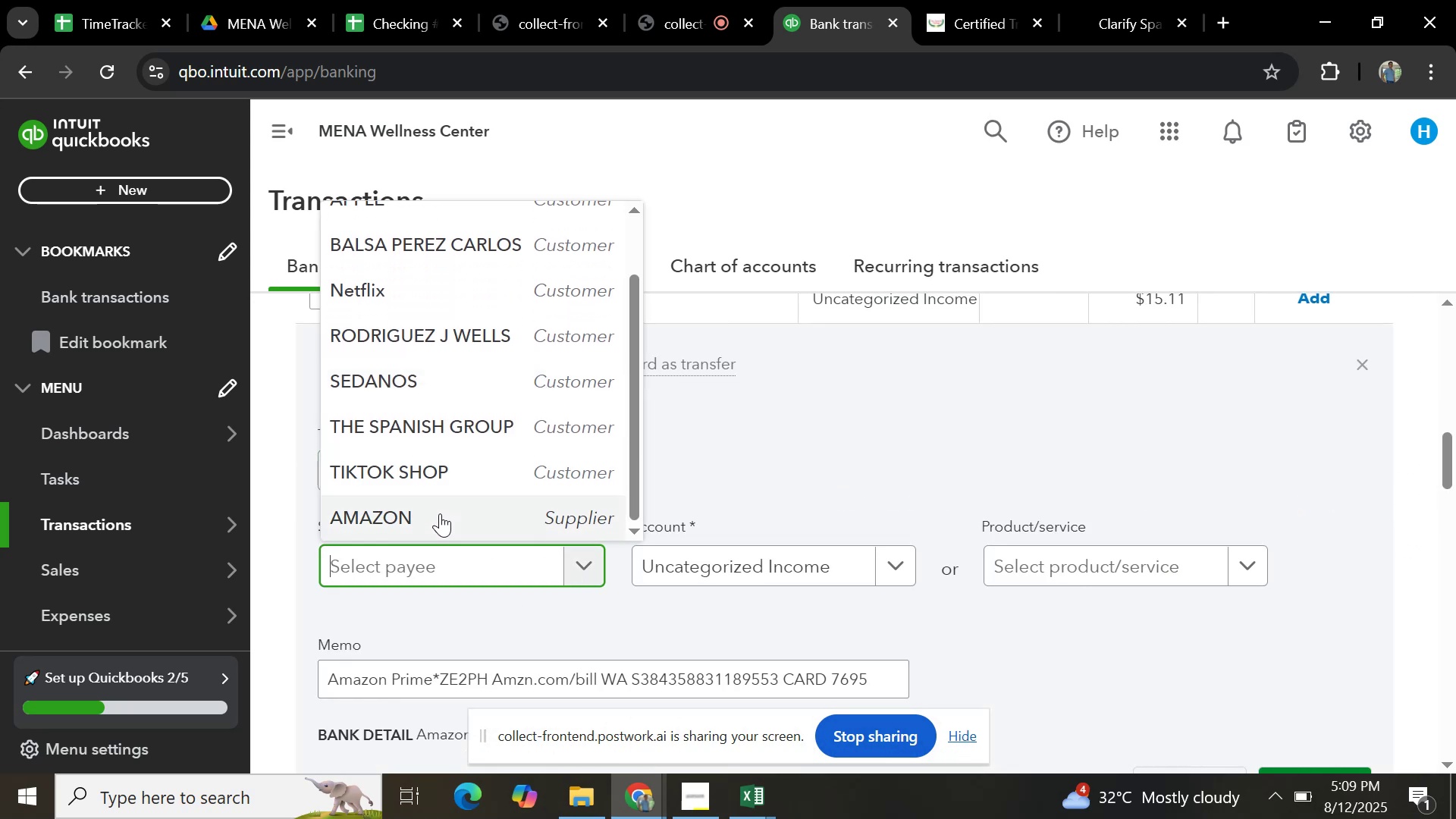 
left_click([440, 513])
 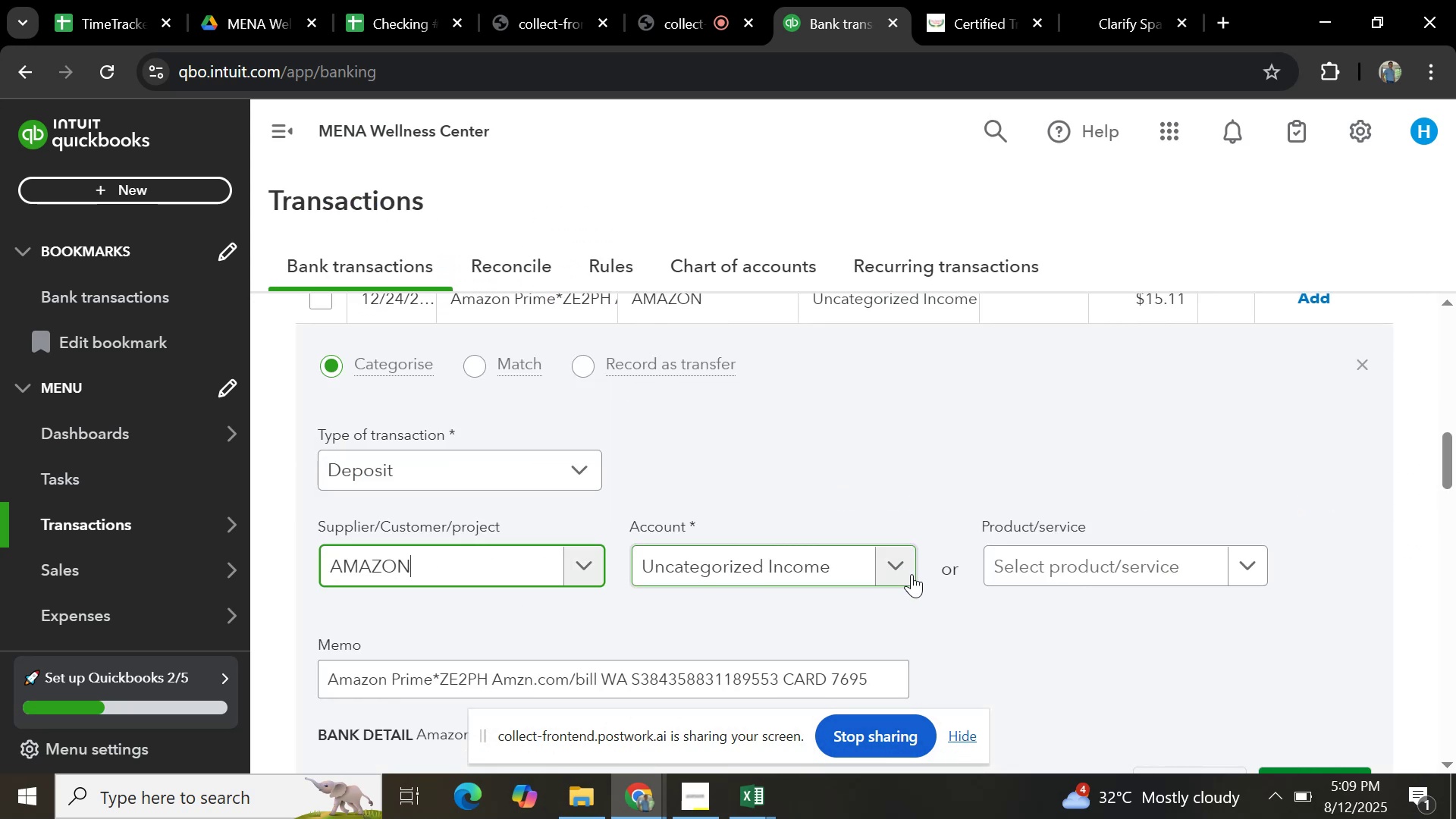 
left_click([912, 574])
 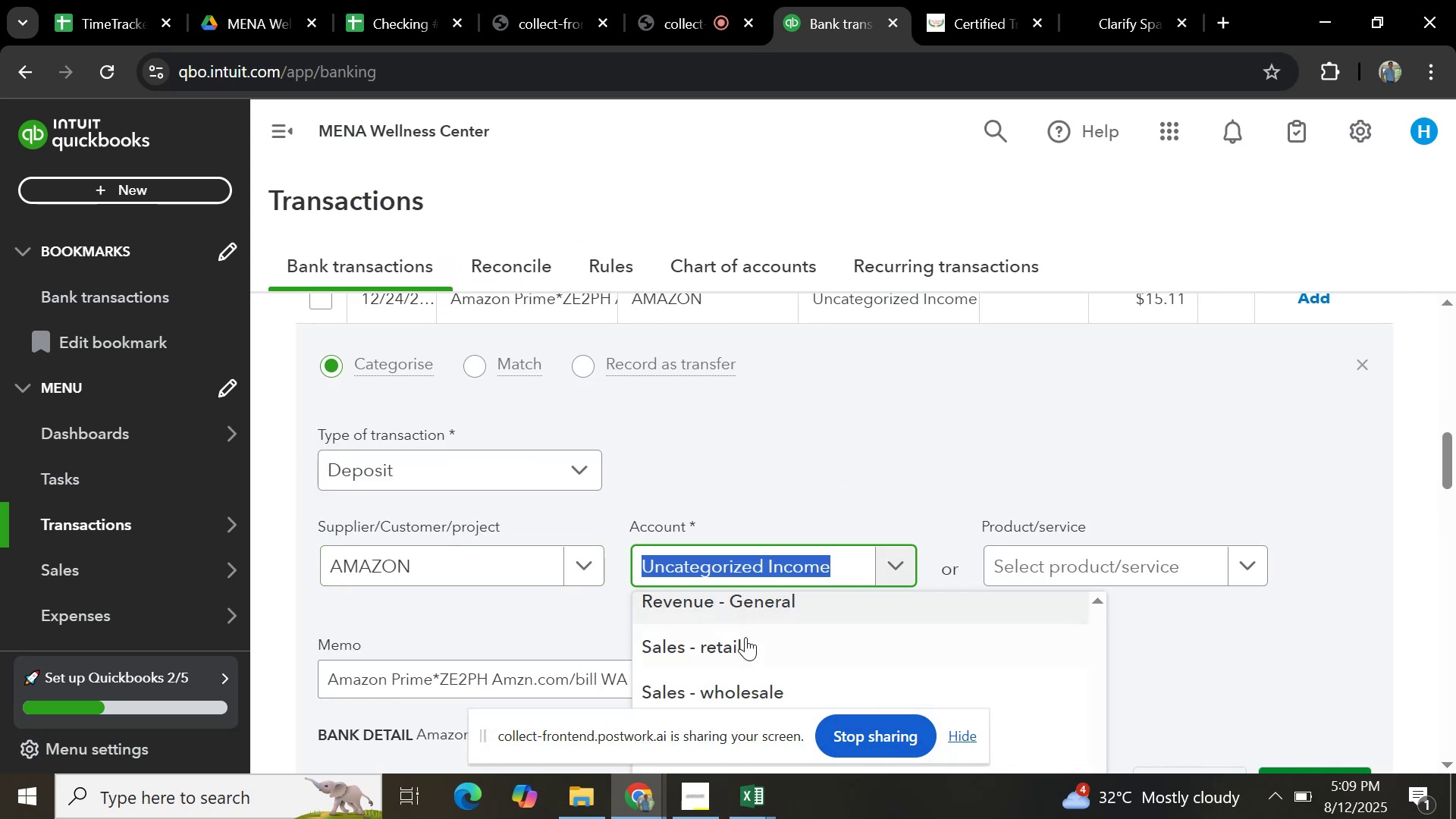 
left_click([745, 637])
 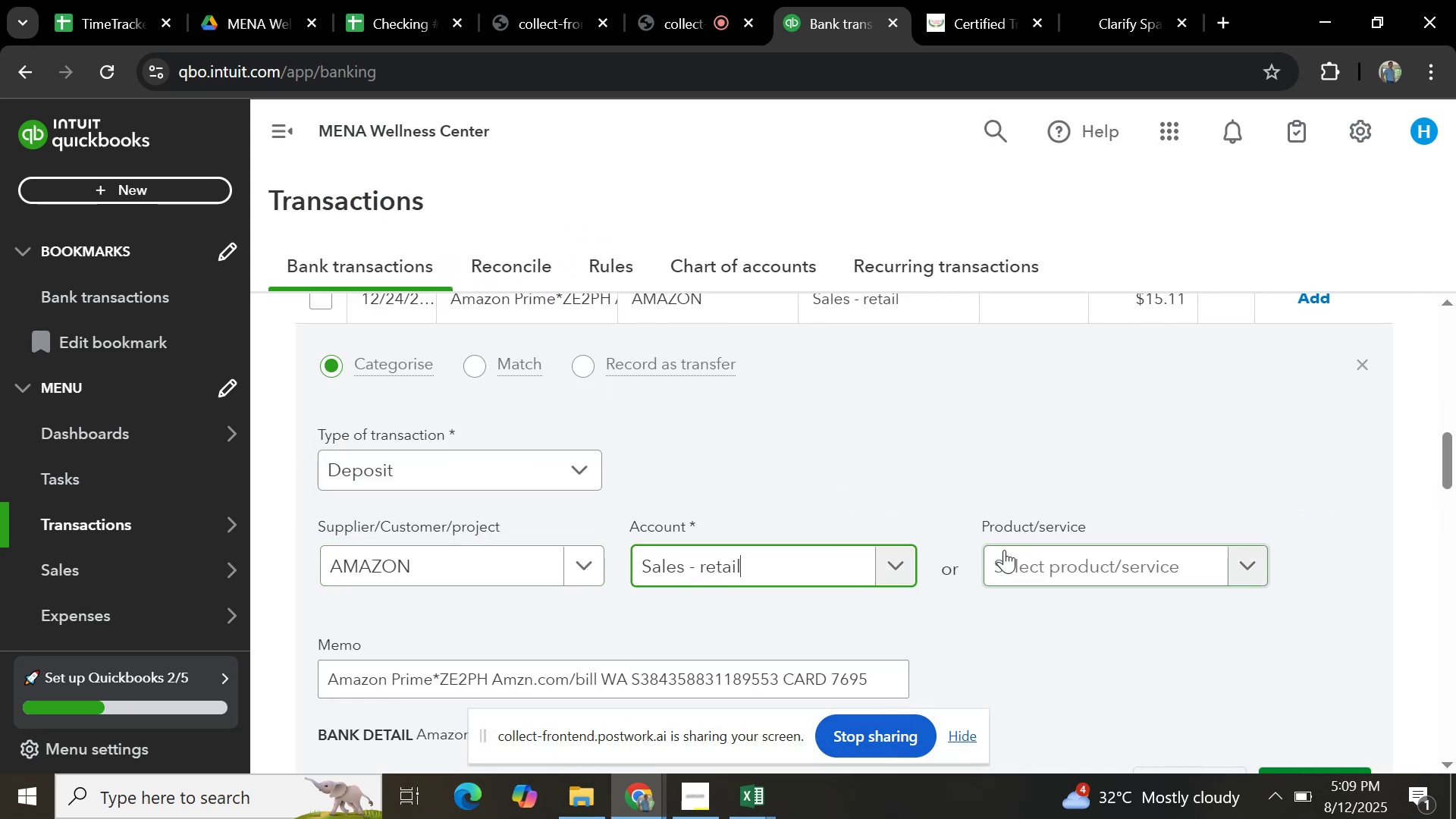 
scroll: coordinate [1237, 629], scroll_direction: down, amount: 5.0
 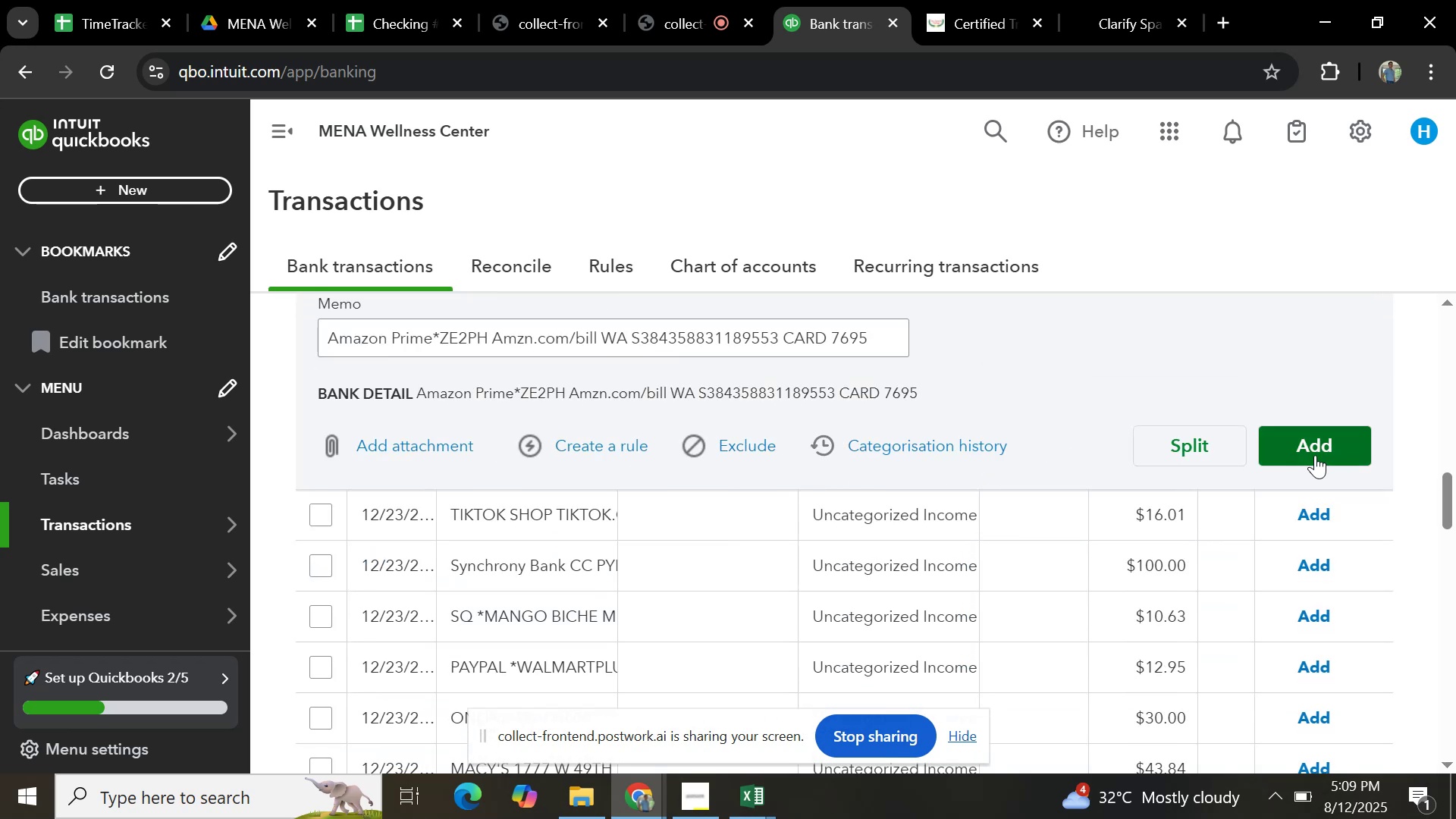 
left_click([1315, 455])
 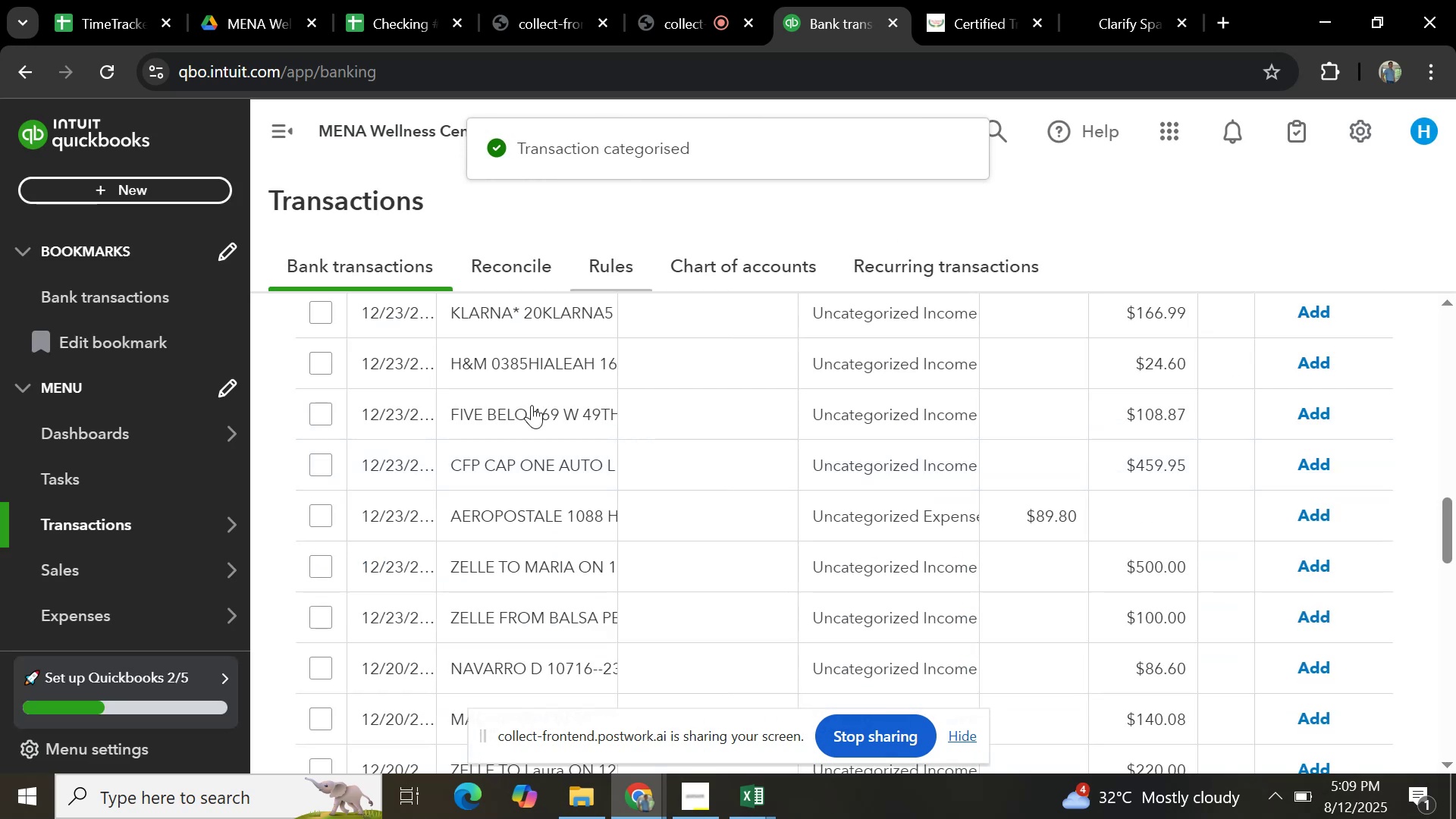 
scroll: coordinate [535, 463], scroll_direction: down, amount: 9.0
 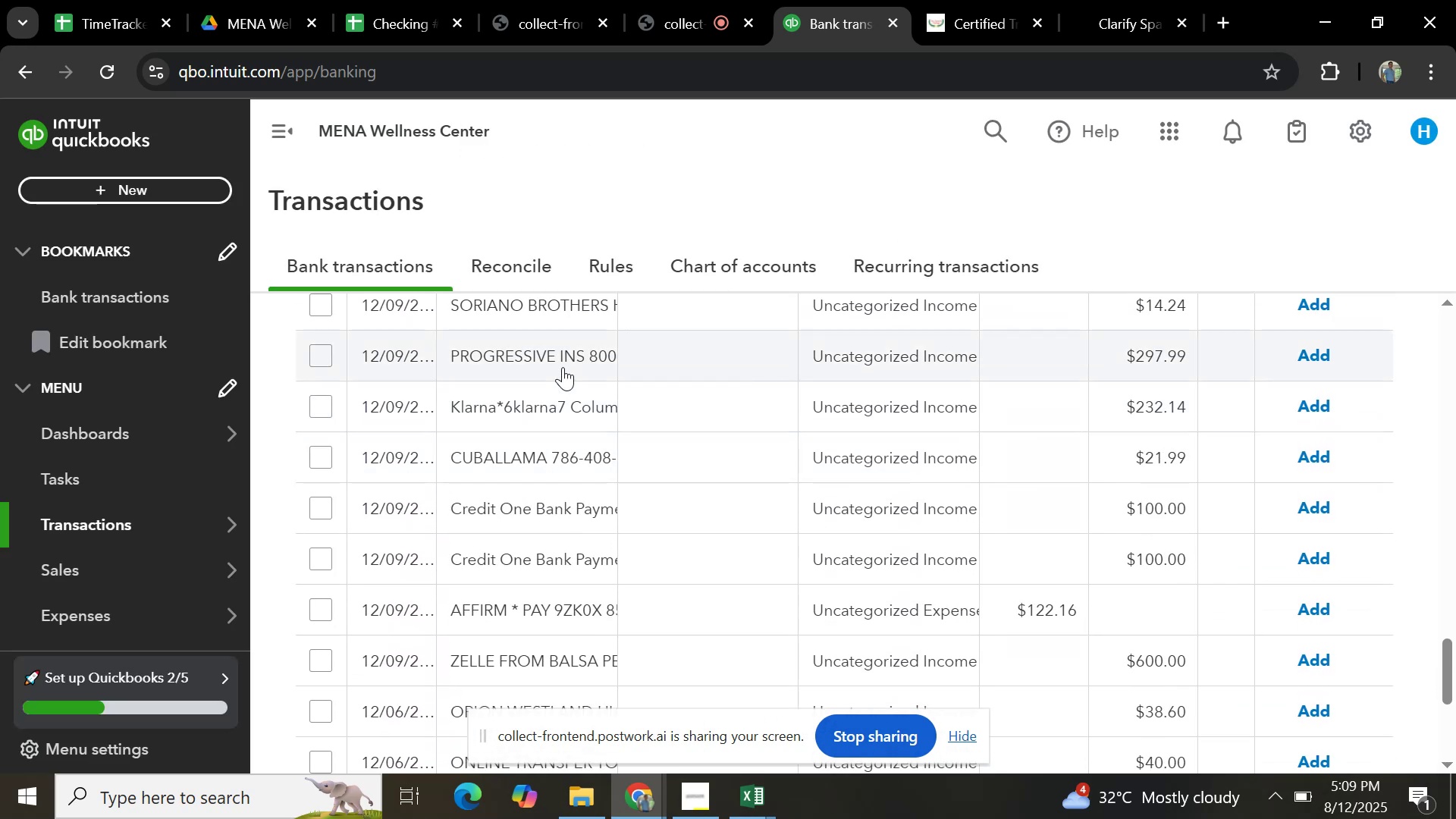 
scroll: coordinate [510, 506], scroll_direction: down, amount: 5.0
 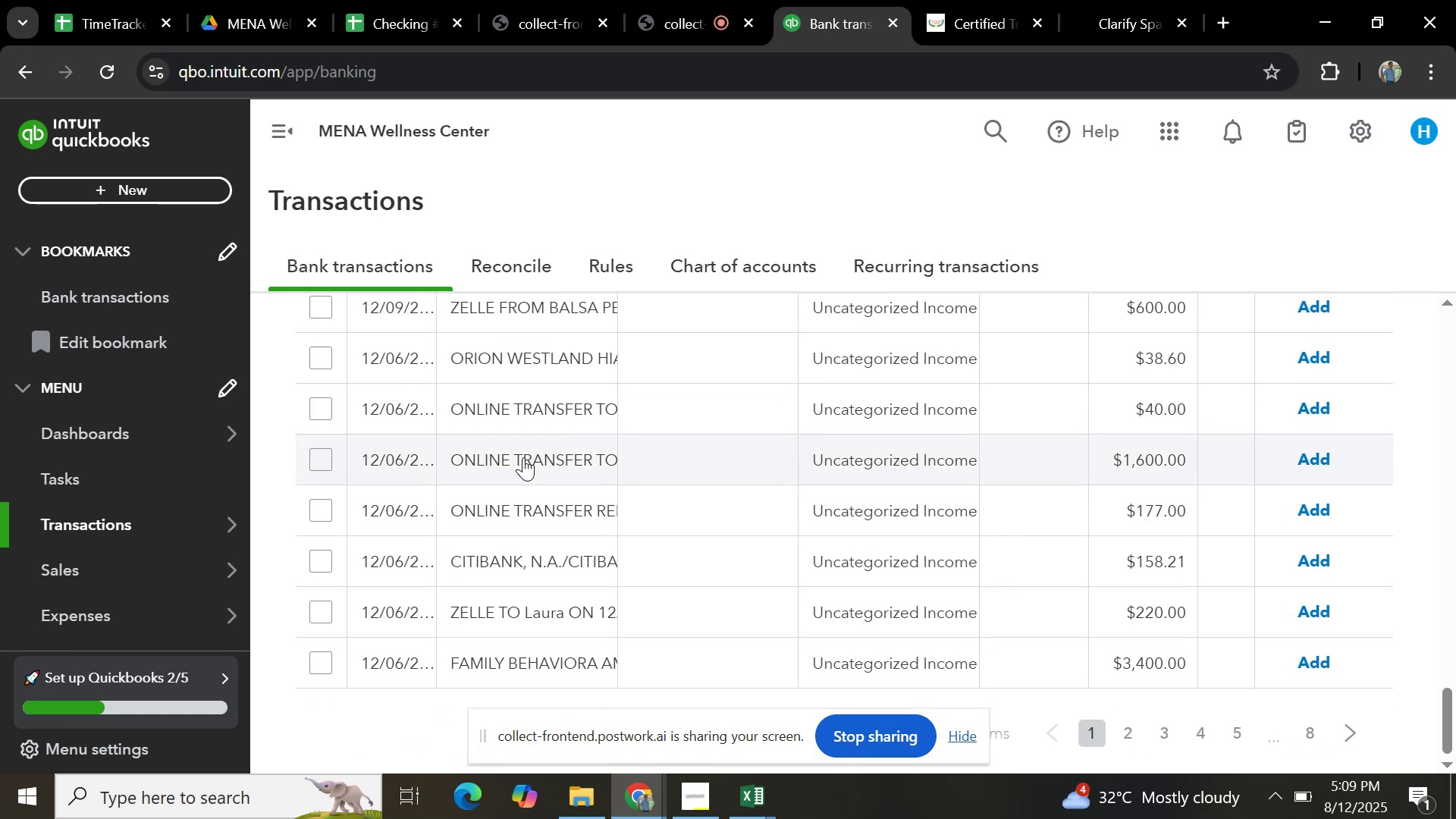 
left_click([523, 457])
 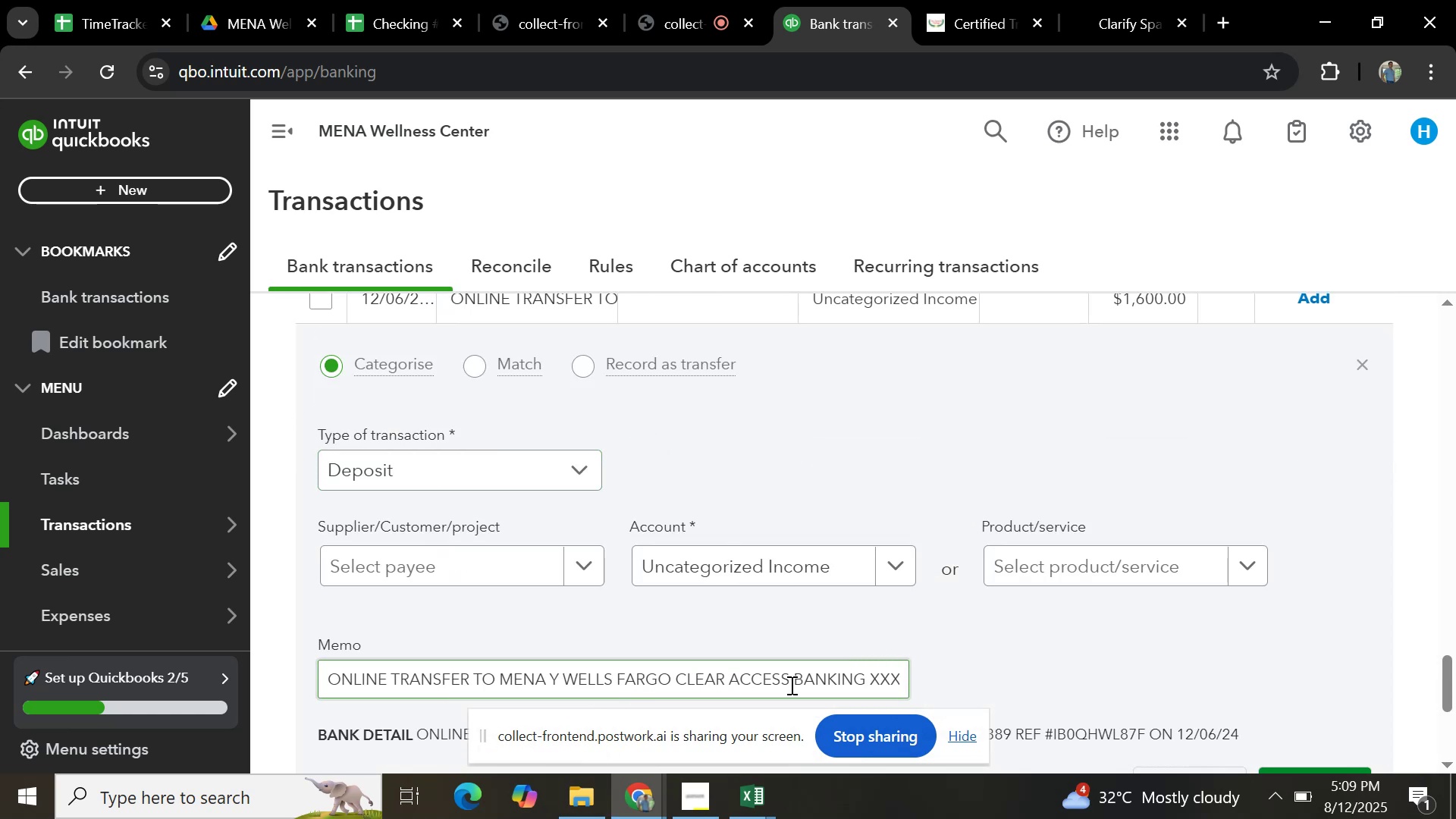 
wait(6.72)
 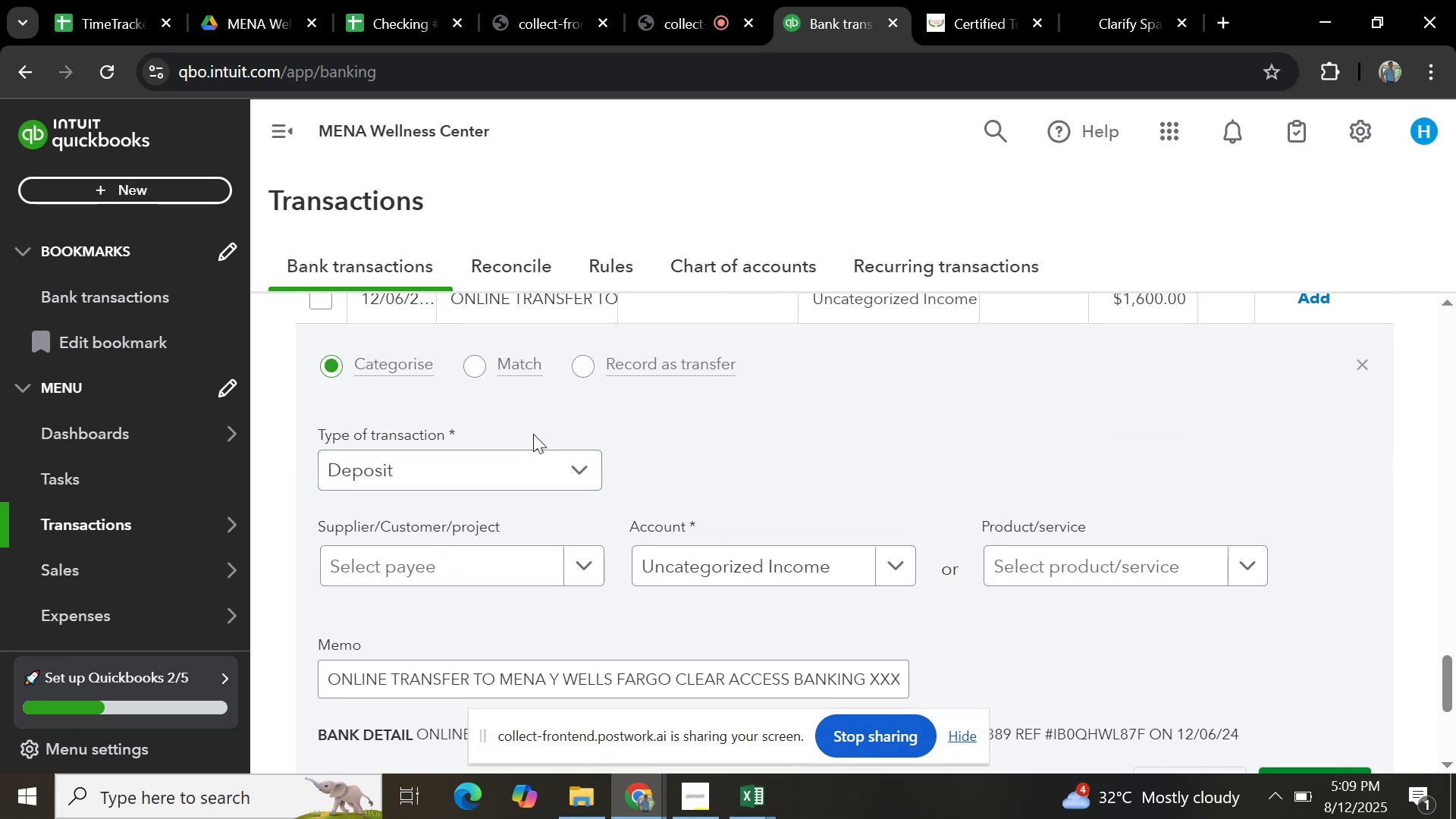 
scroll: coordinate [780, 533], scroll_direction: up, amount: 1.0
 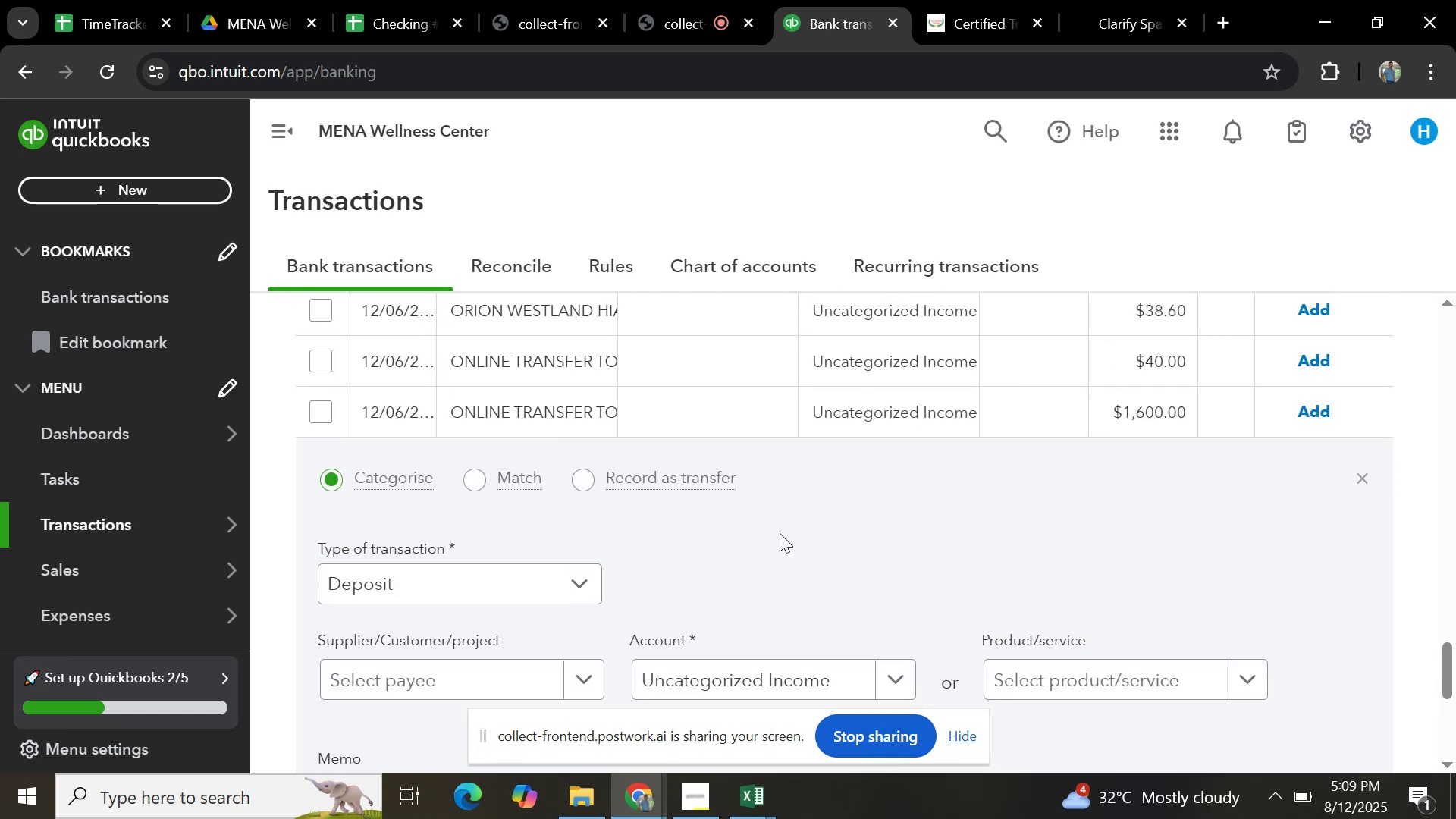 
scroll: coordinate [780, 533], scroll_direction: down, amount: 1.0
 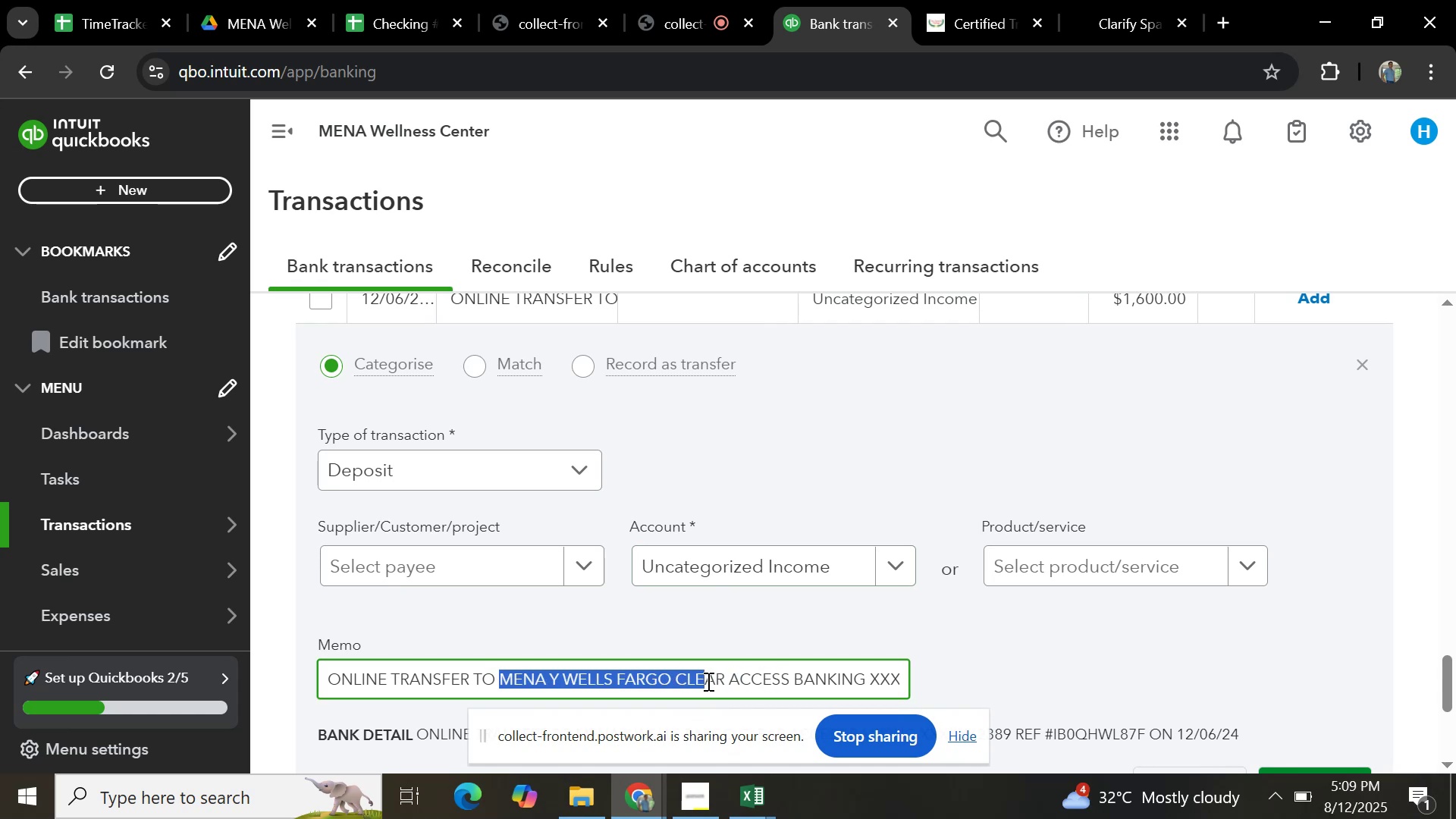 
wait(7.89)
 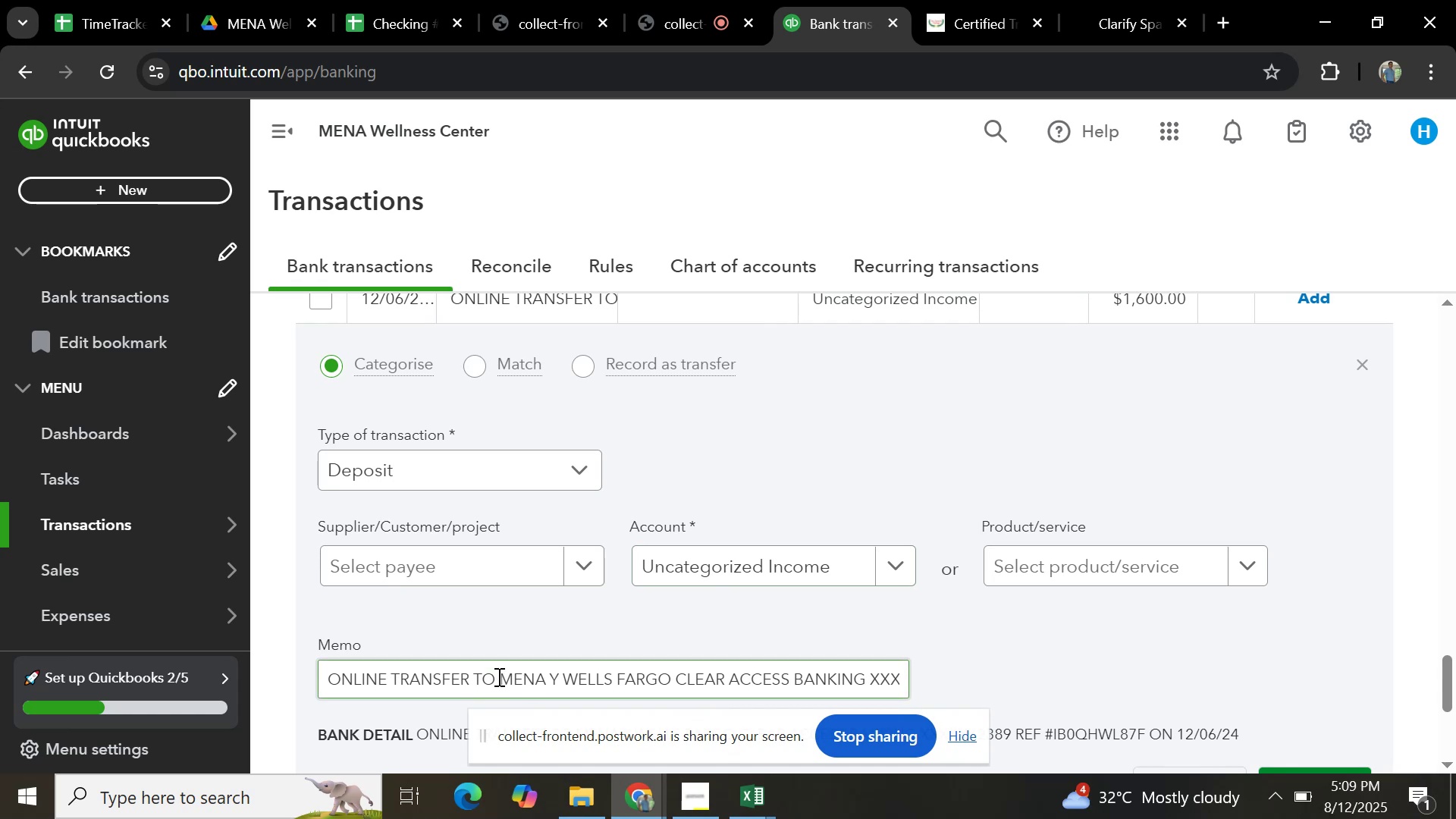 
hold_key(key=ControlLeft, duration=0.54)
 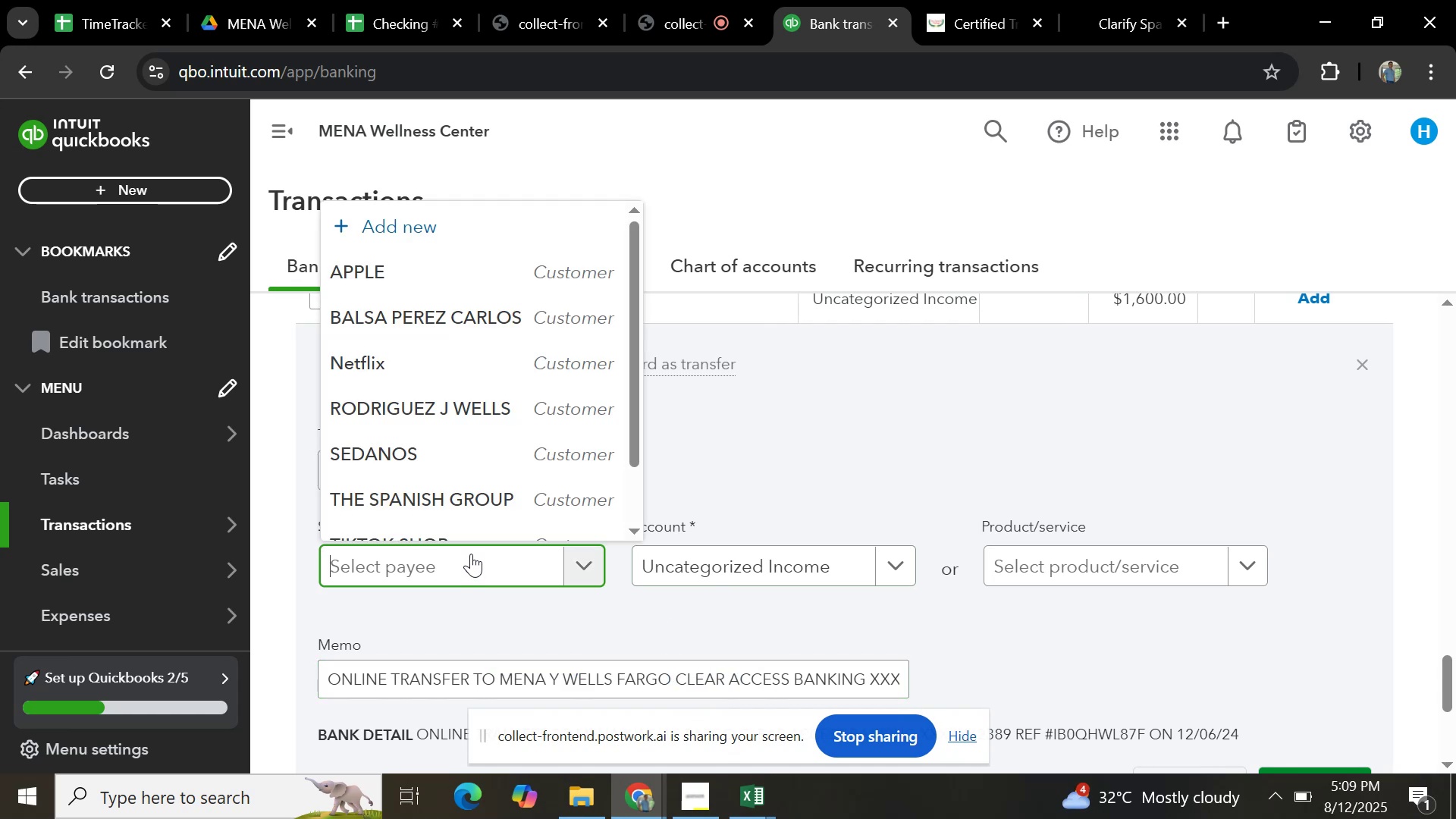 
left_click([471, 214])
 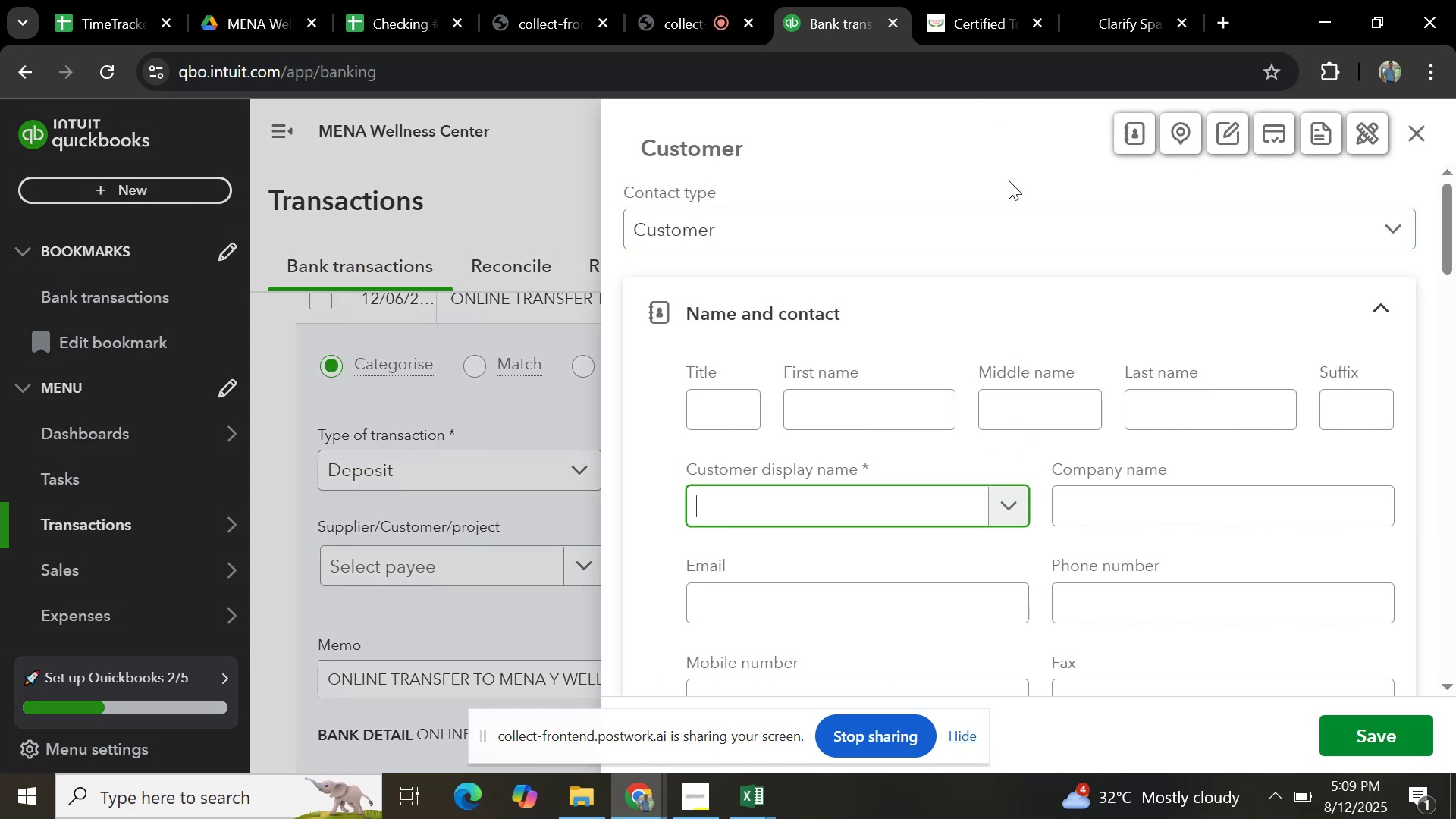 
left_click([1410, 133])
 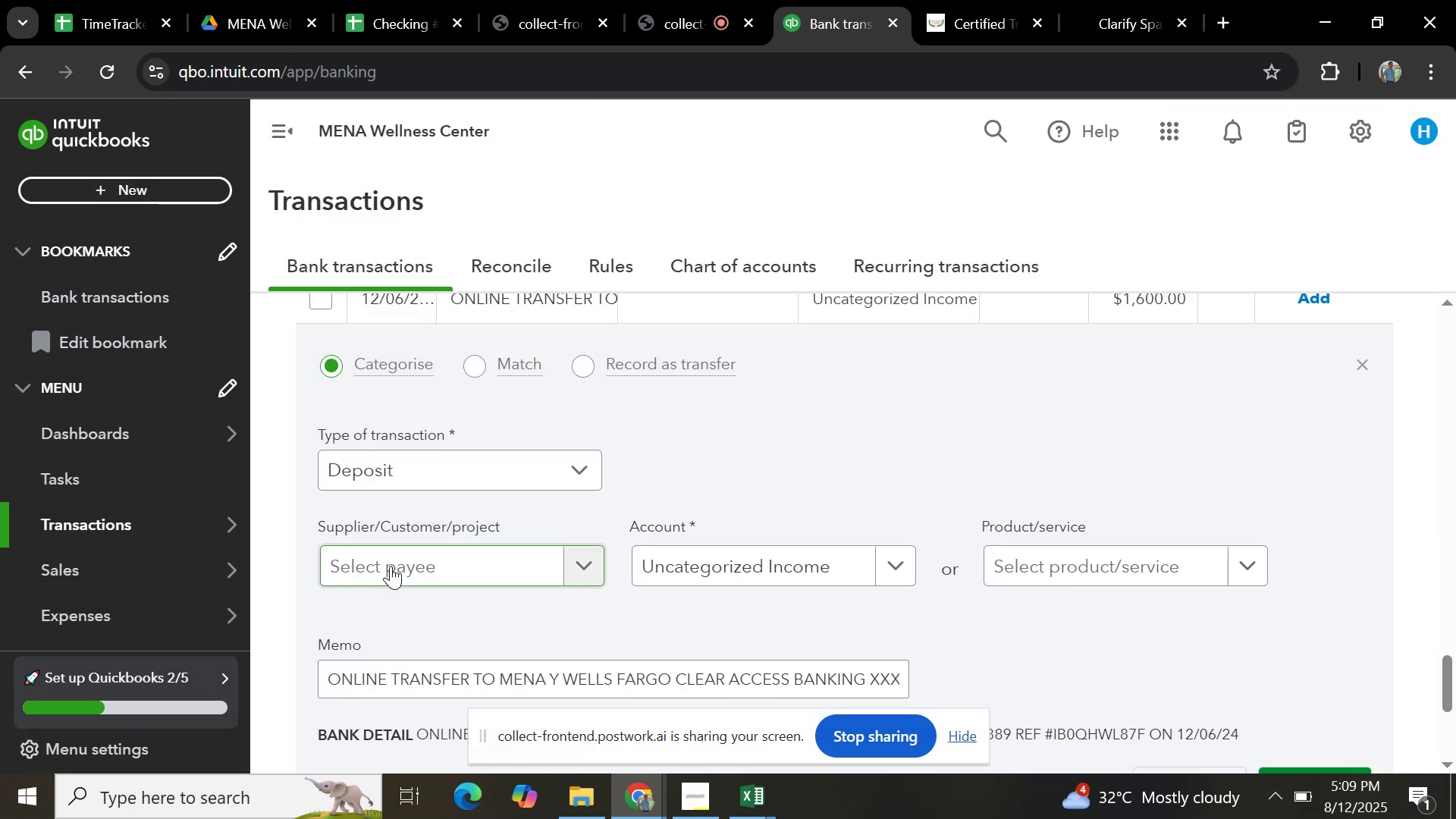 
left_click([391, 566])
 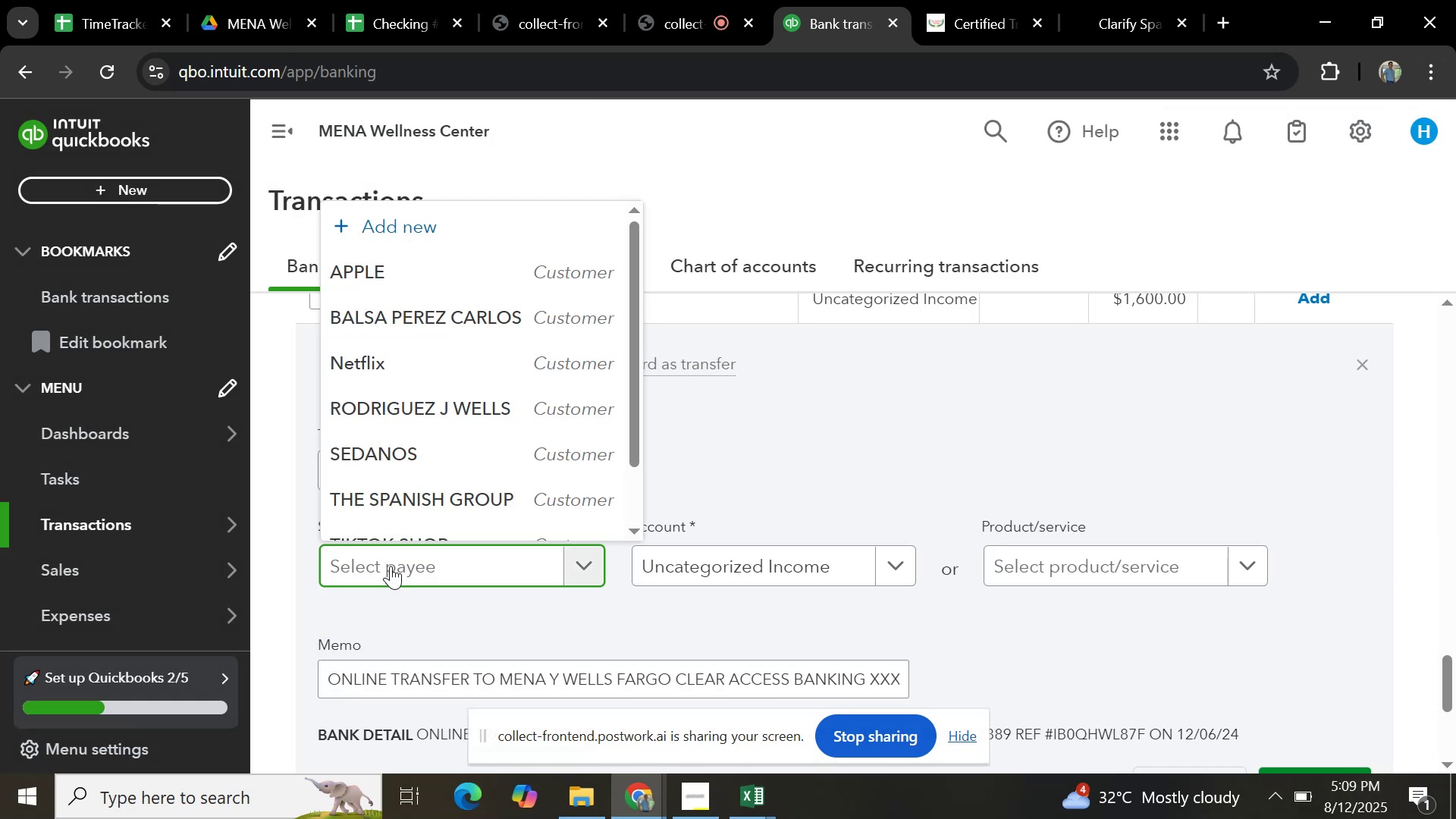 
key(Control+V)
 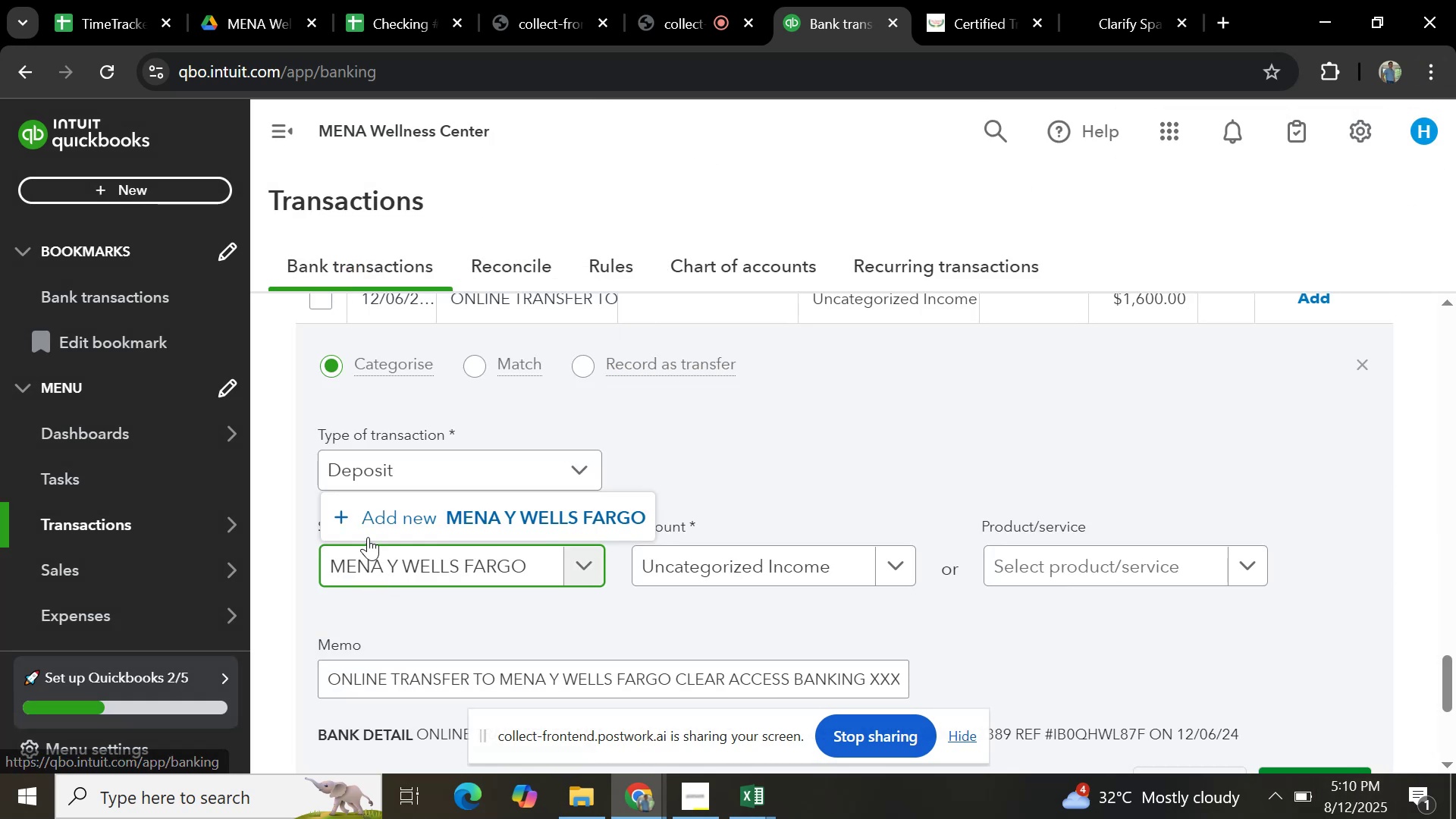 
left_click([373, 515])
 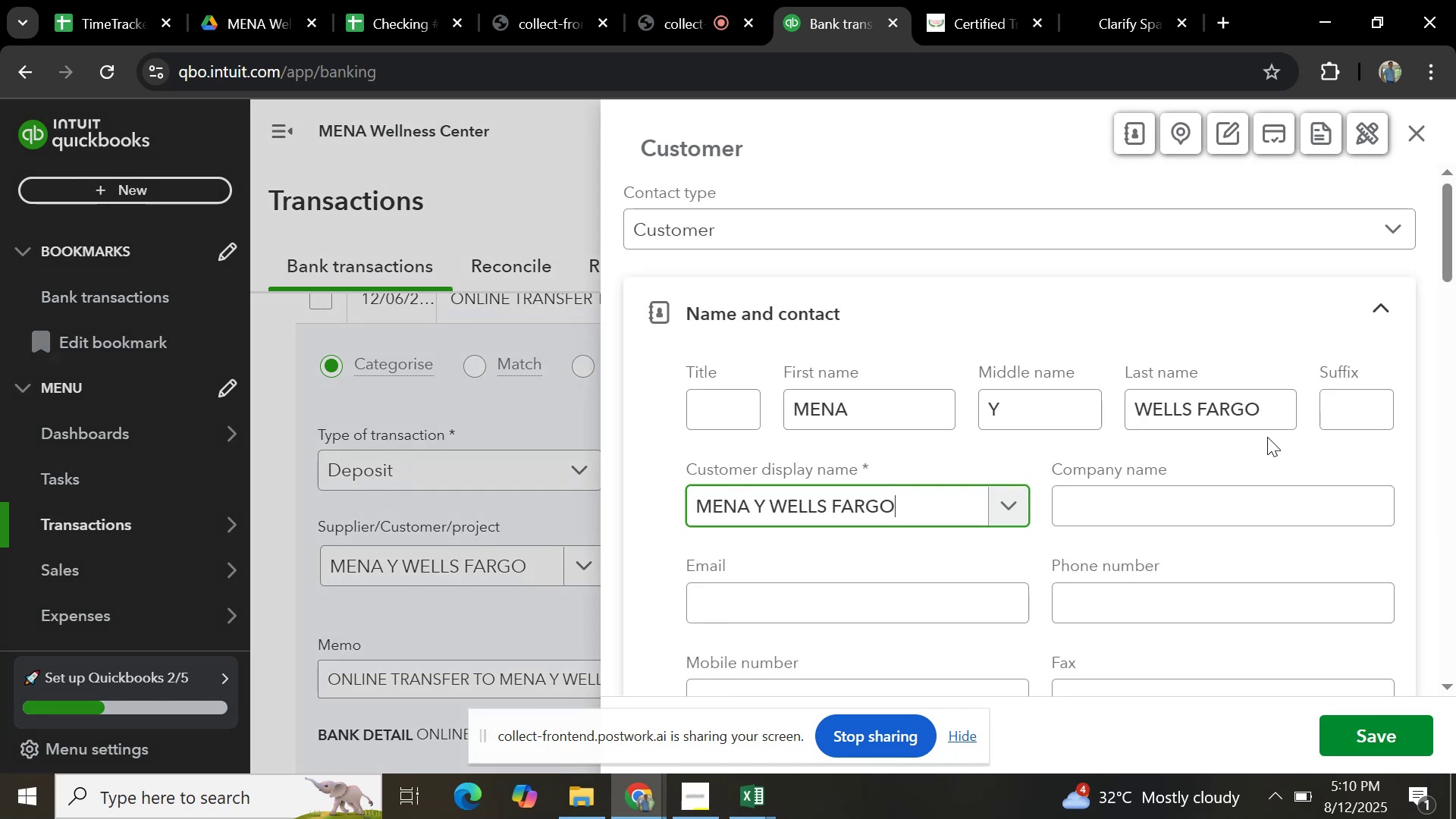 
scroll: coordinate [1282, 469], scroll_direction: down, amount: 11.0
 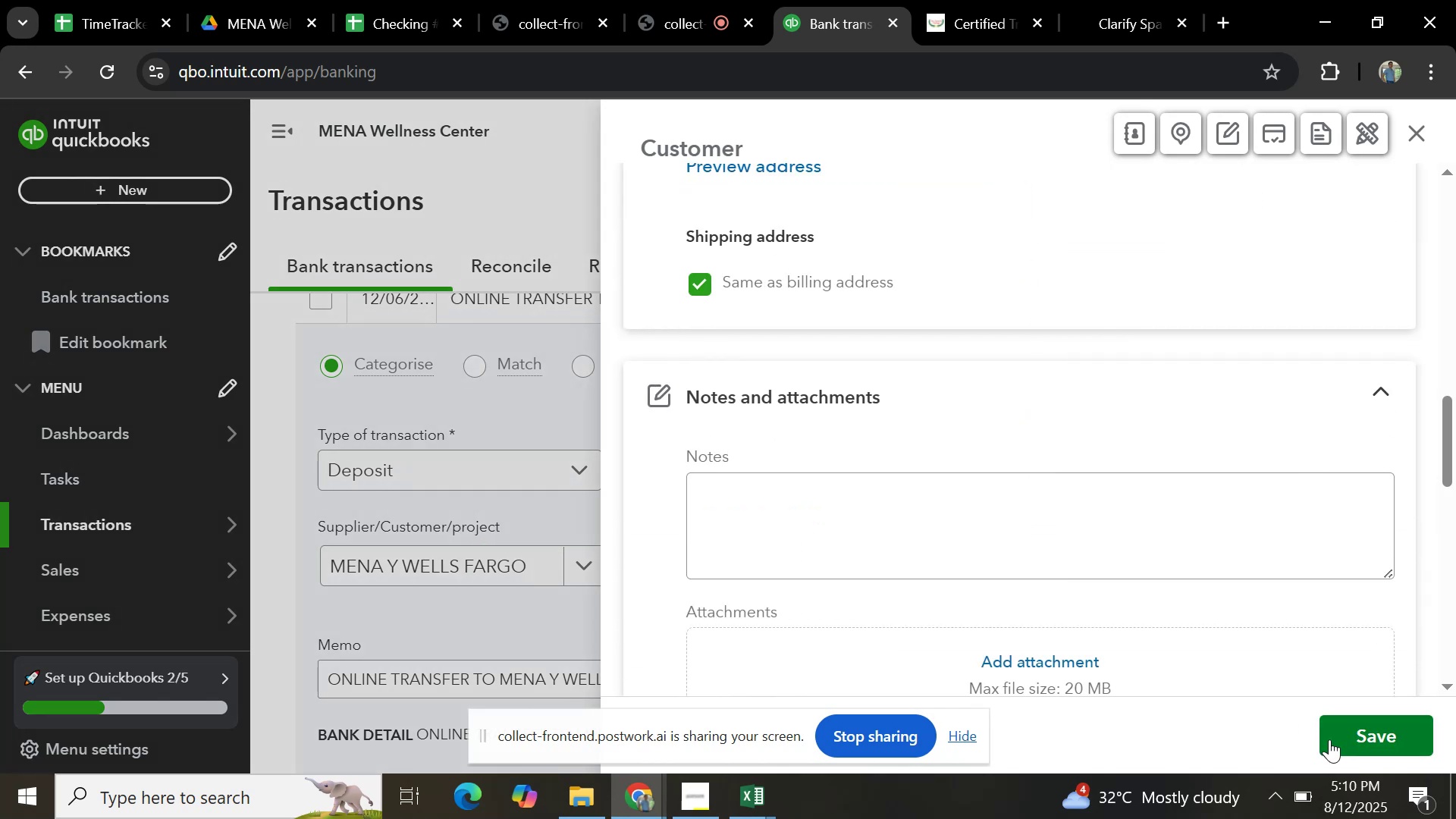 
left_click([1335, 737])
 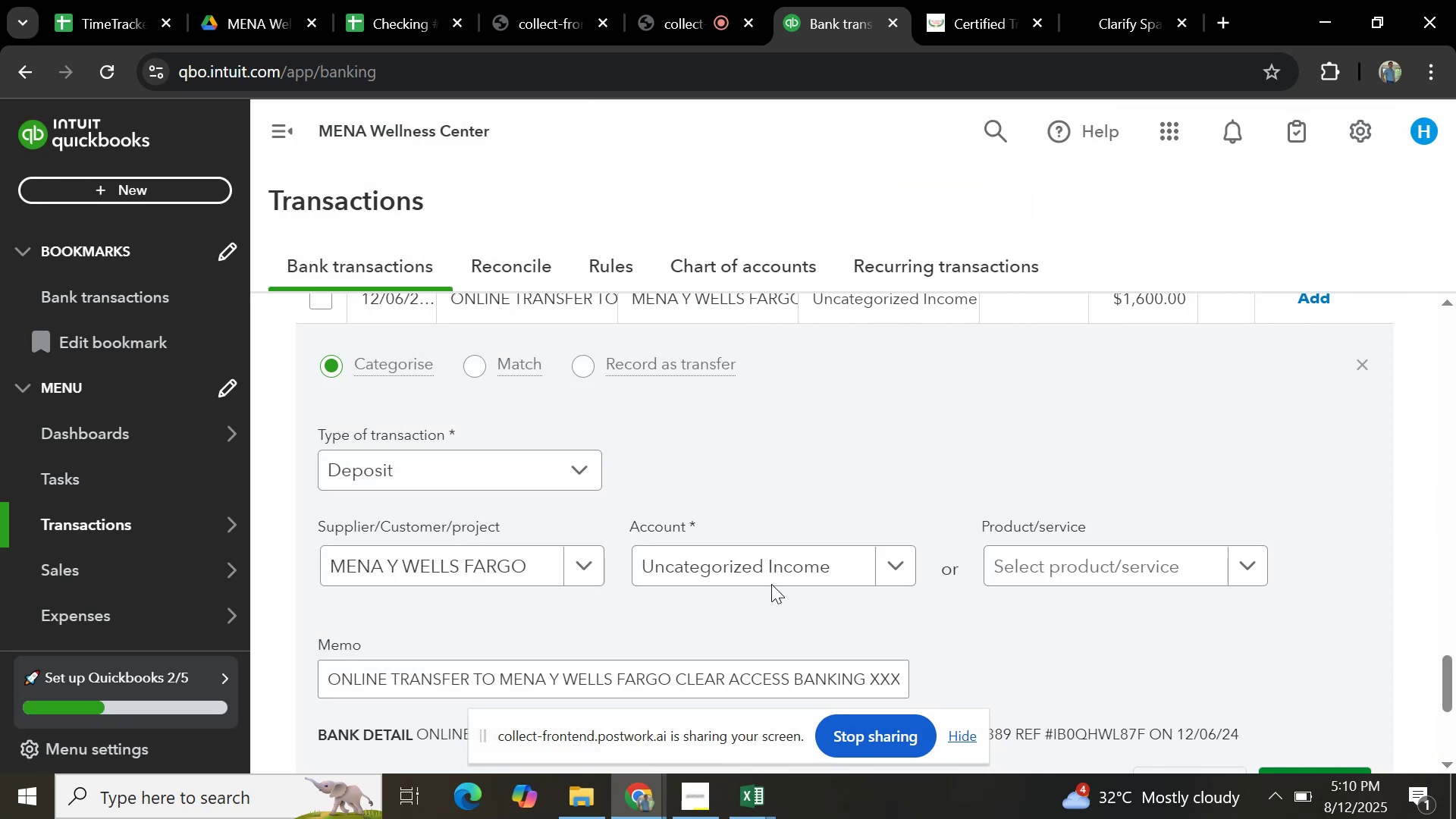 
left_click([896, 570])
 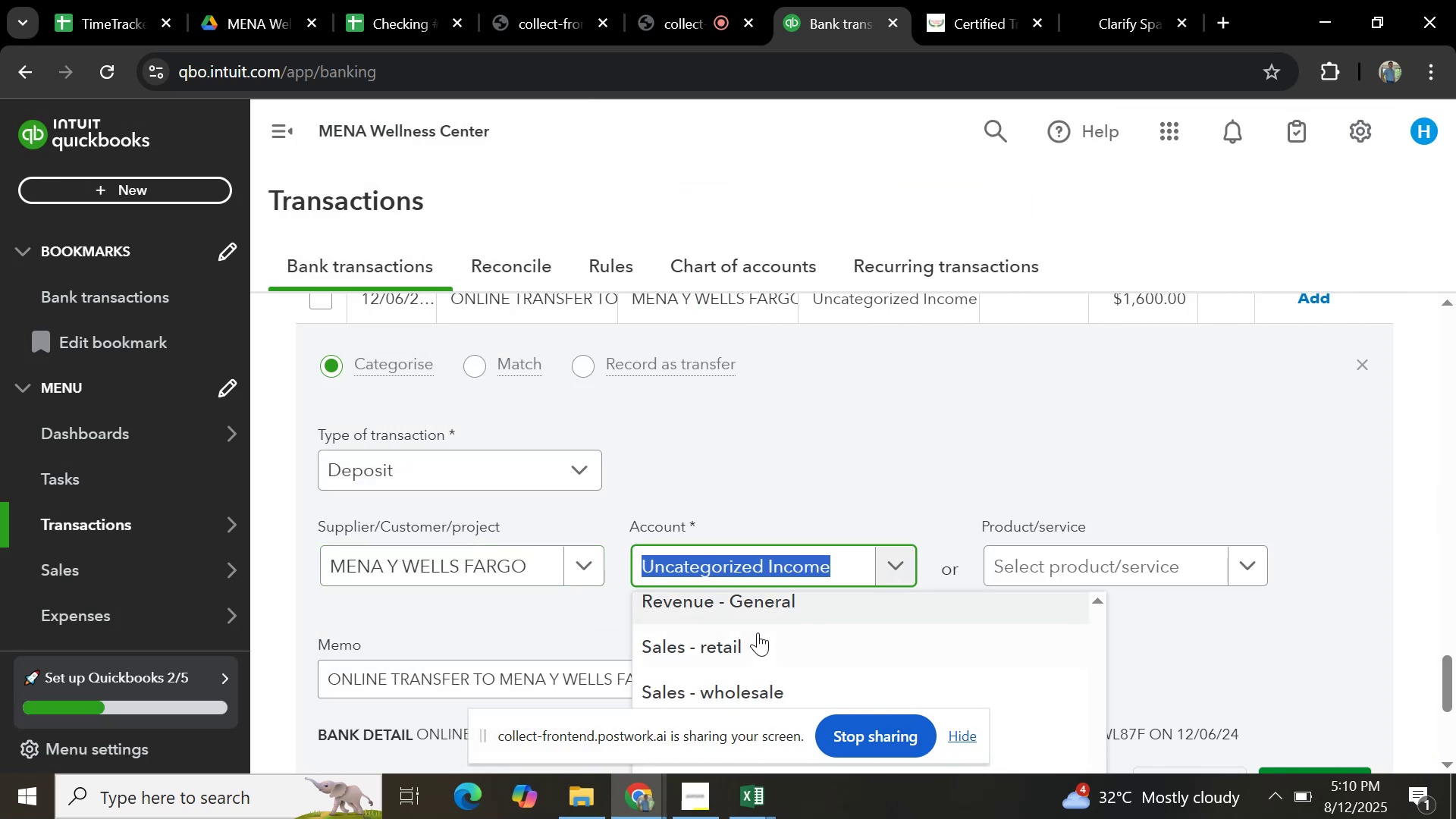 
left_click([757, 633])
 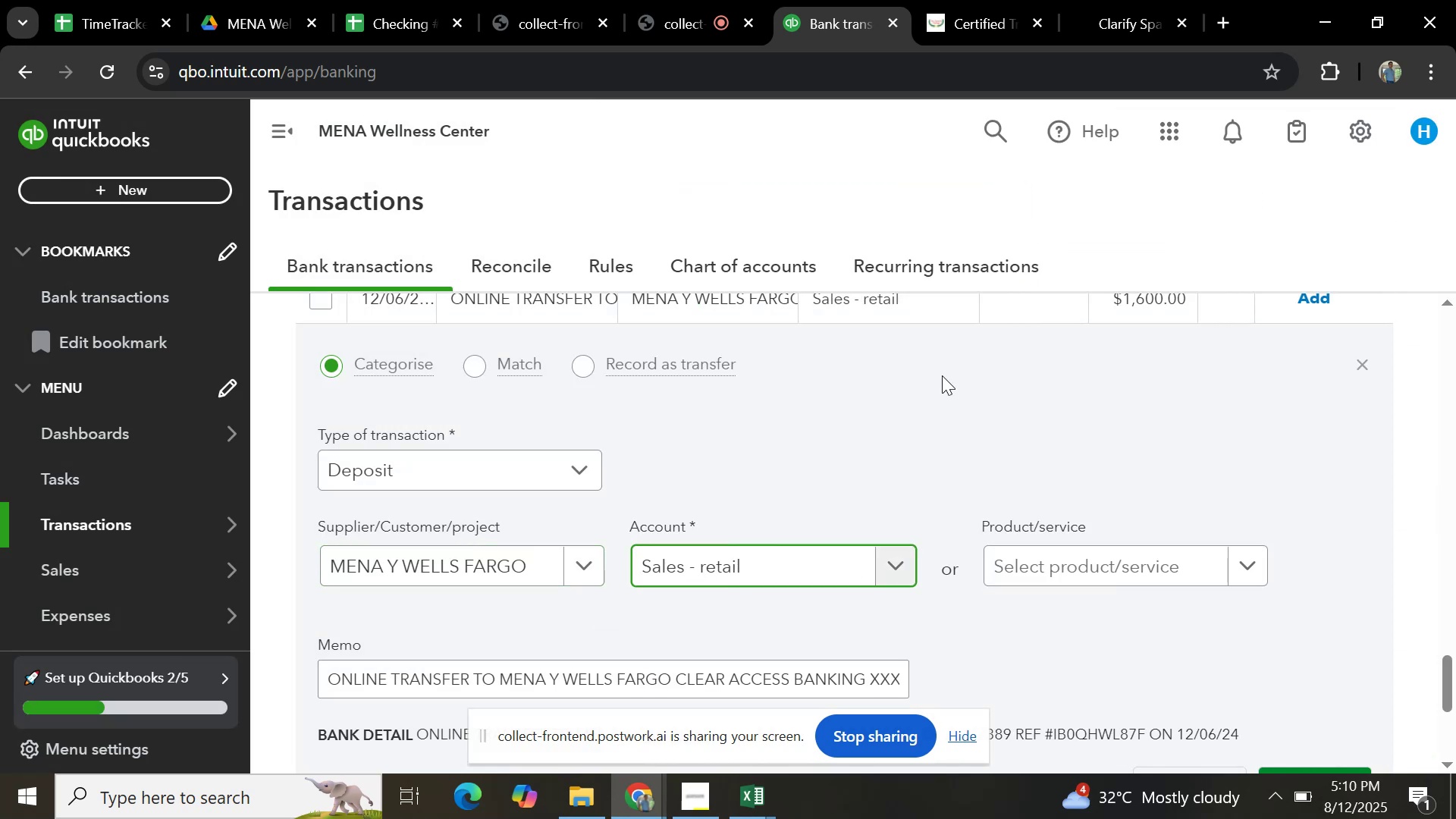 
scroll: coordinate [919, 394], scroll_direction: down, amount: 2.0
 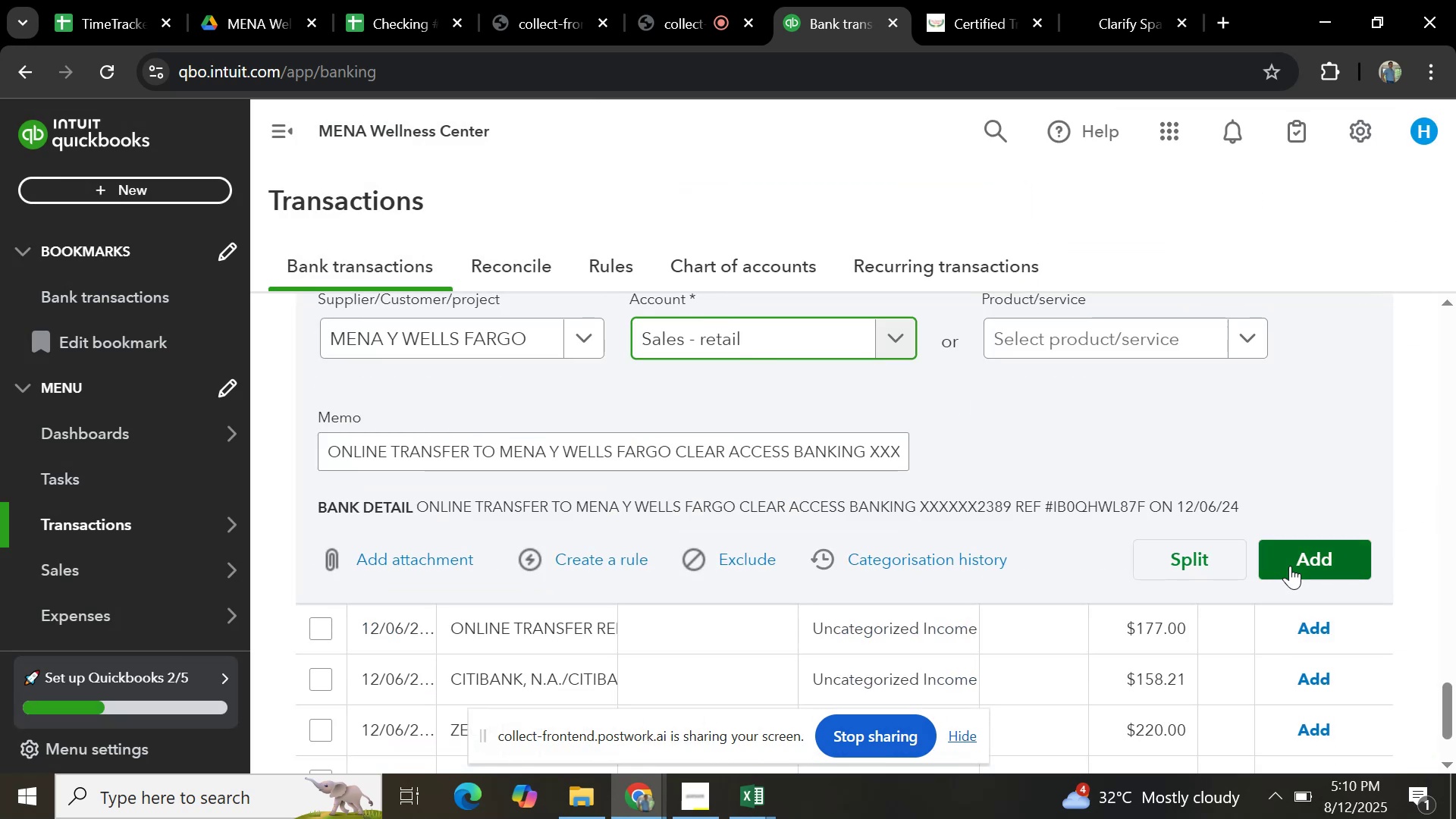 
left_click([1290, 566])
 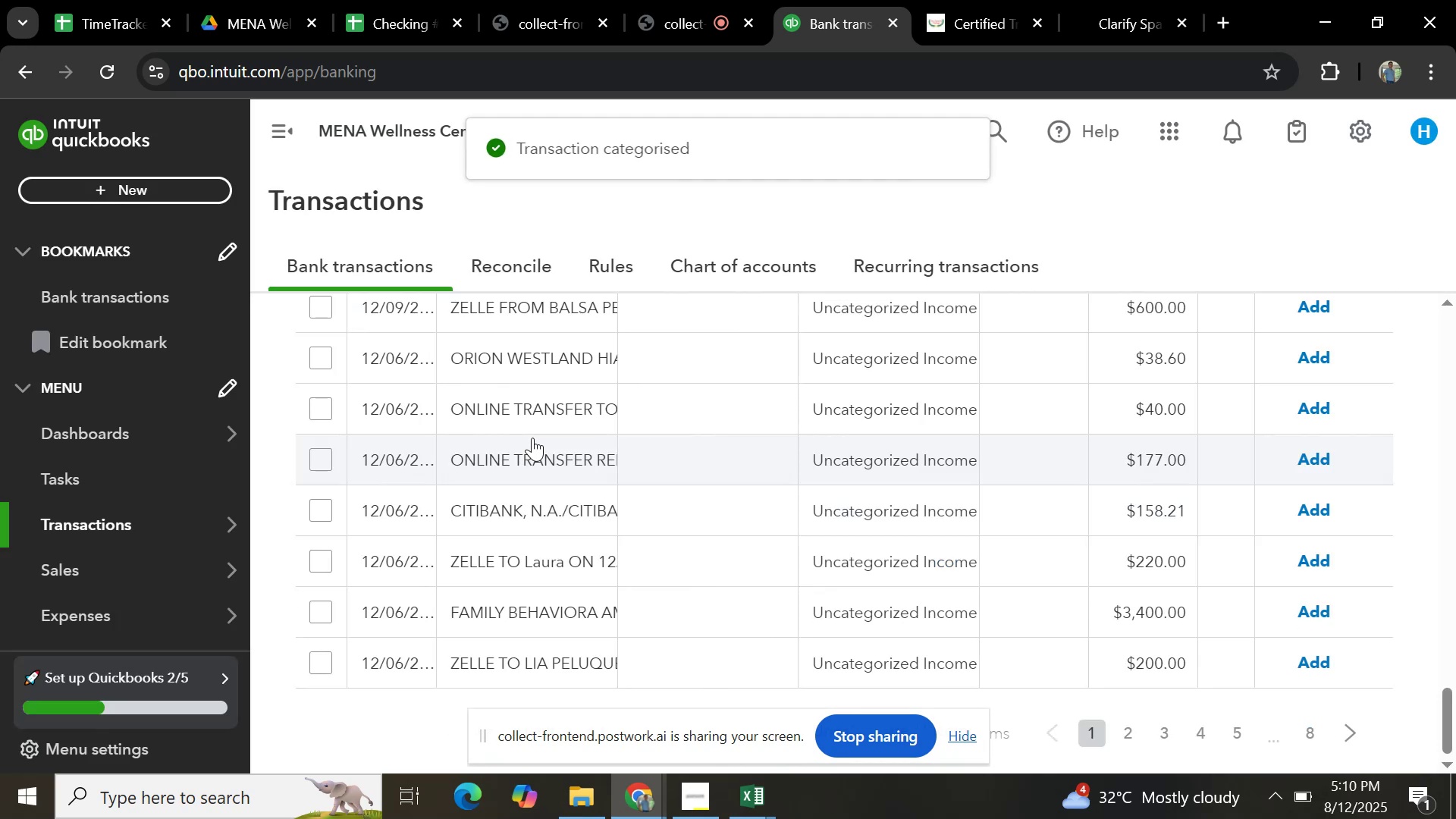 
scroll: coordinate [519, 516], scroll_direction: down, amount: 2.0
 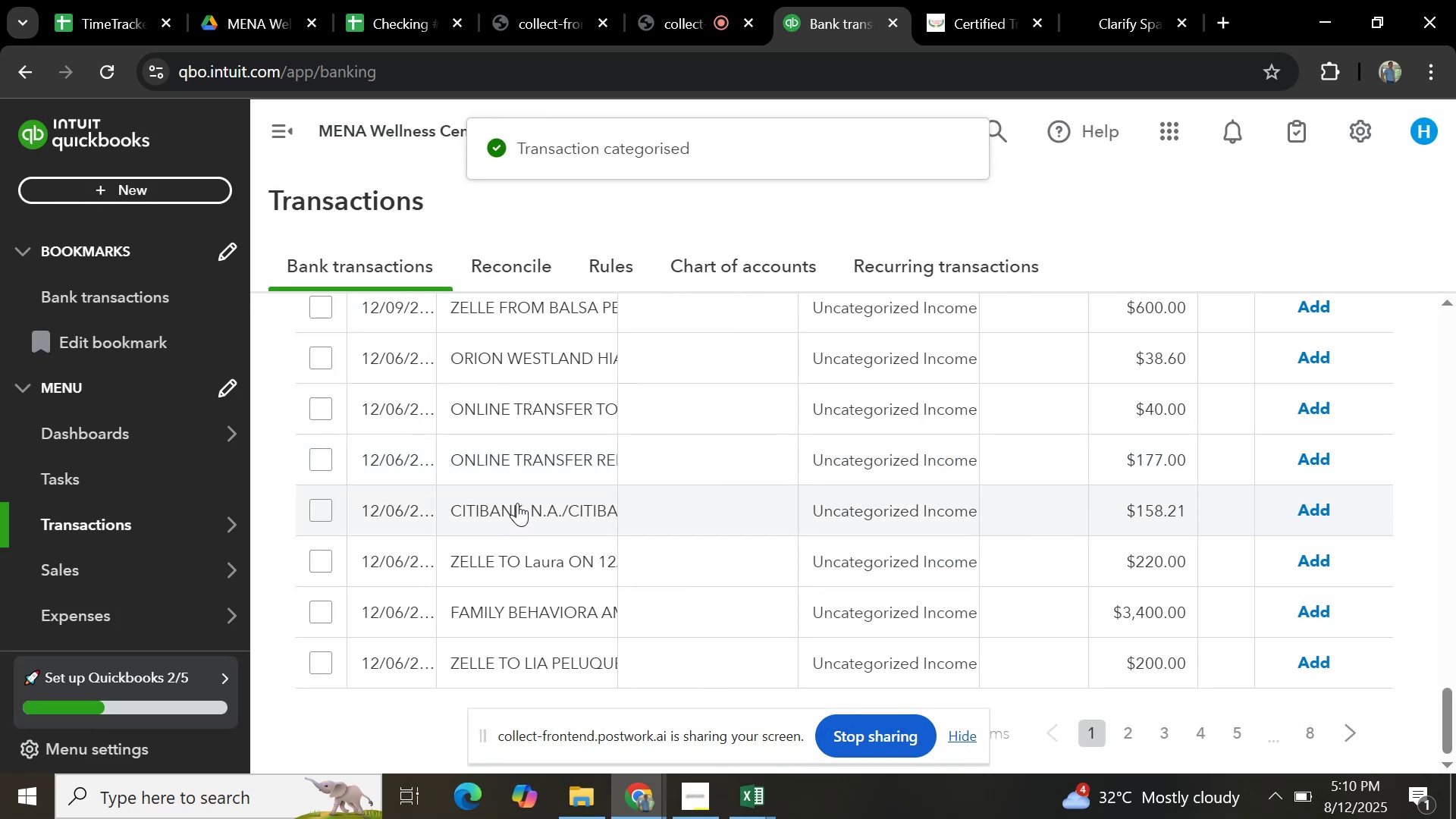 
scroll: coordinate [522, 423], scroll_direction: up, amount: 14.0
 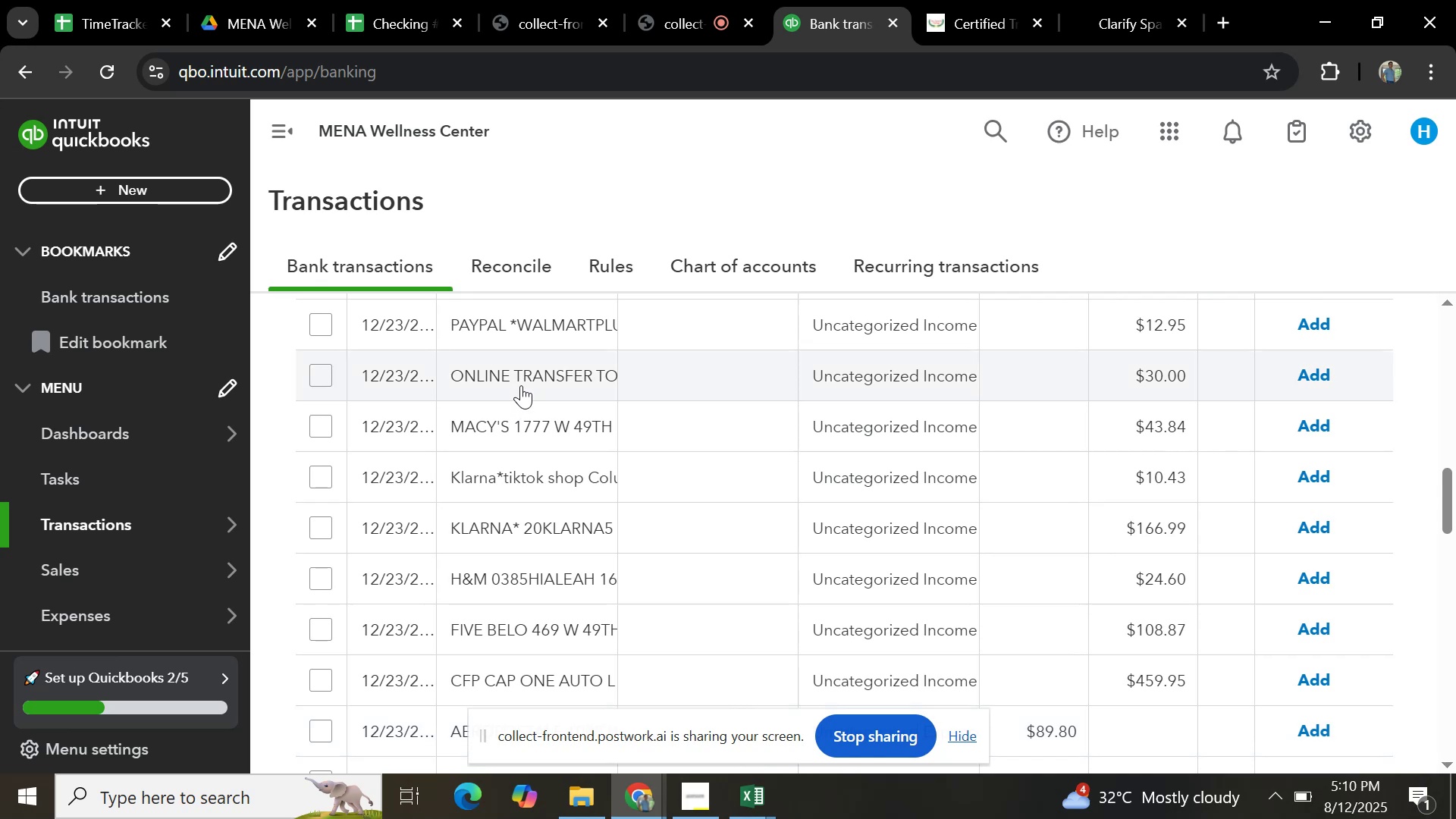 
left_click([521, 385])
 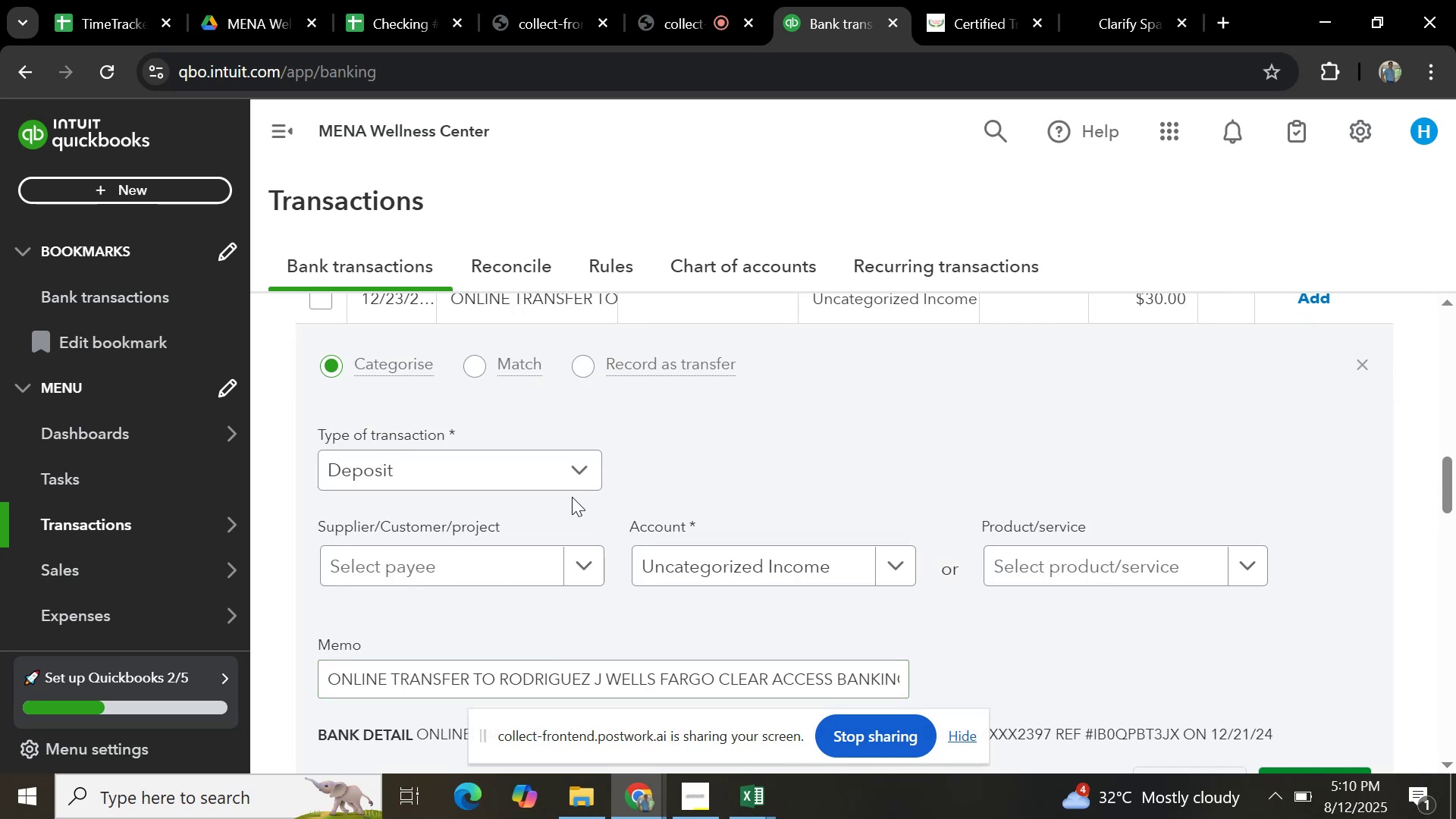 
left_click([579, 464])
 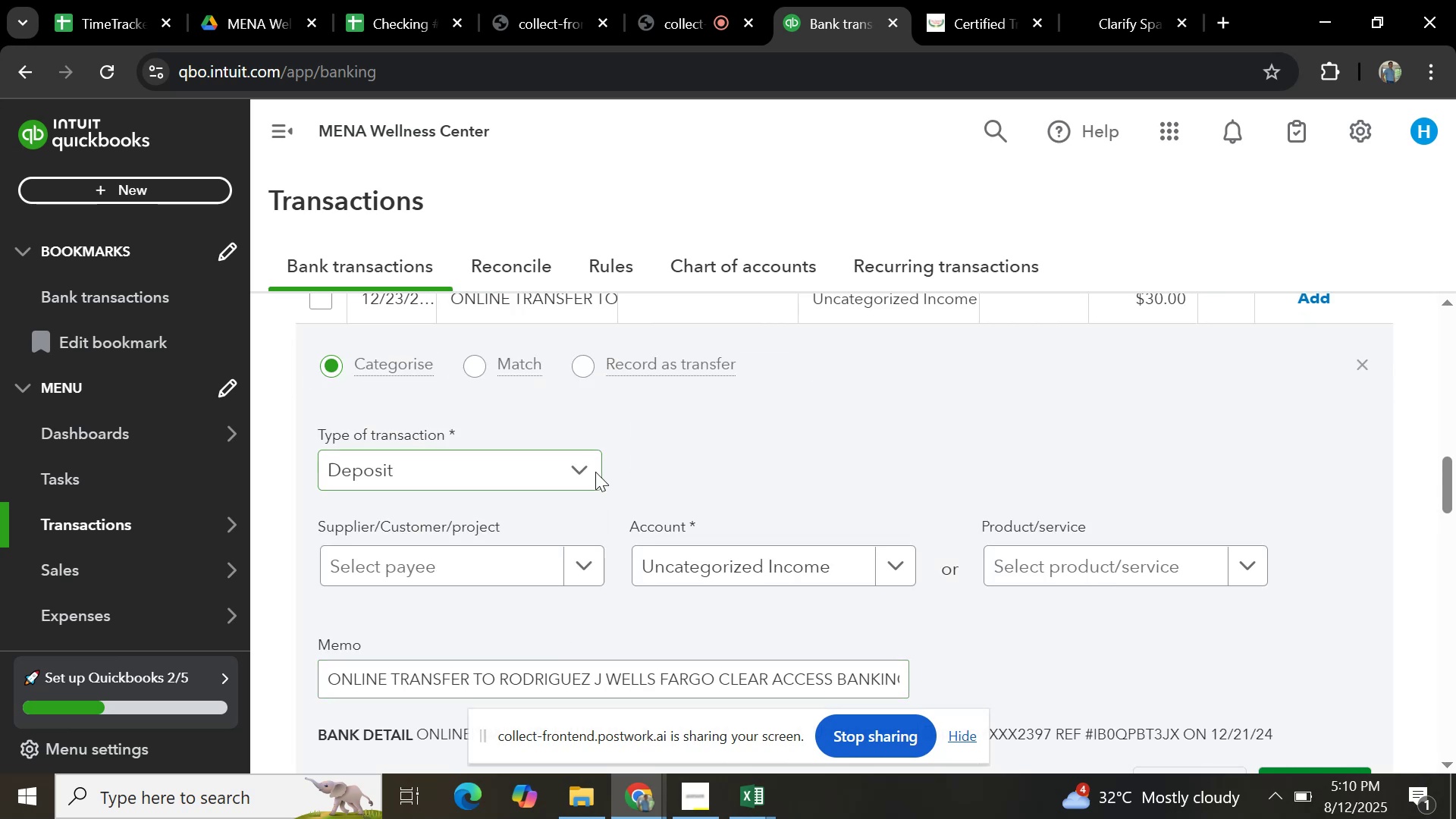 
double_click([514, 564])
 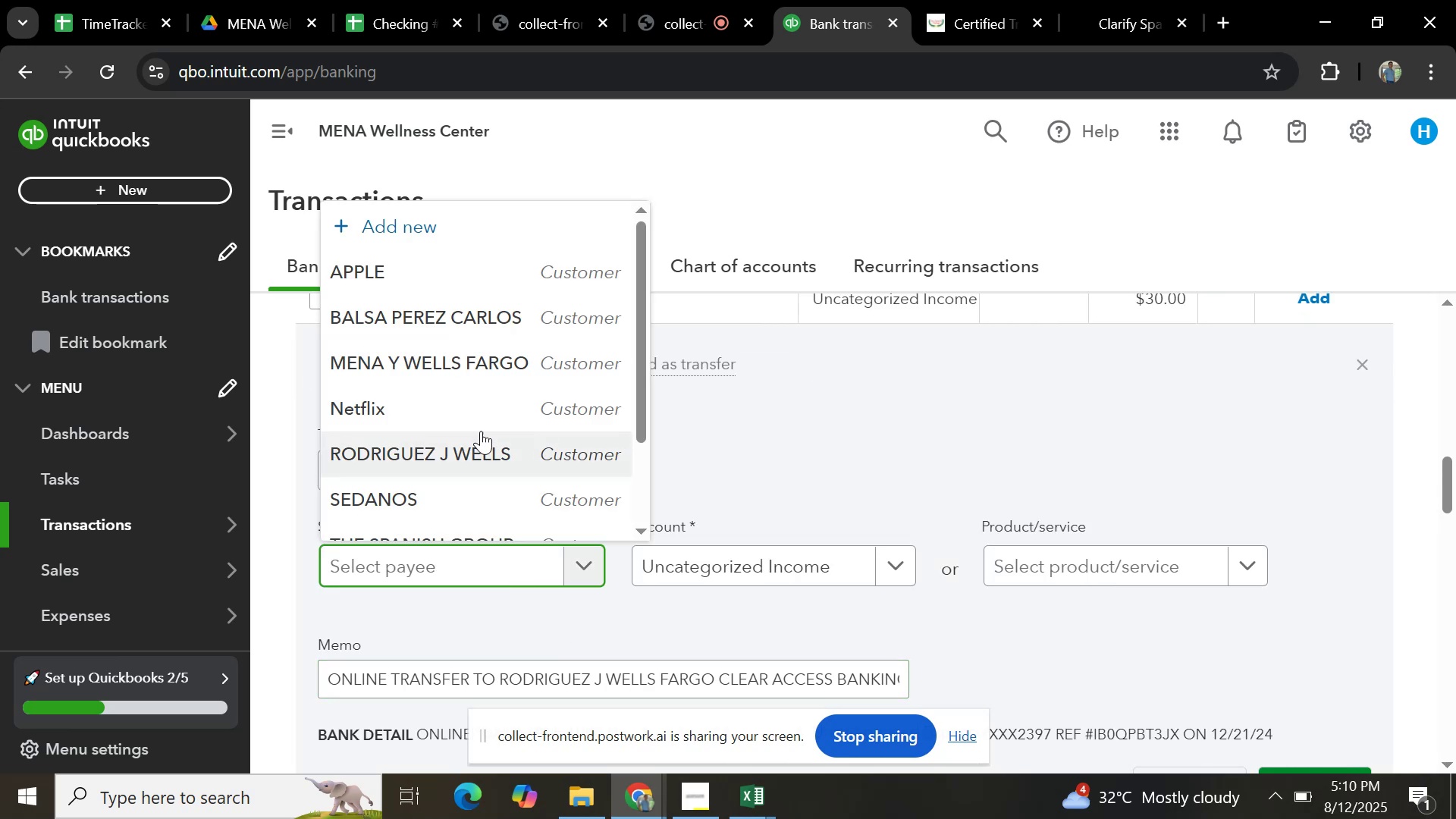 
left_click([481, 450])
 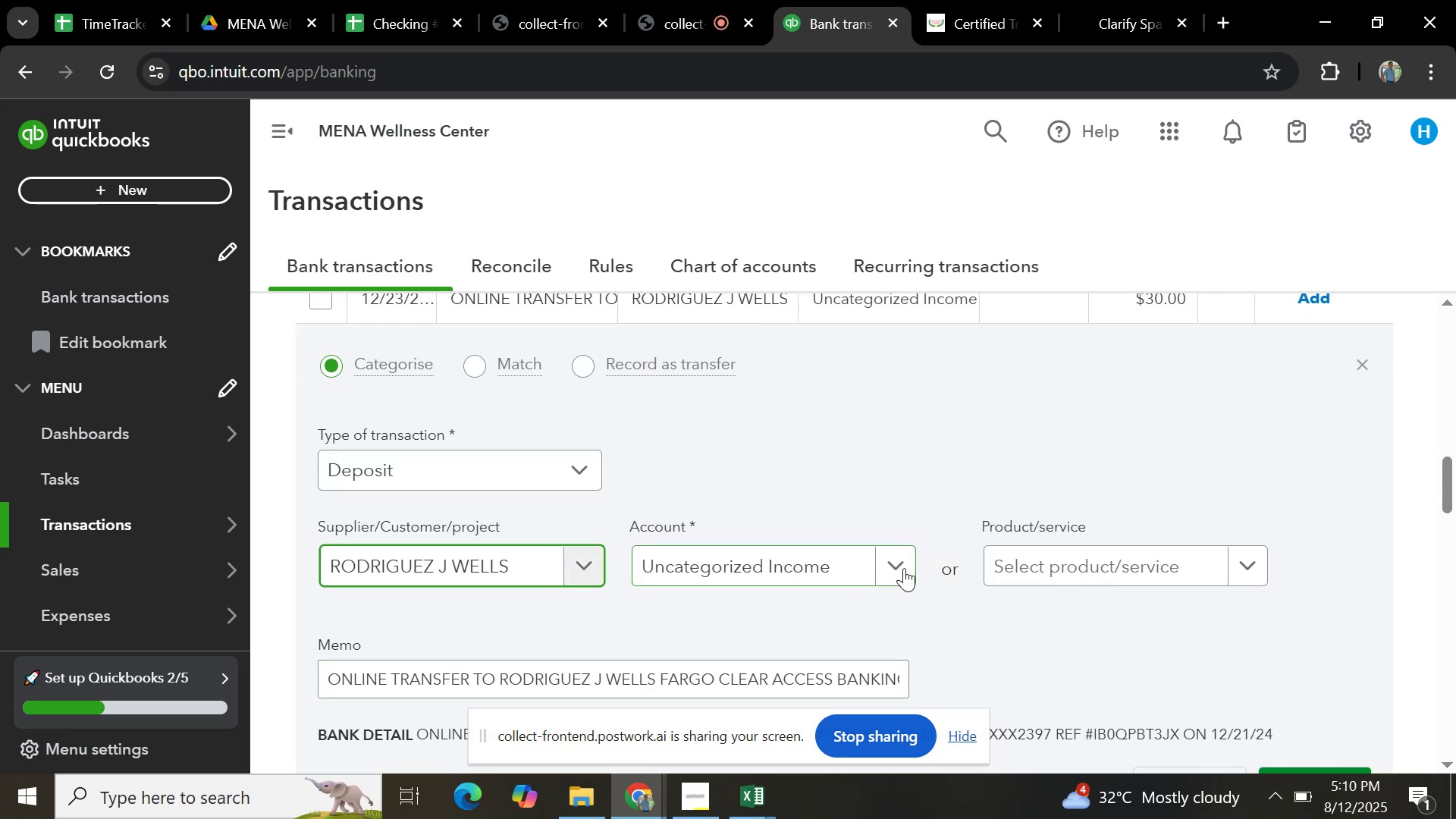 
left_click([904, 568])
 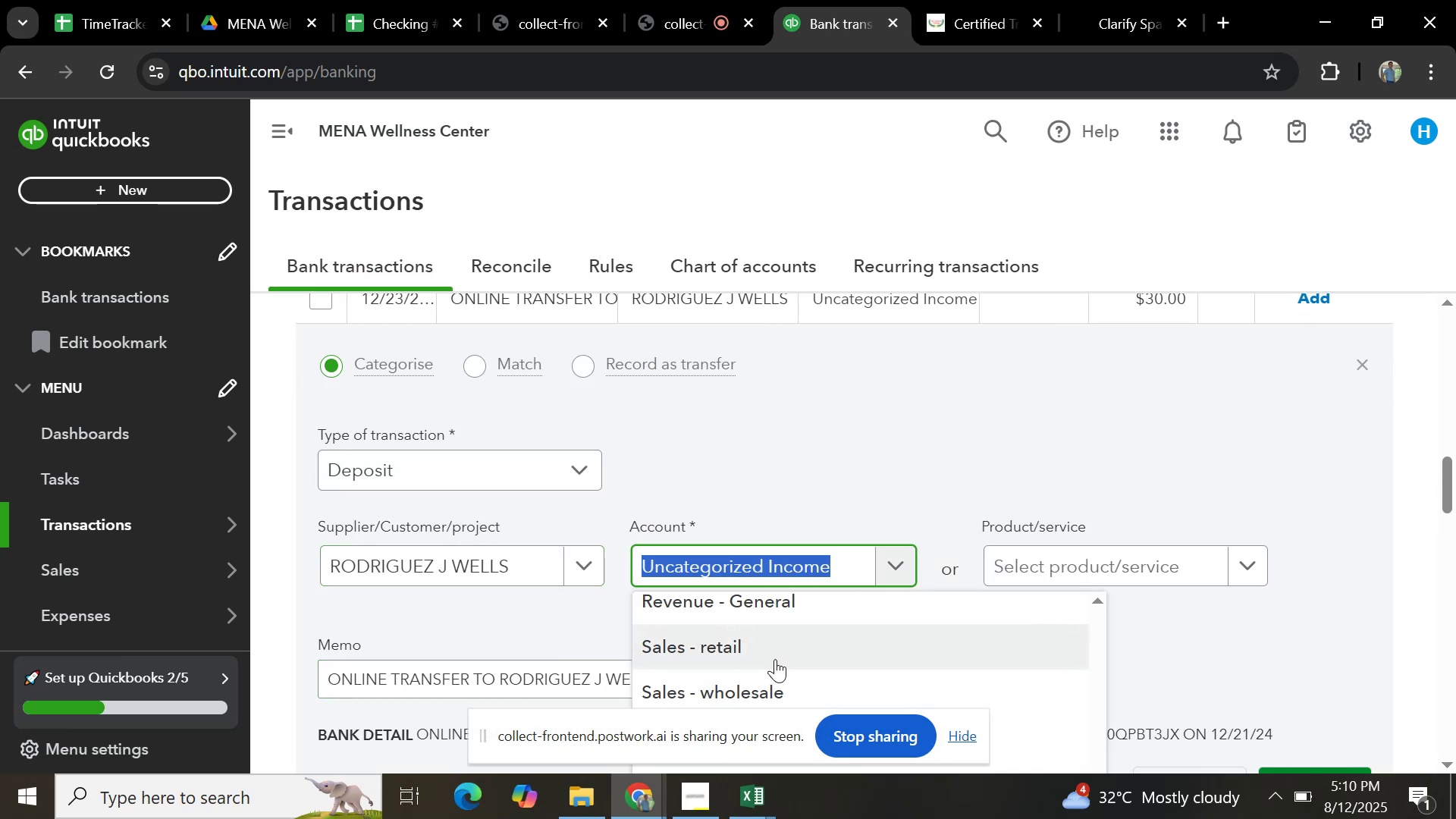 
left_click([775, 659])
 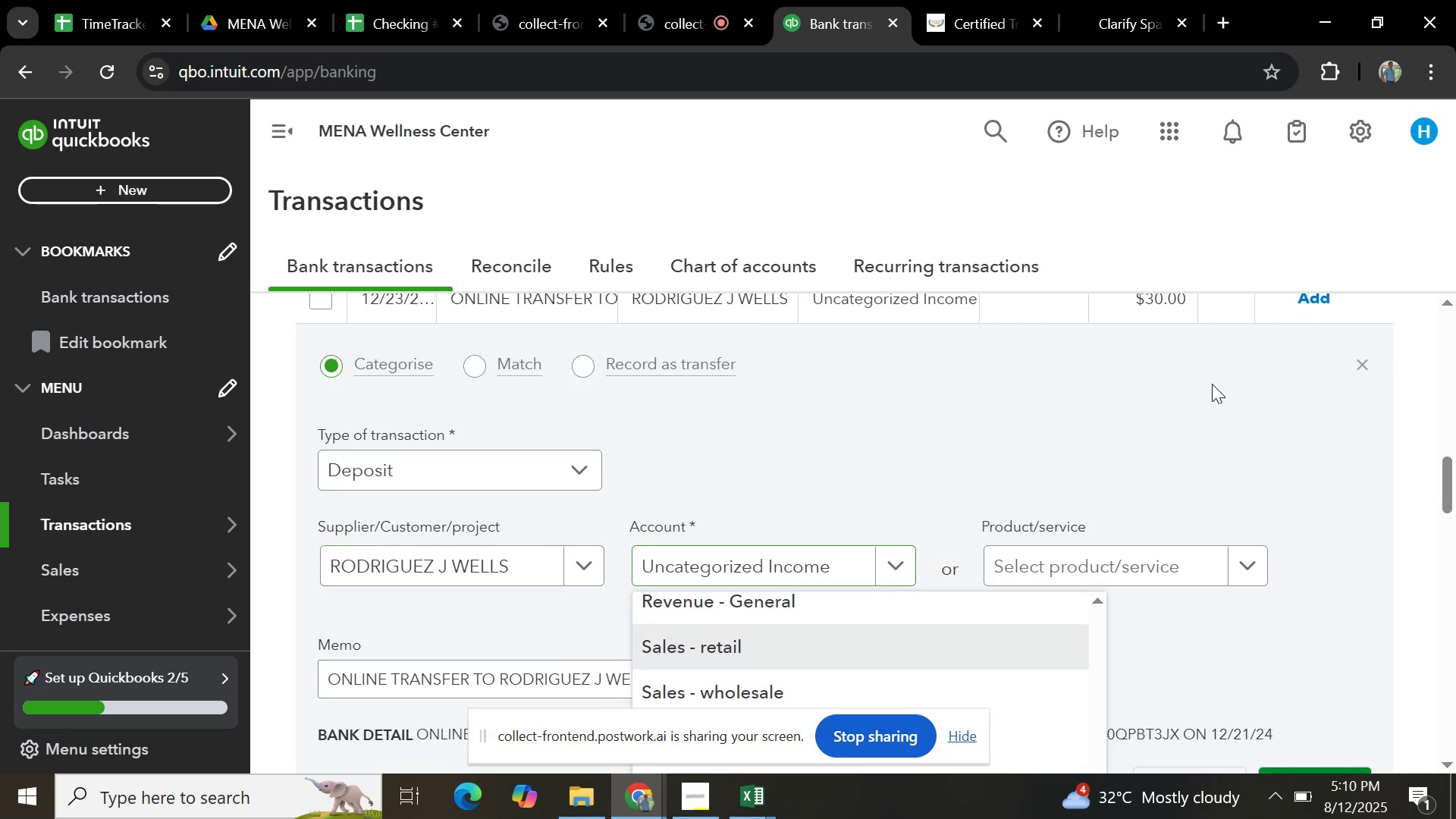 
scroll: coordinate [1134, 426], scroll_direction: up, amount: 3.0
 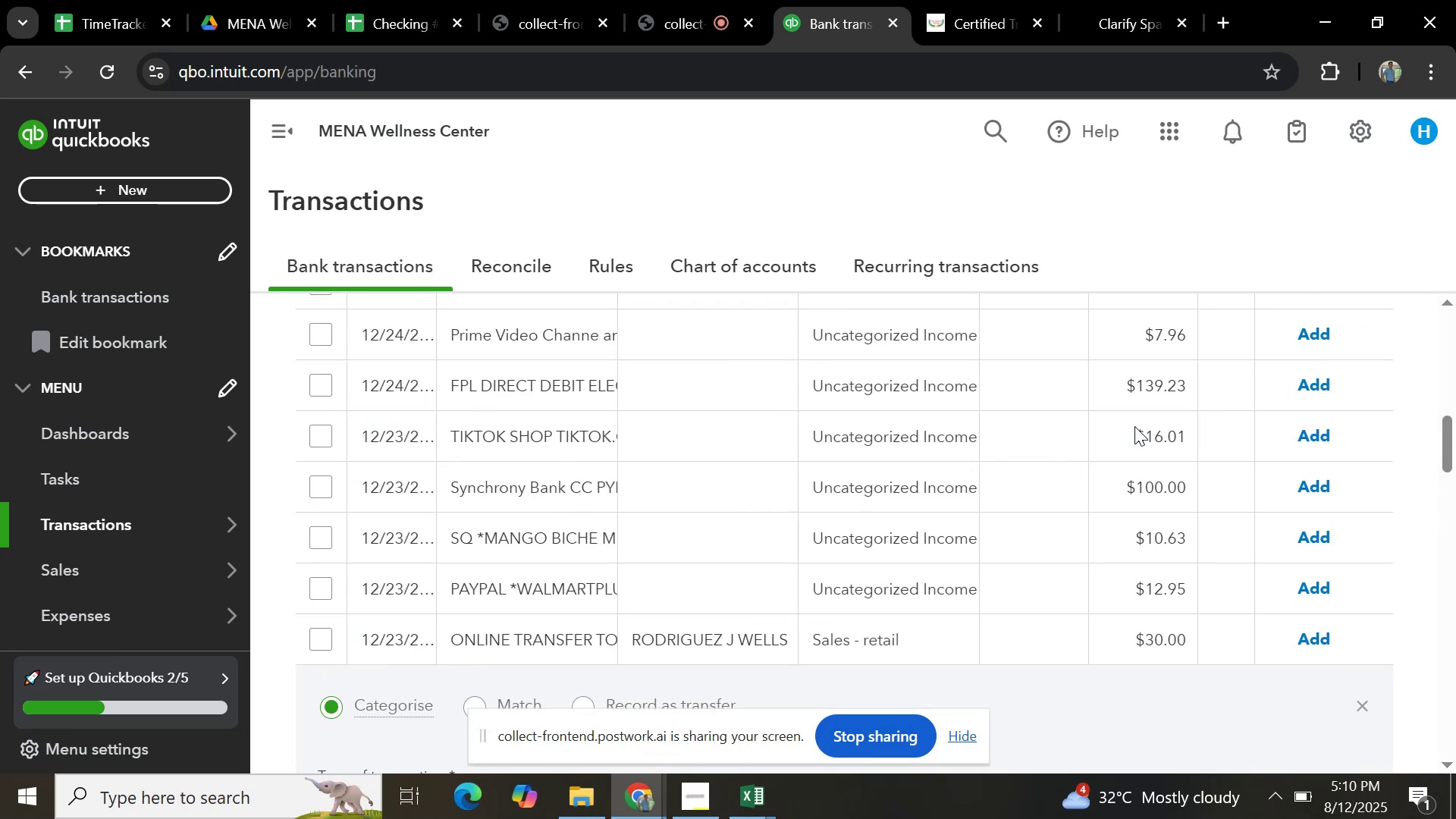 
scroll: coordinate [1125, 414], scroll_direction: down, amount: 5.0
 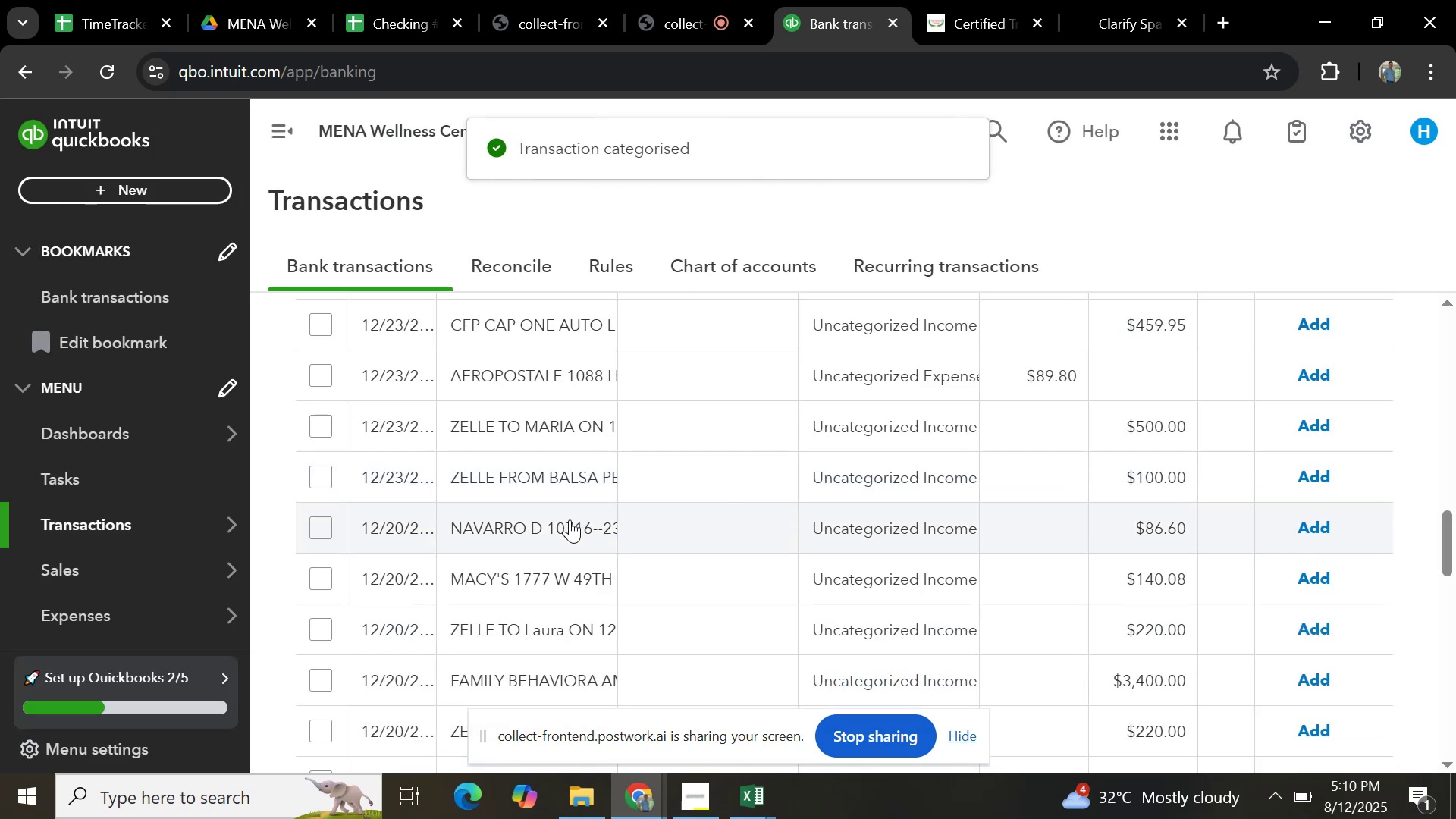 
wait(6.81)
 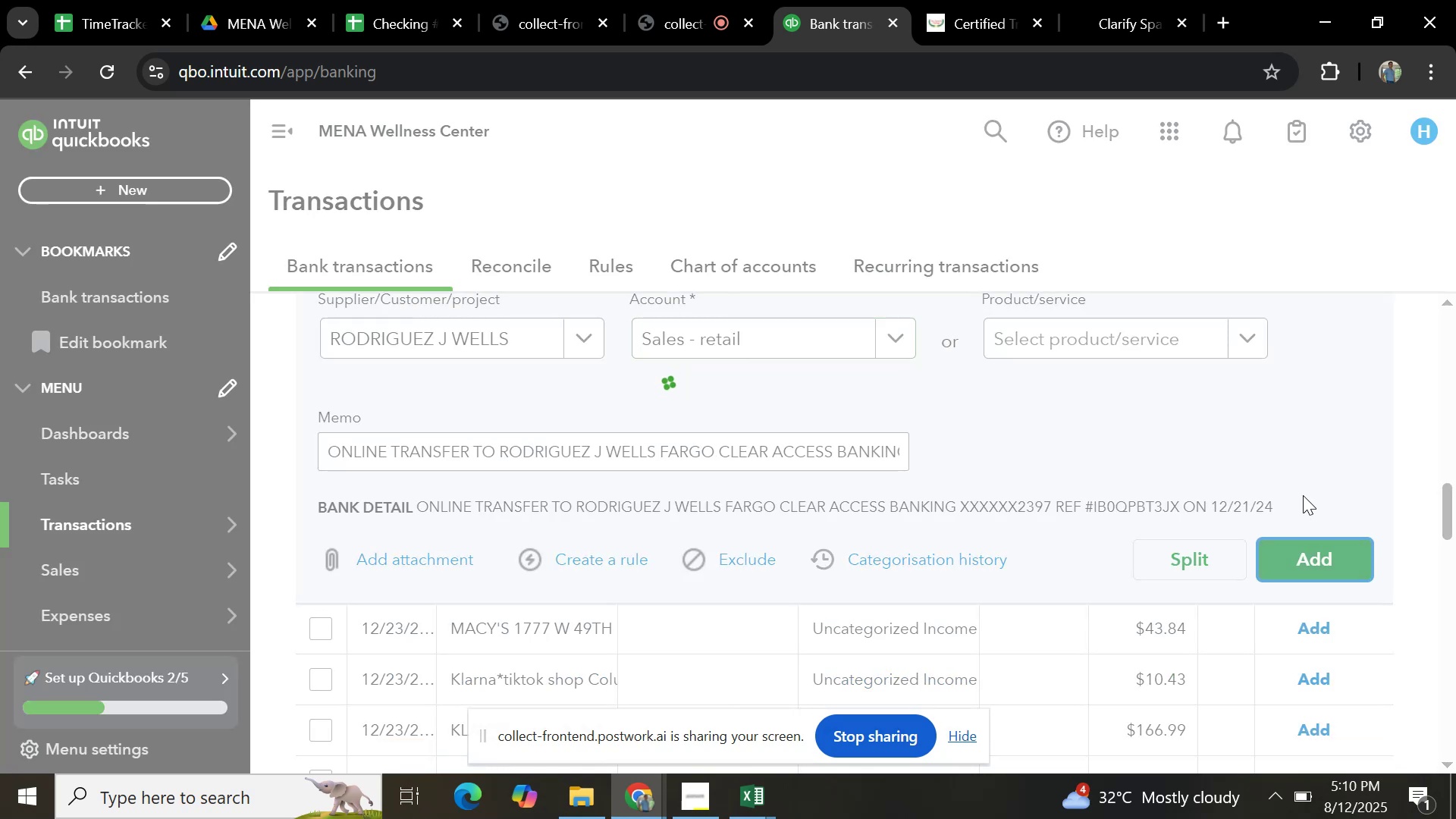 
scroll: coordinate [529, 534], scroll_direction: down, amount: 5.0
 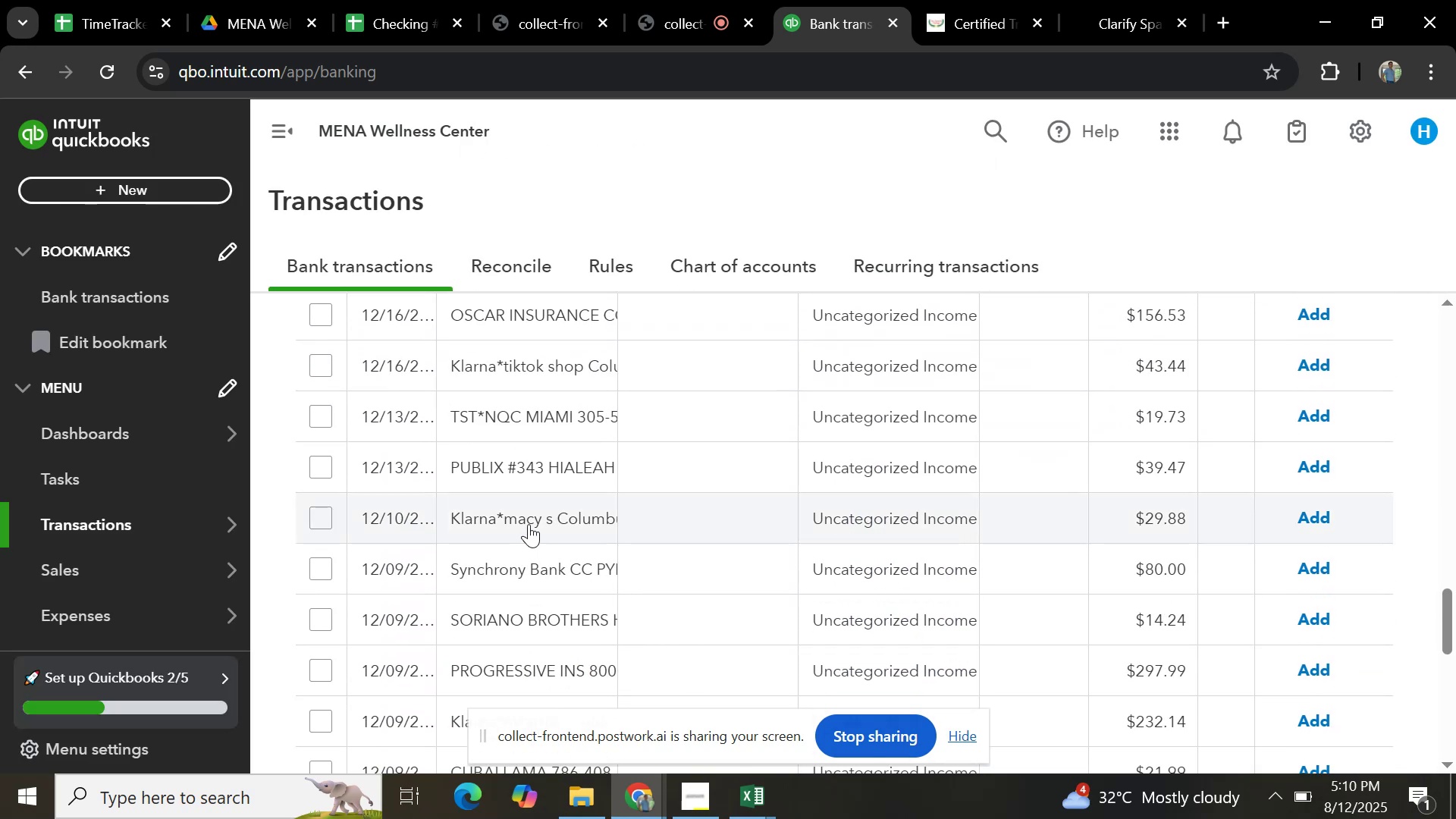 
scroll: coordinate [519, 477], scroll_direction: up, amount: 18.0
 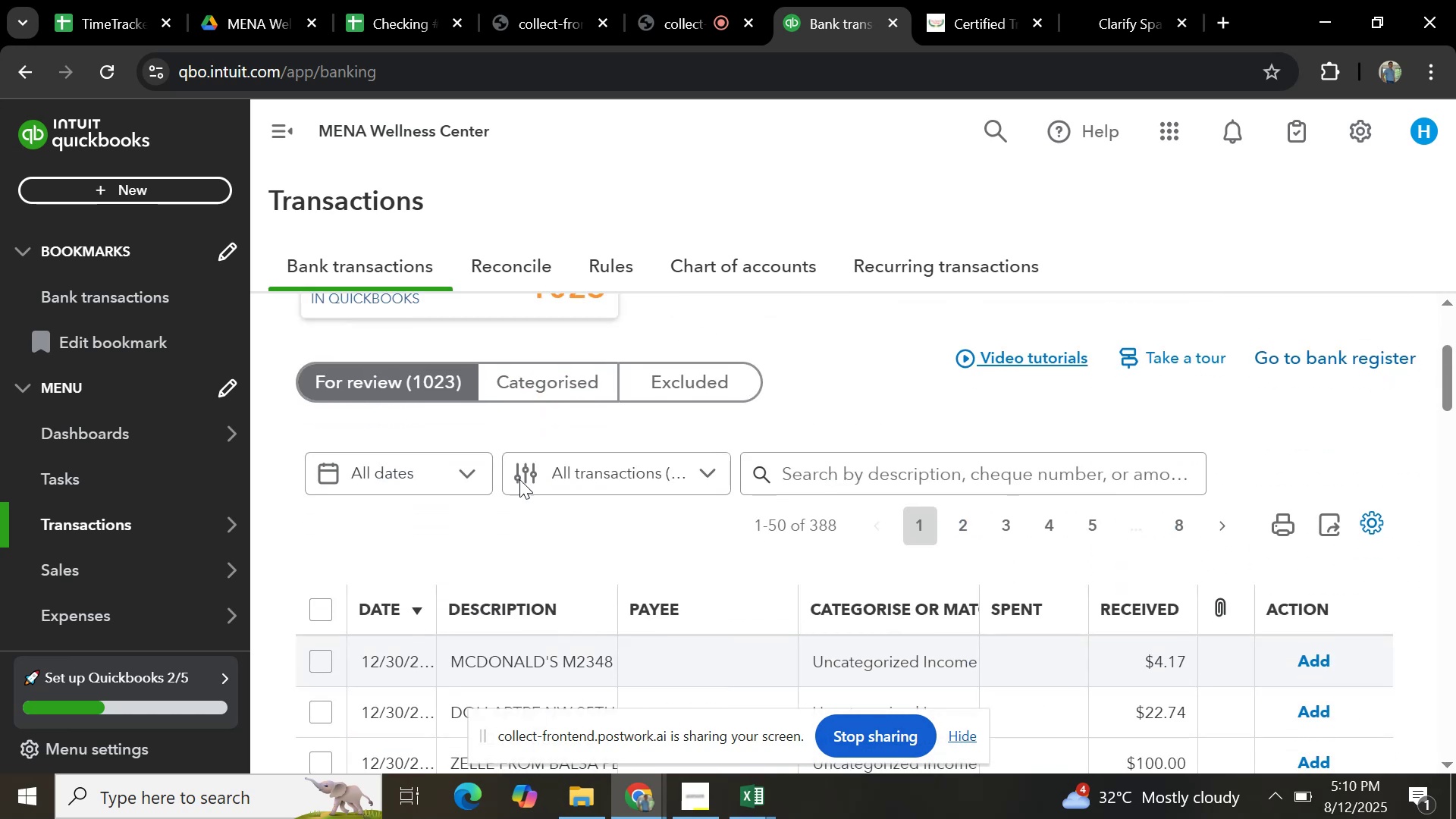 
scroll: coordinate [515, 489], scroll_direction: down, amount: 2.0
 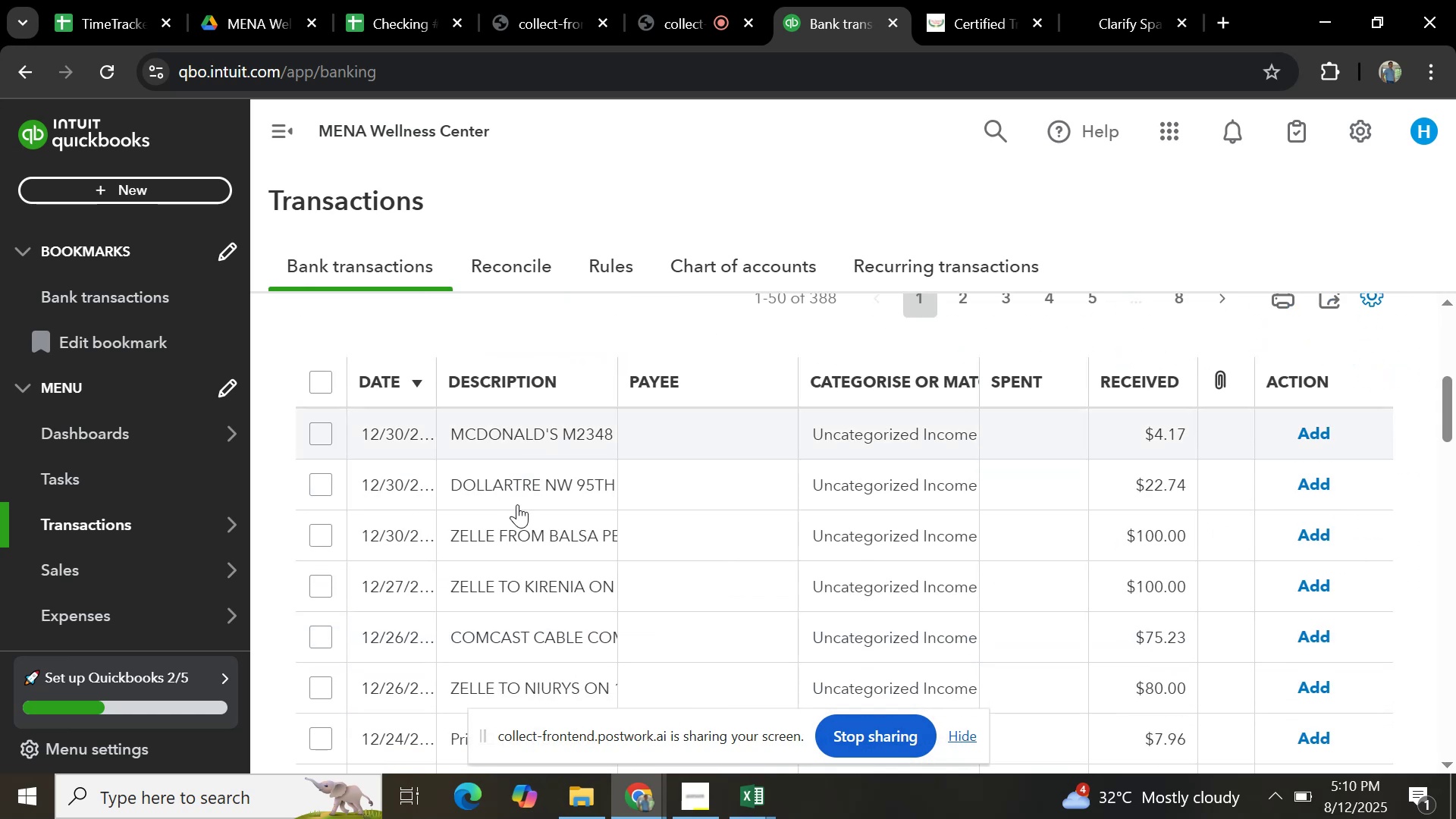 
left_click([510, 538])
 